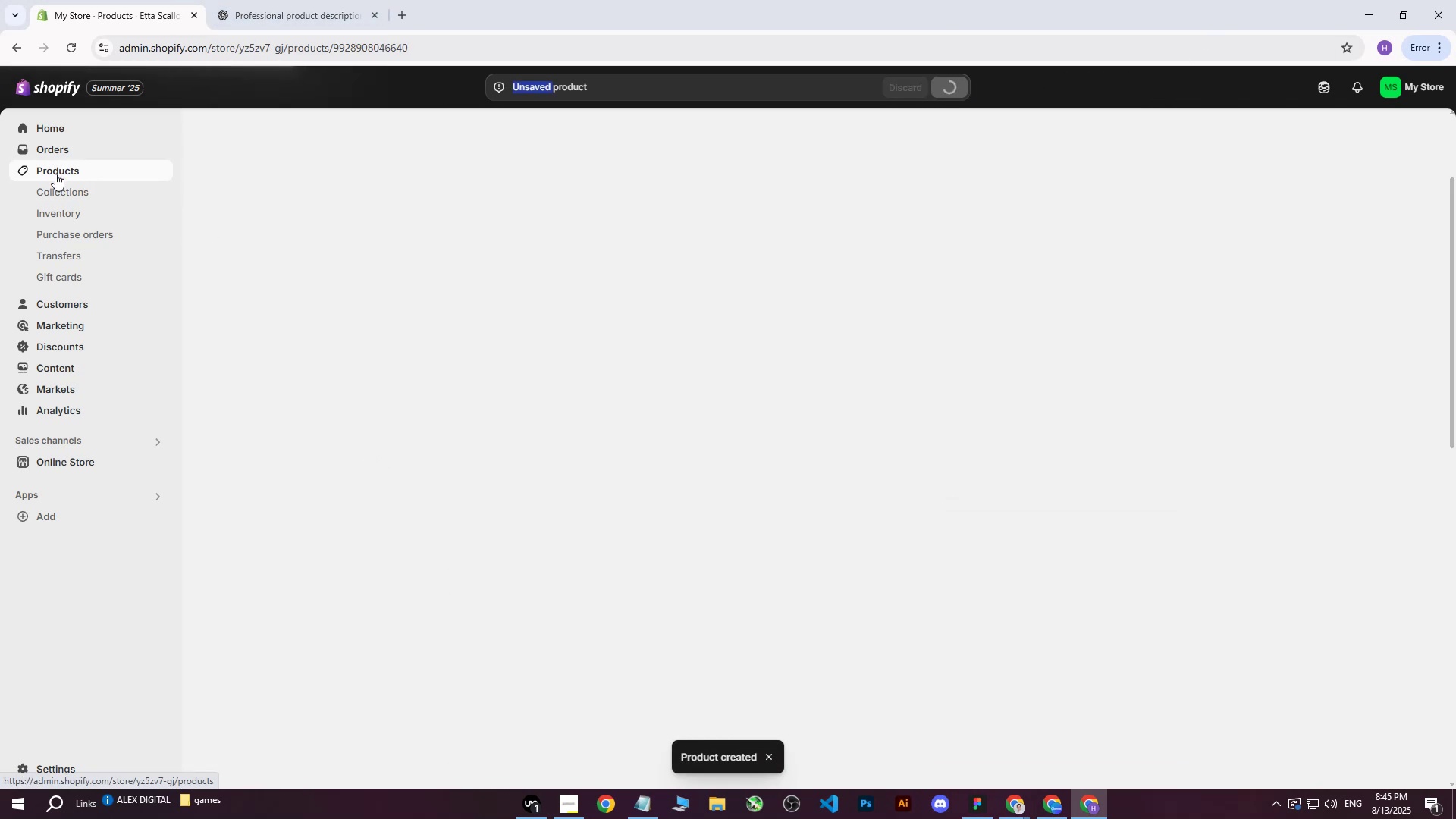 
left_click([55, 174])
 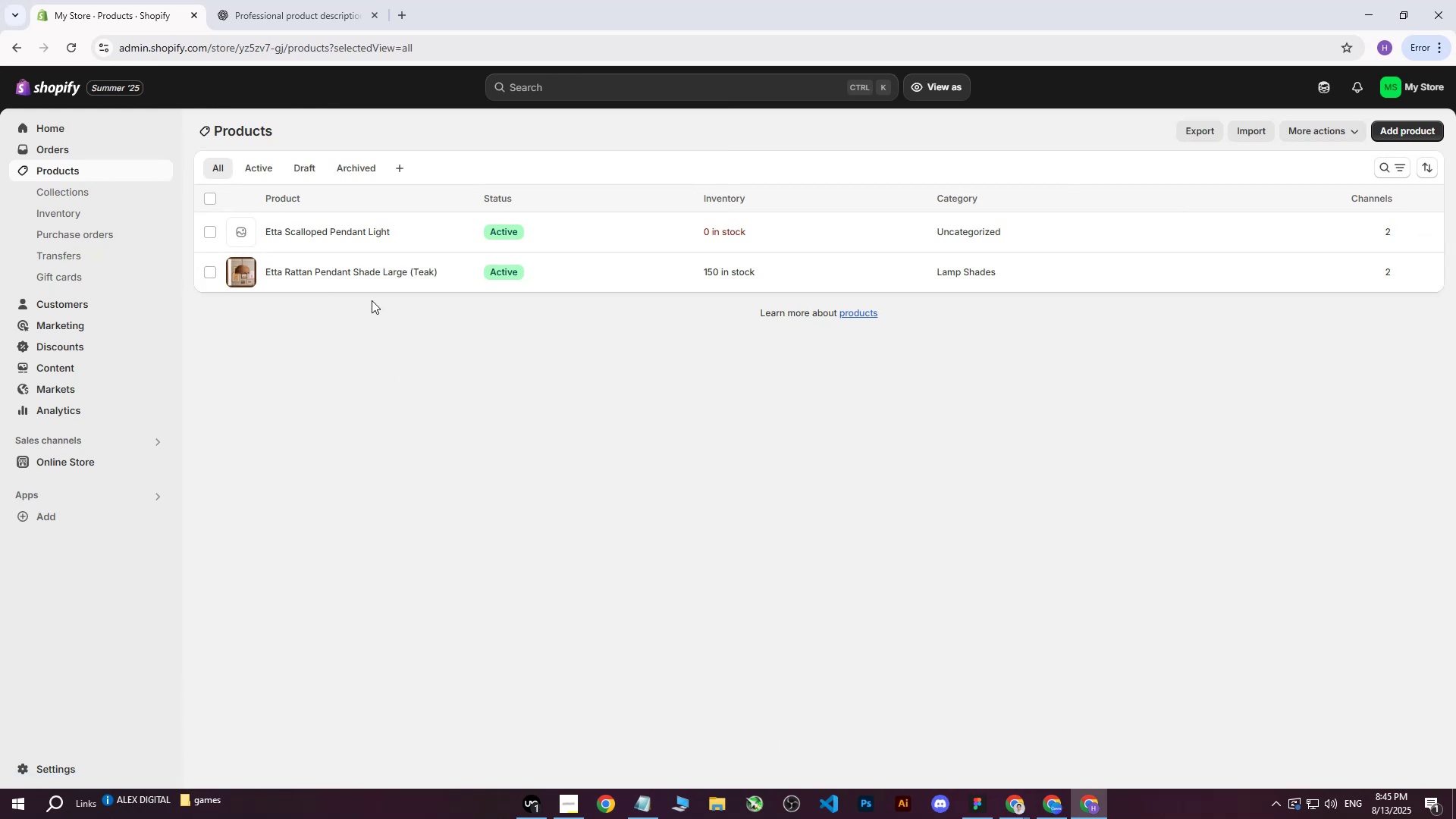 
wait(5.8)
 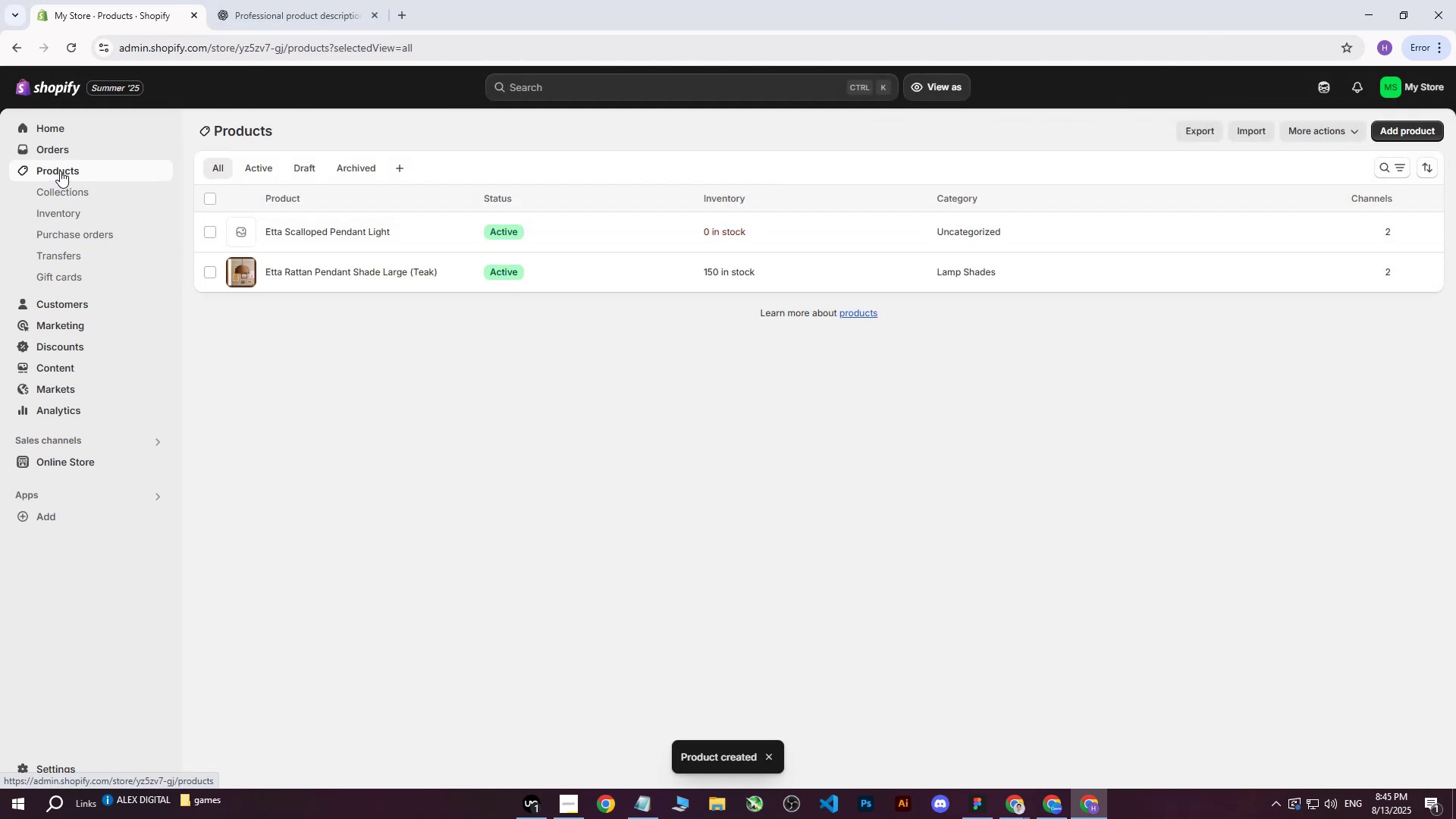 
left_click([337, 275])
 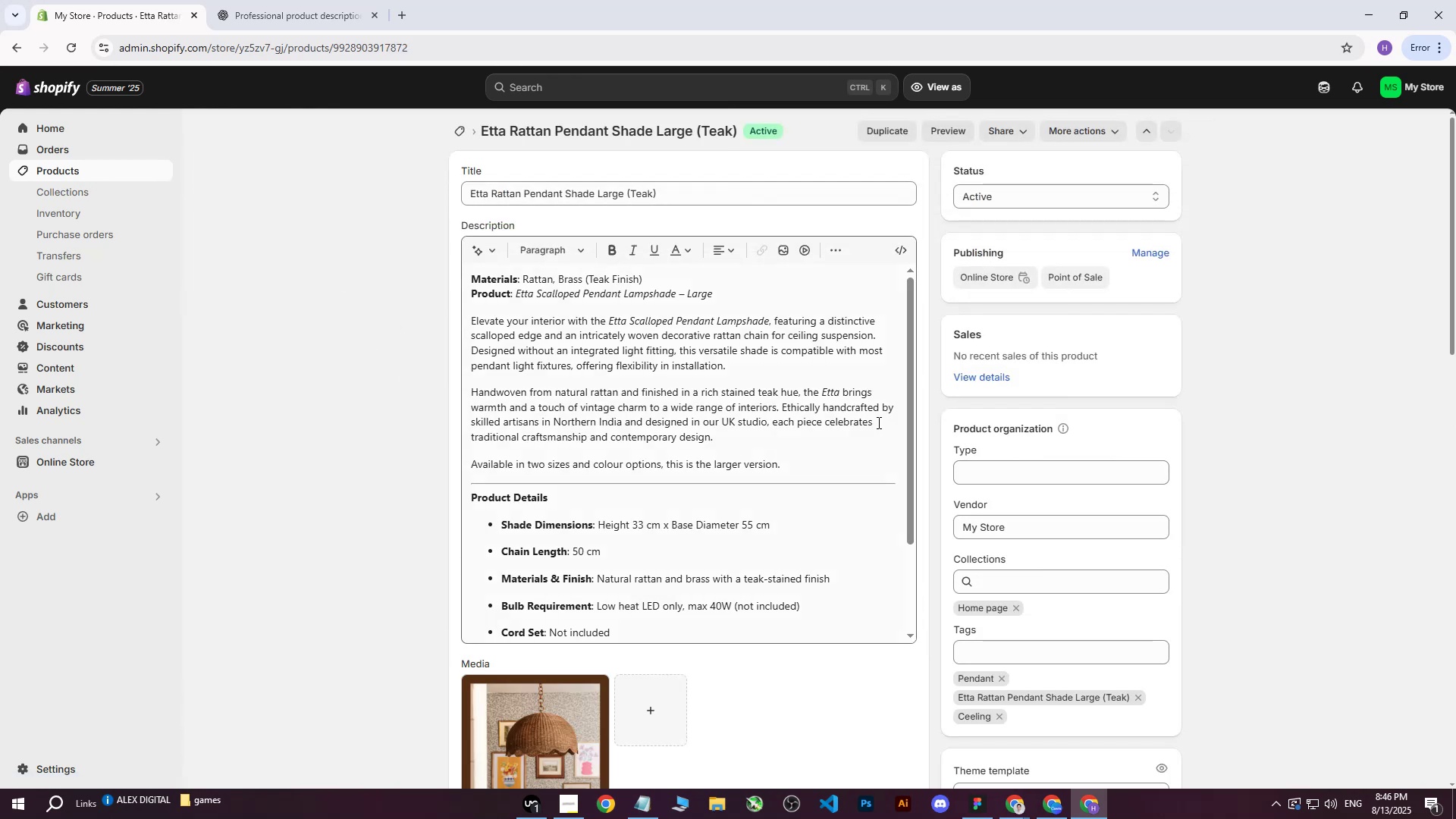 
scroll: coordinate [645, 390], scroll_direction: up, amount: 3.0
 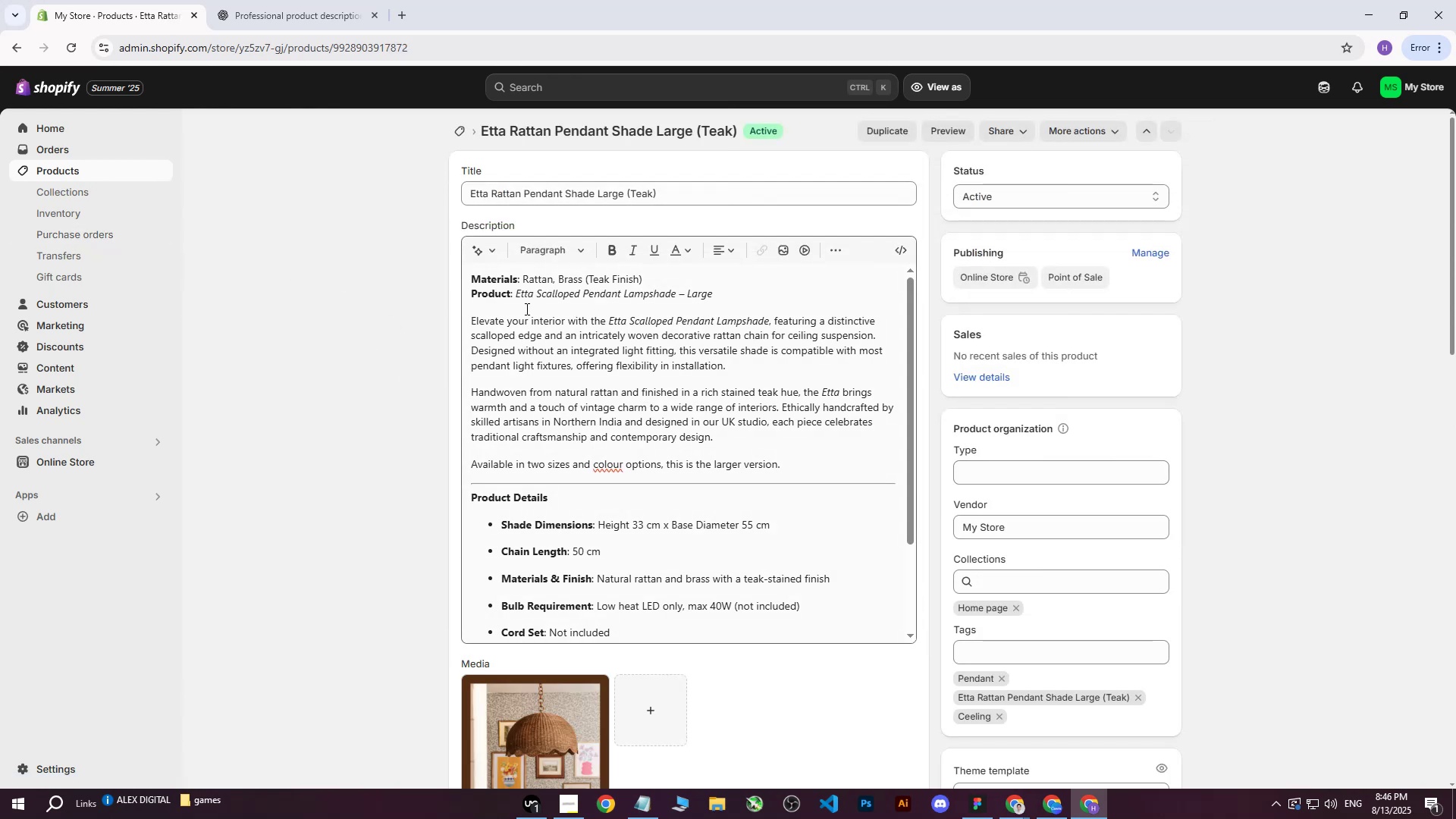 
left_click([672, 275])
 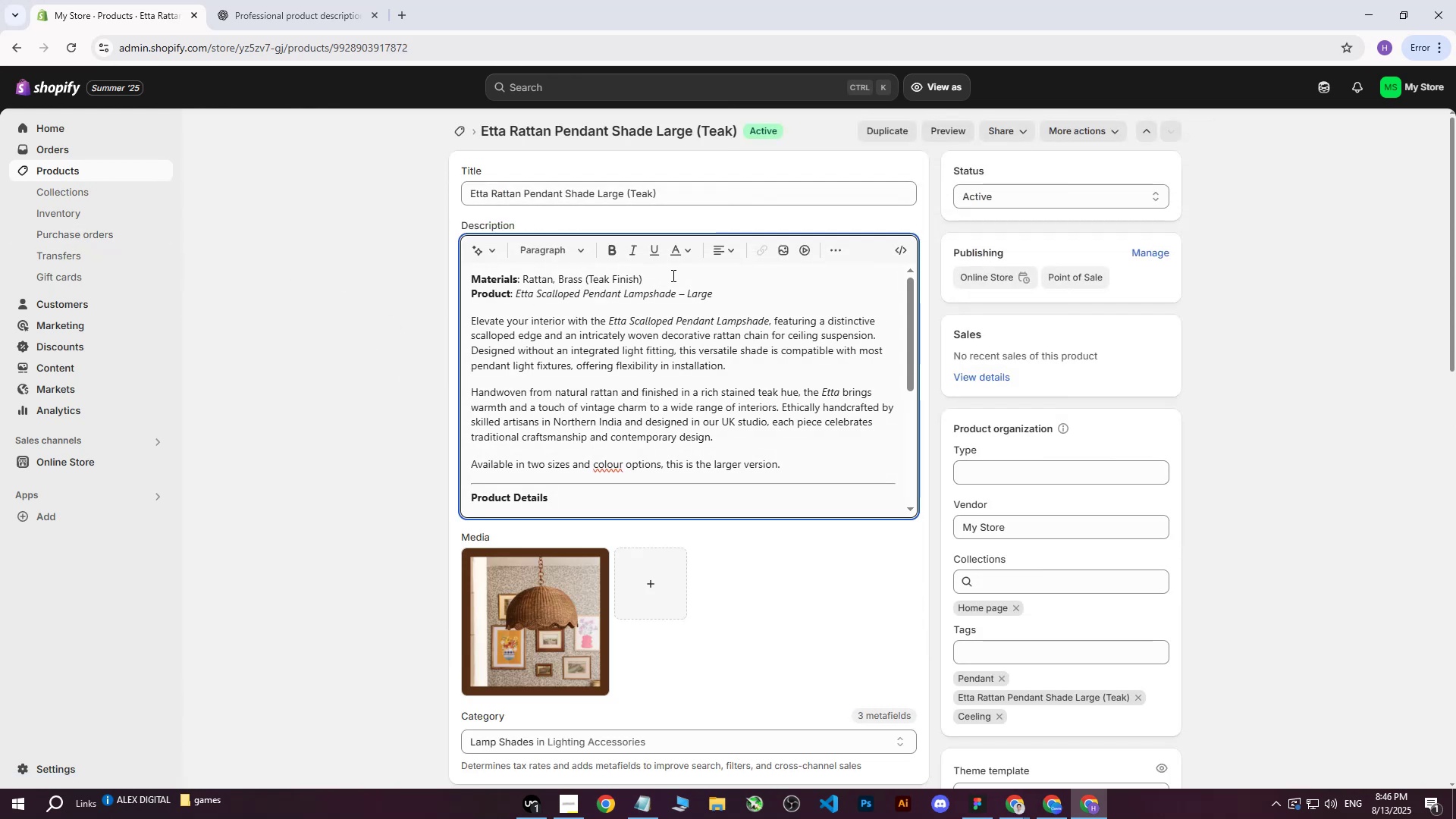 
key(Enter)
 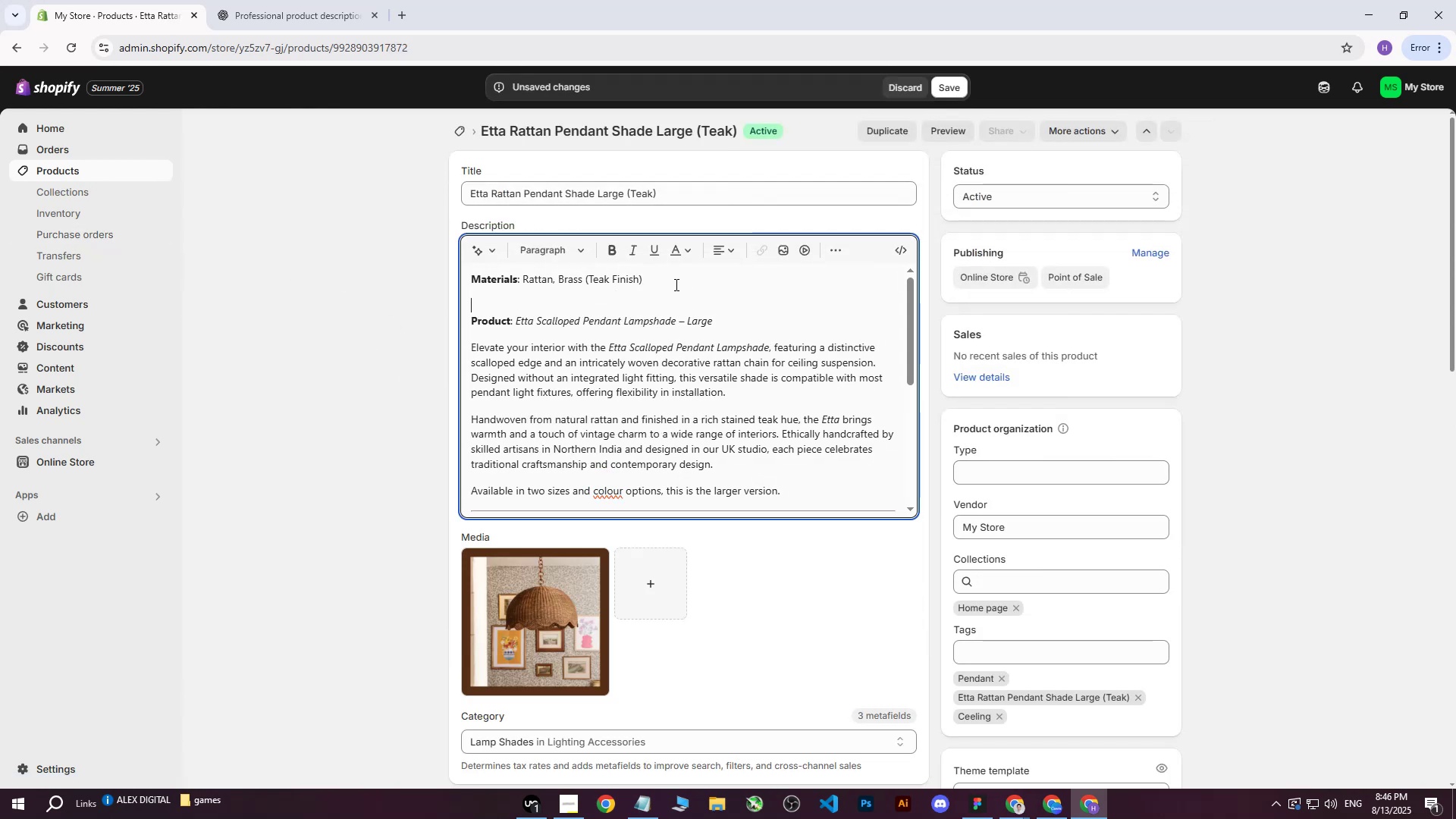 
scroll: coordinate [676, 289], scroll_direction: down, amount: 7.0
 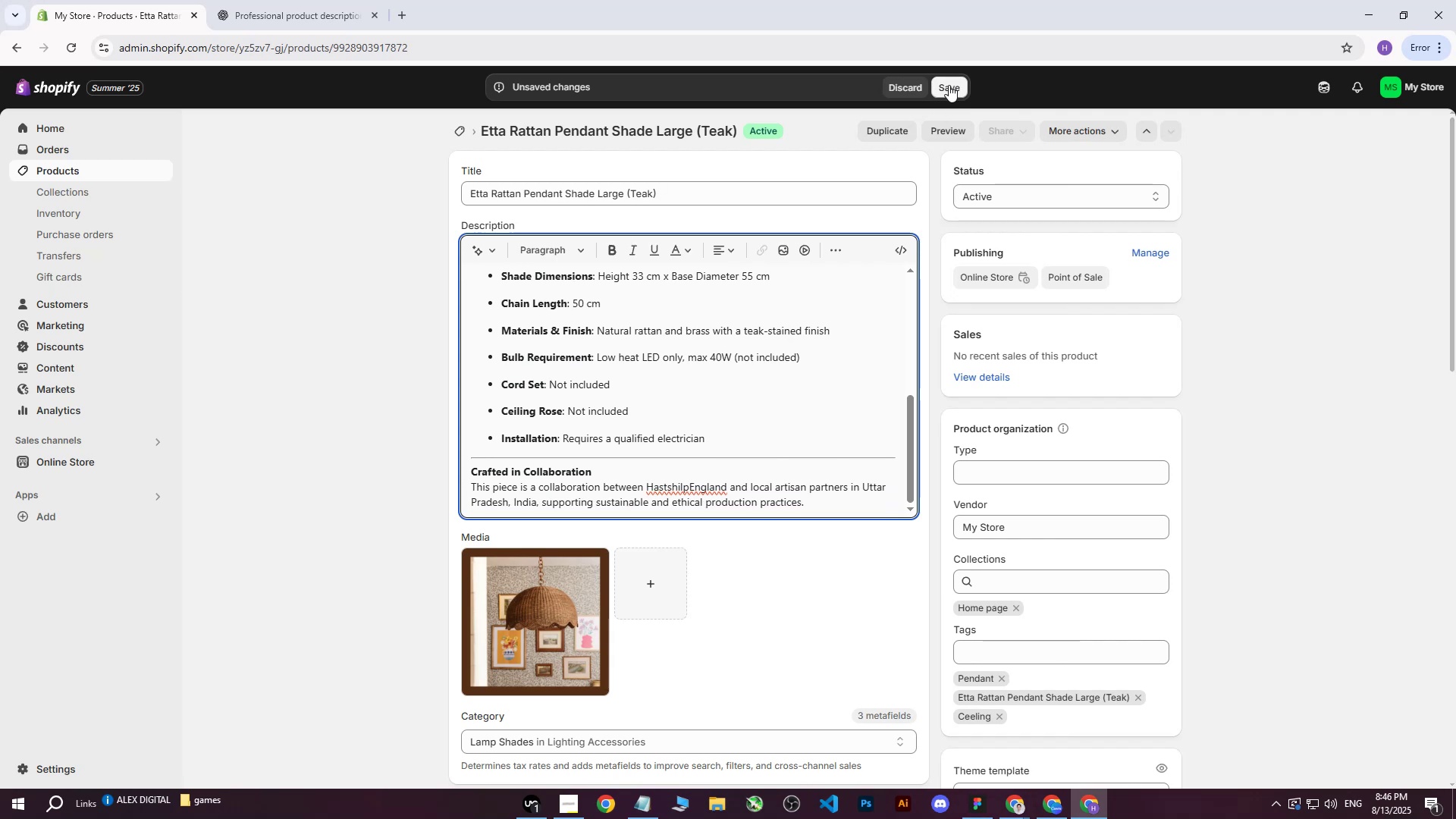 
left_click([948, 86])
 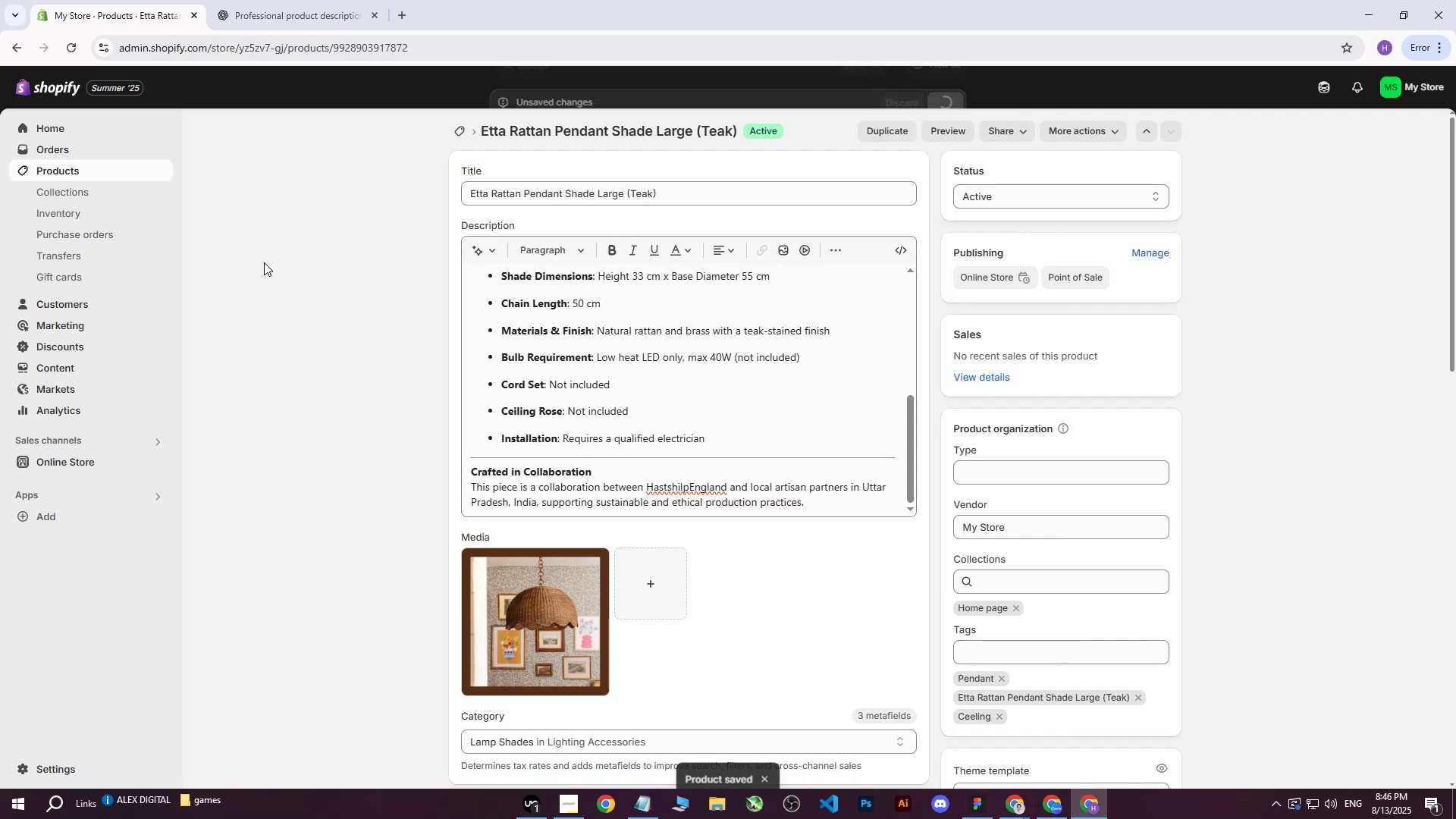 
left_click([71, 171])
 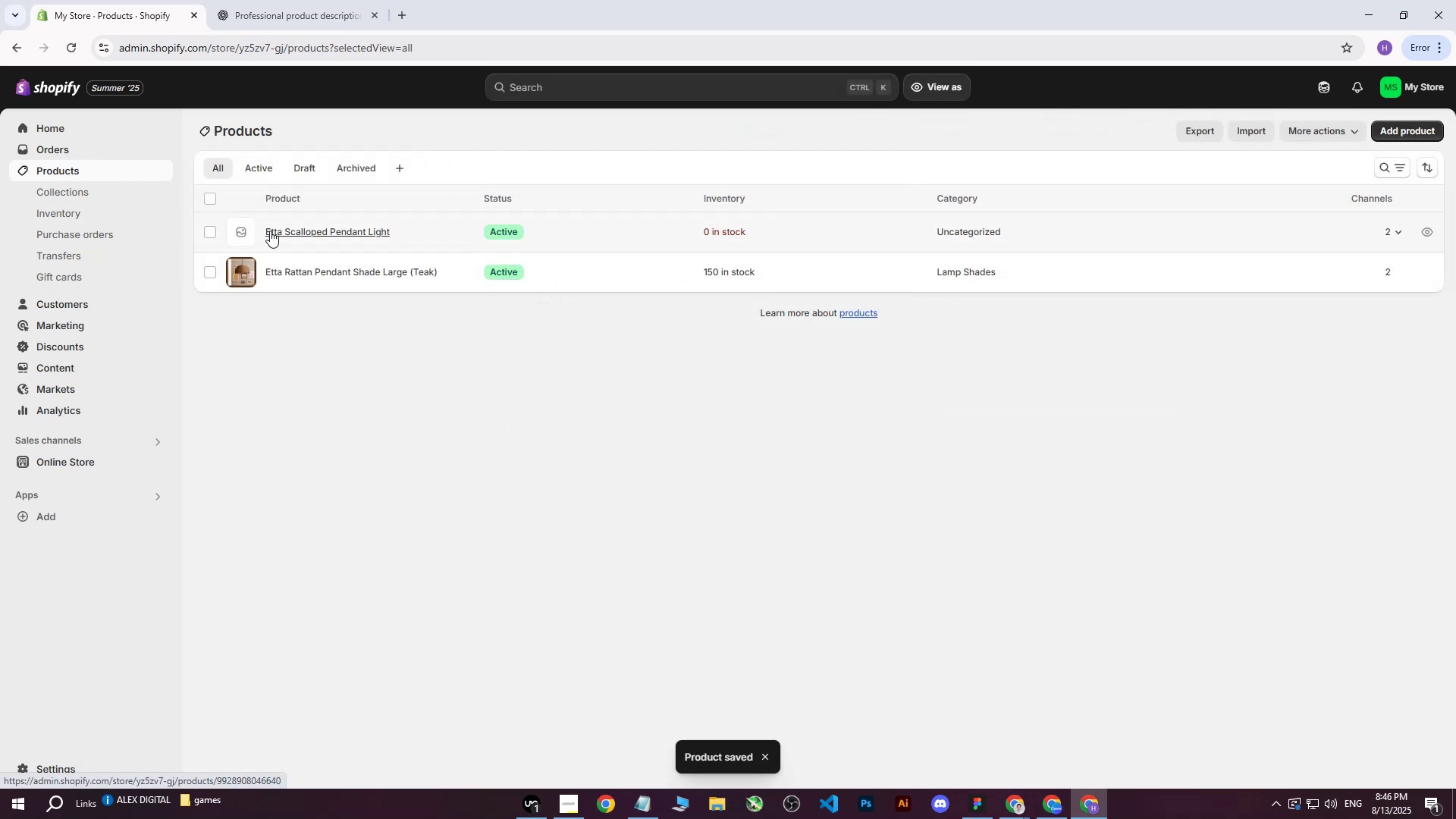 
left_click([299, 233])
 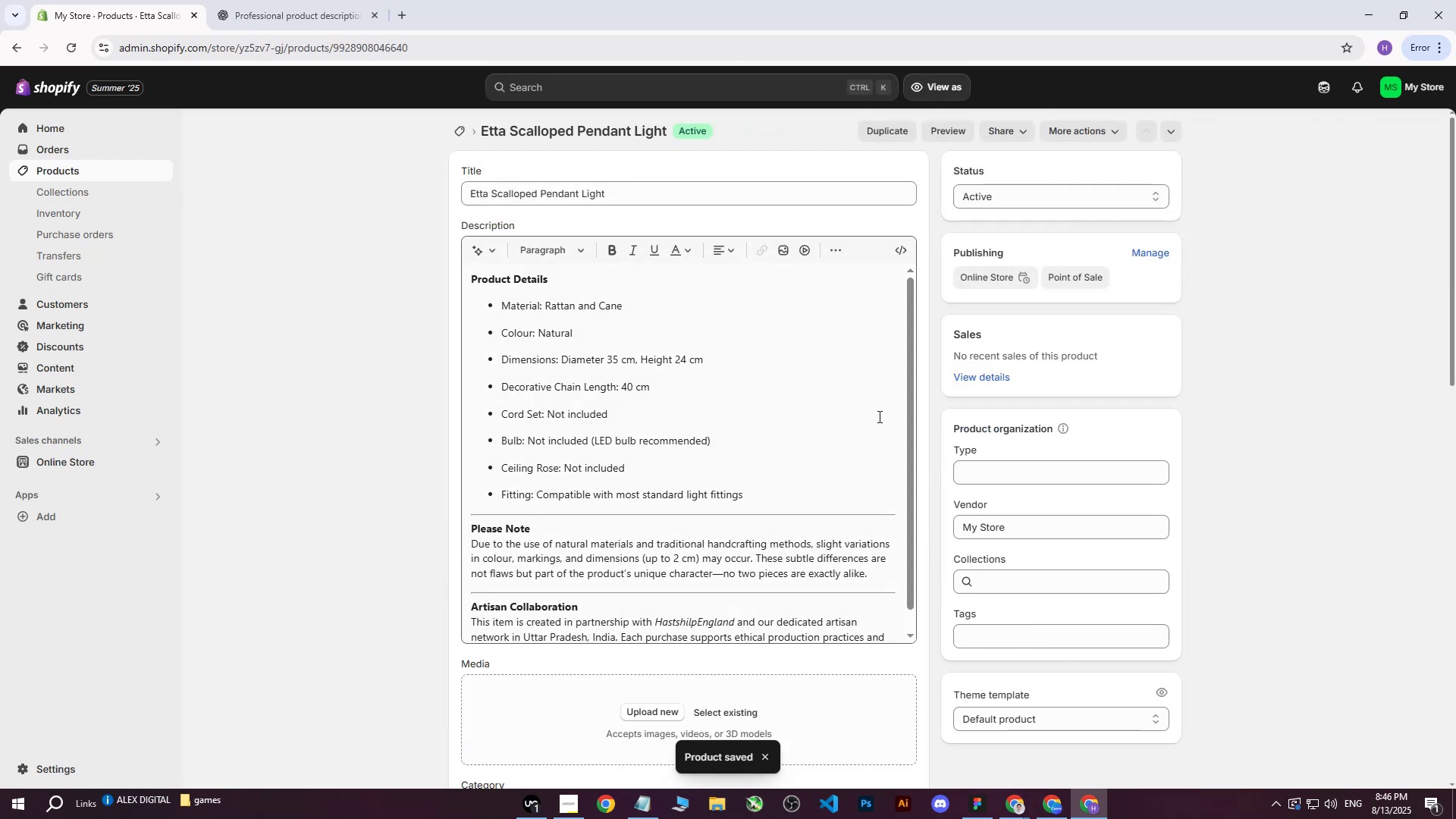 
scroll: coordinate [732, 556], scroll_direction: down, amount: 6.0
 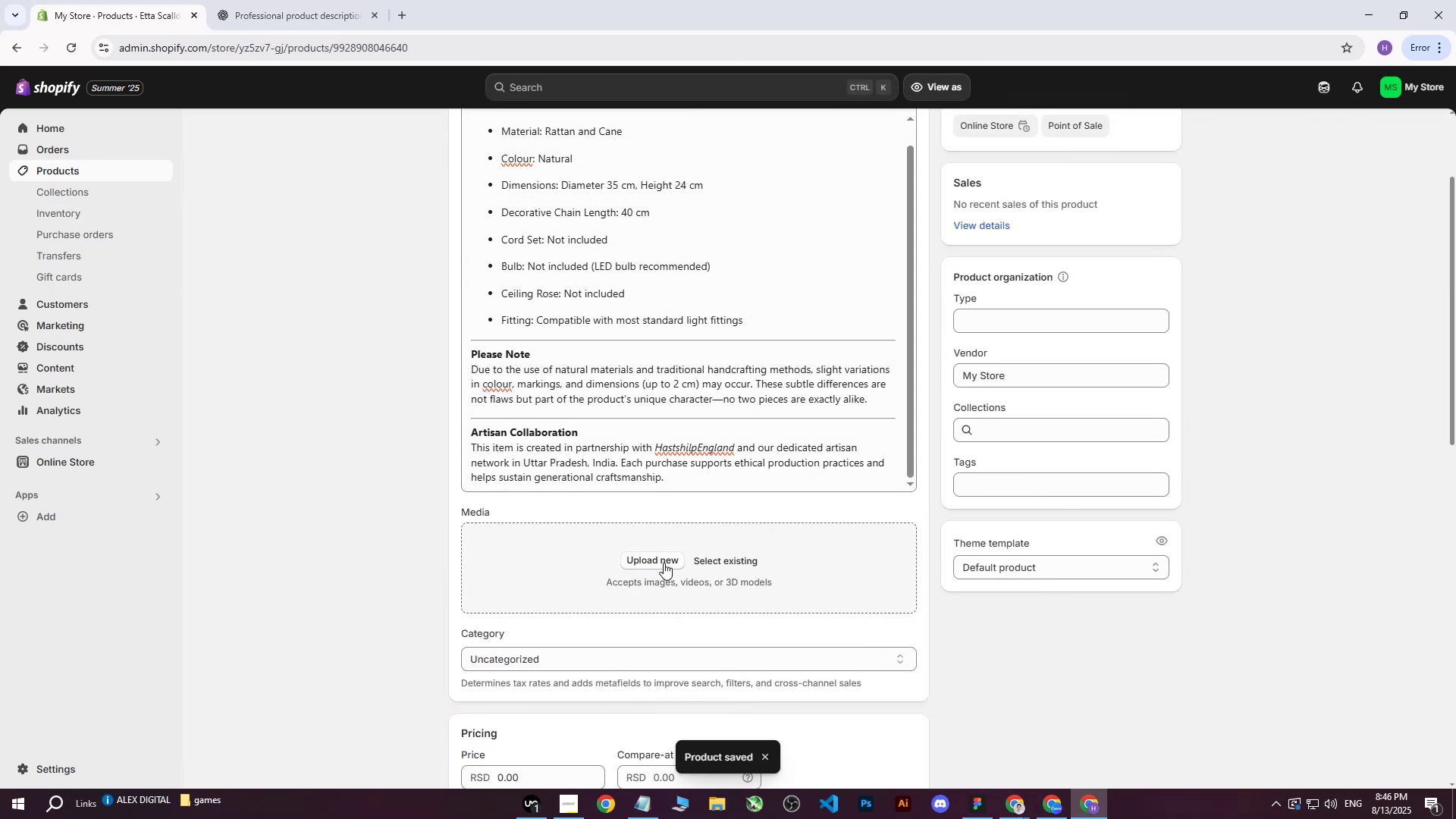 
left_click([655, 557])
 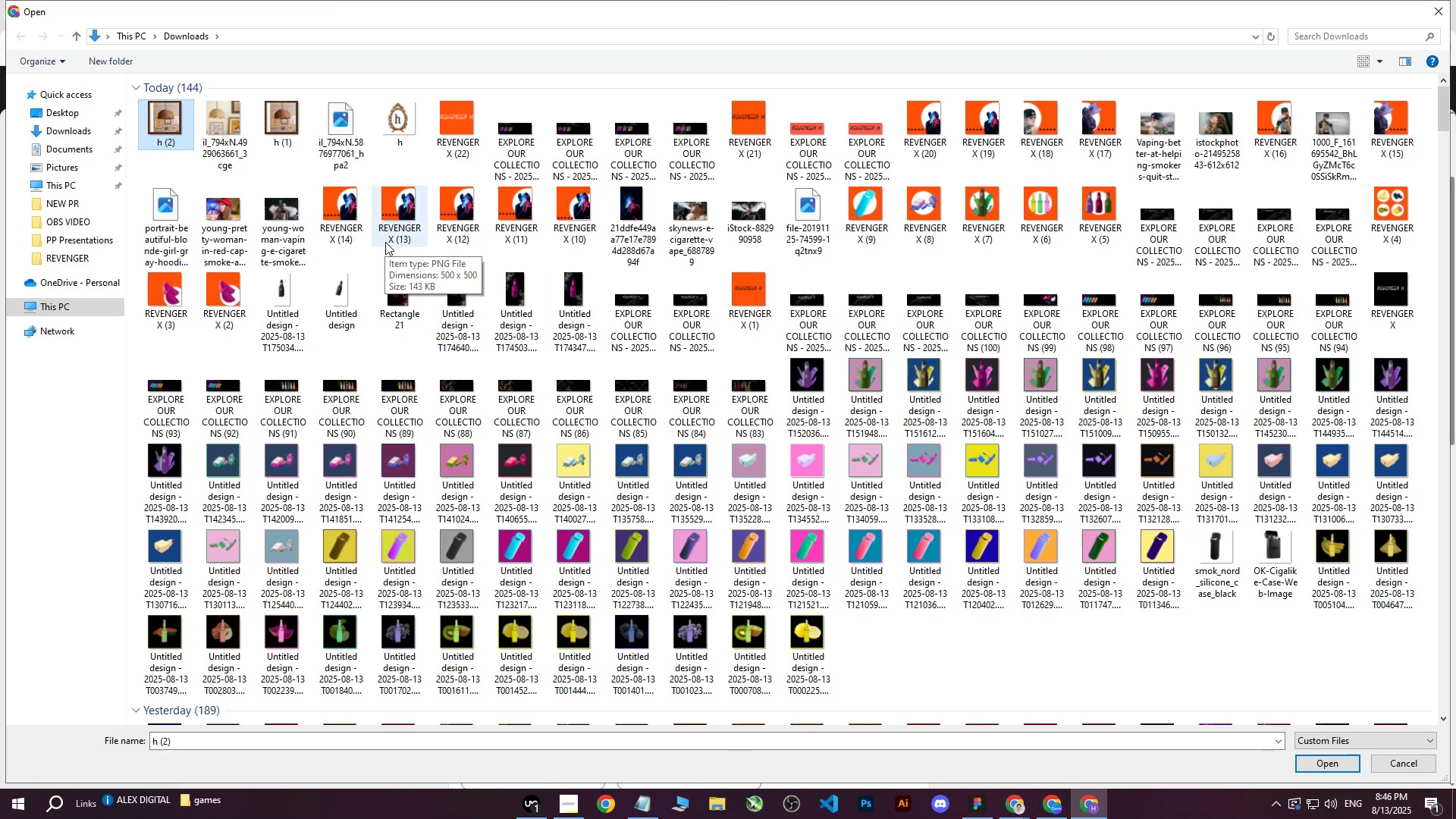 
wait(5.81)
 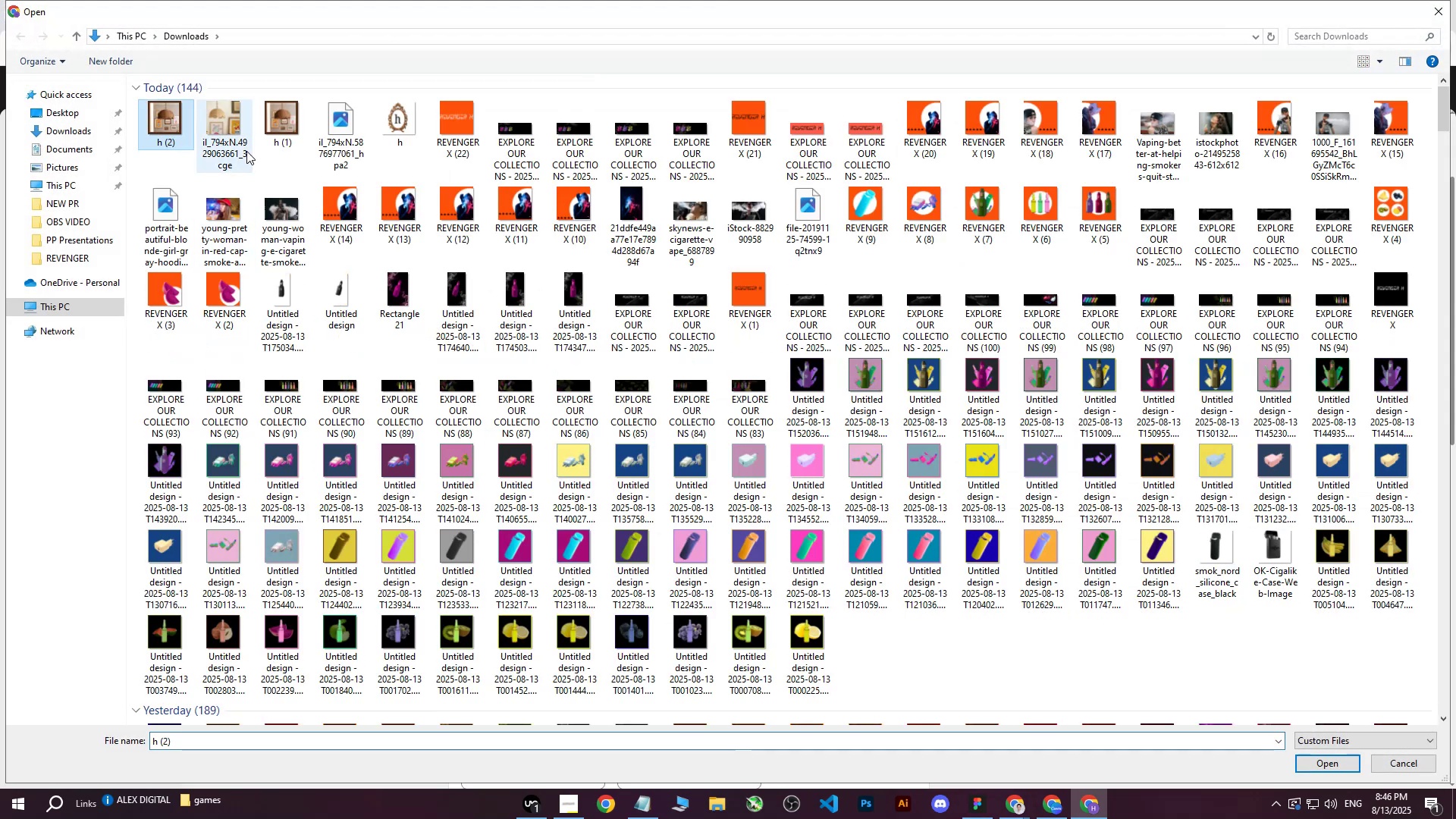 
left_click([936, 736])
 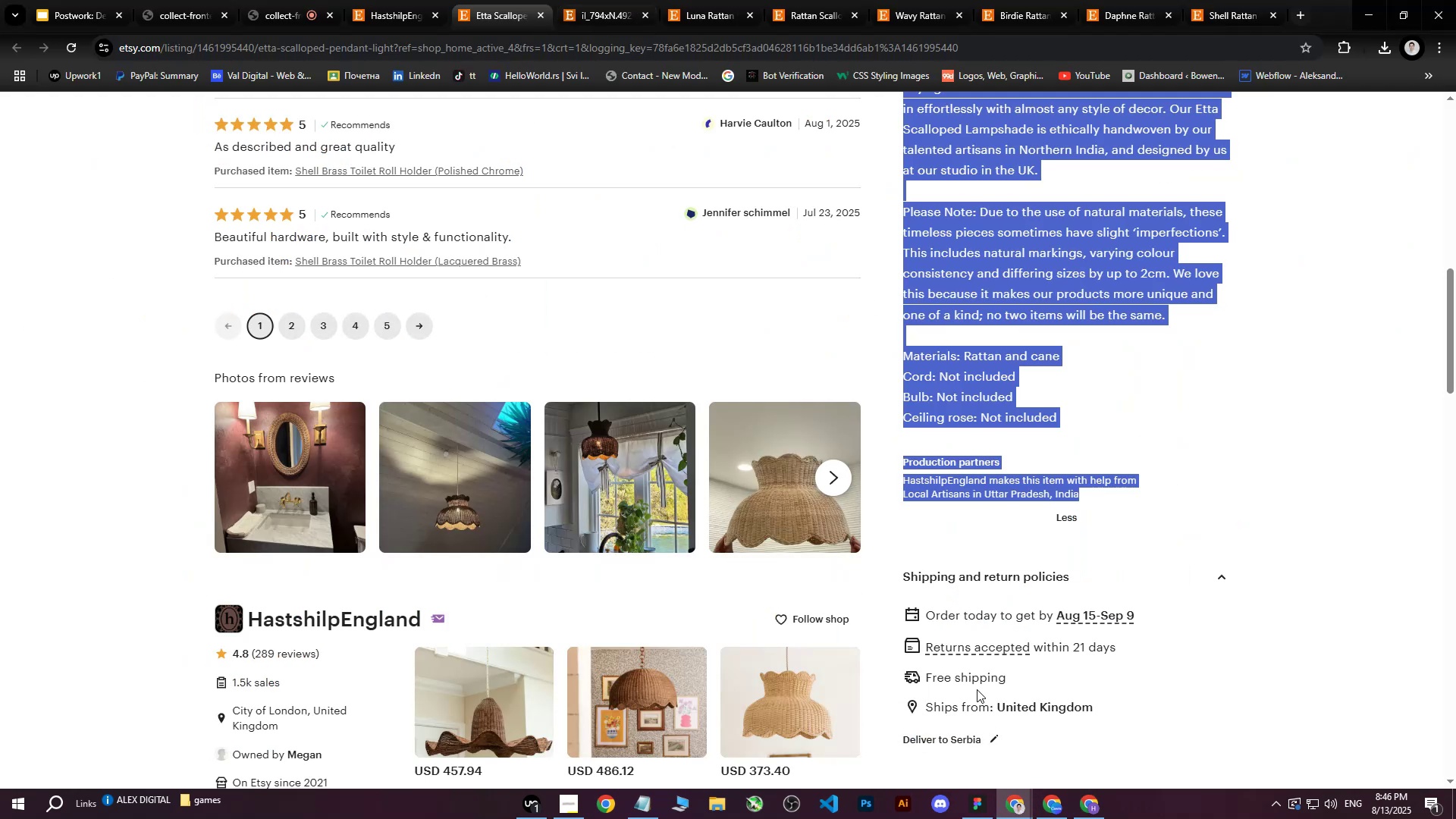 
left_click([1059, 811])
 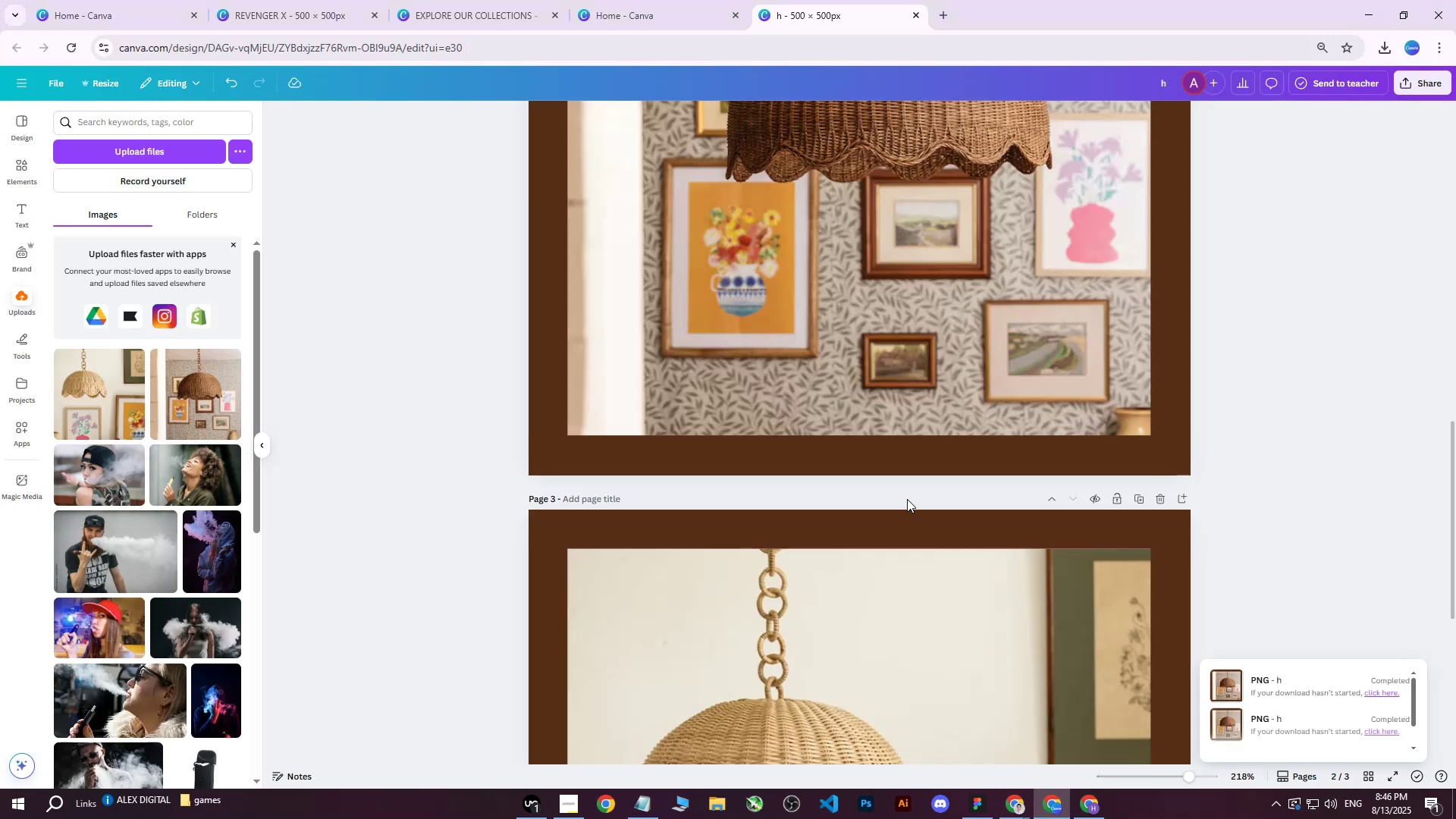 
scroll: coordinate [1012, 484], scroll_direction: down, amount: 6.0
 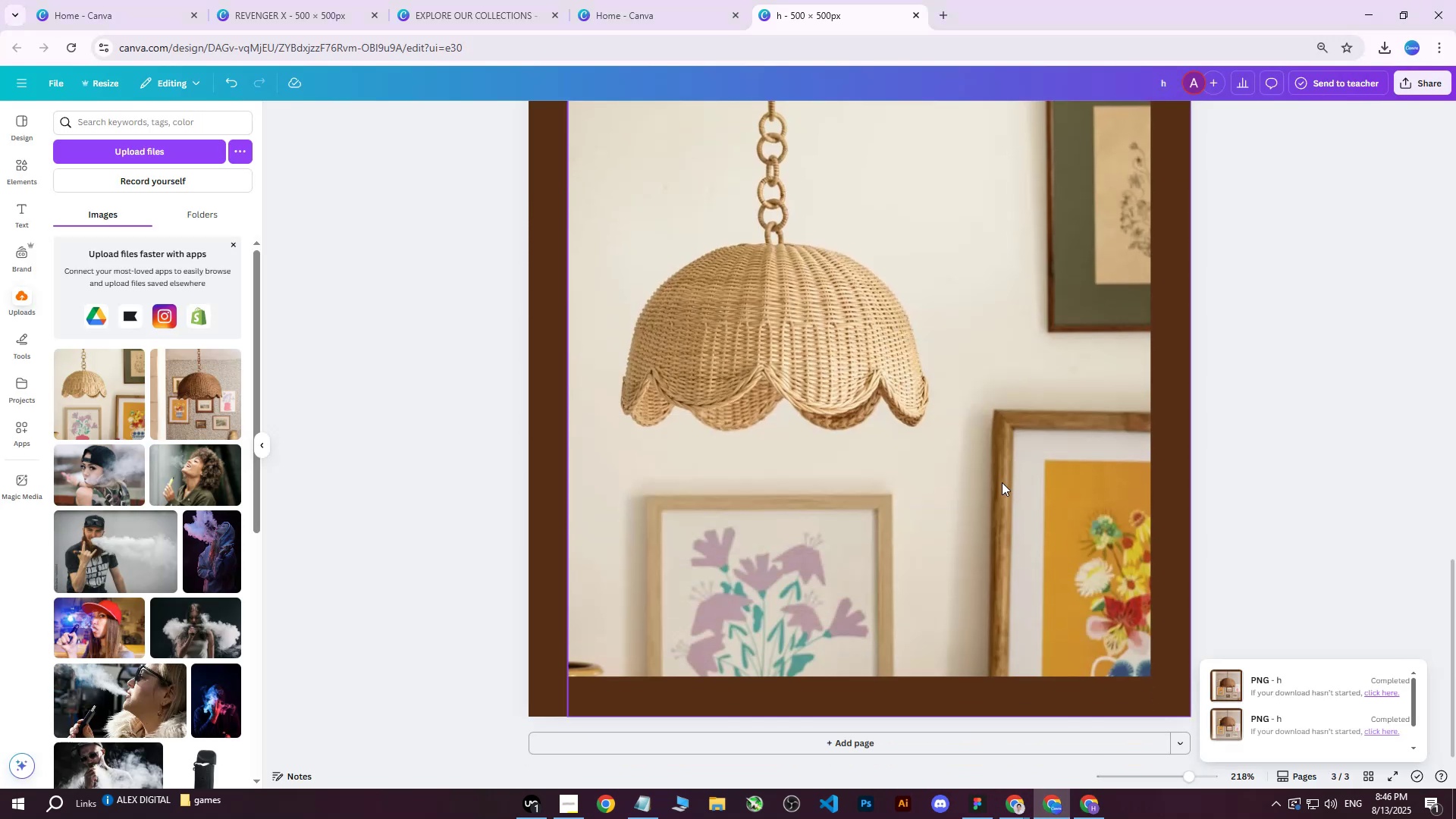 
left_click([1000, 482])
 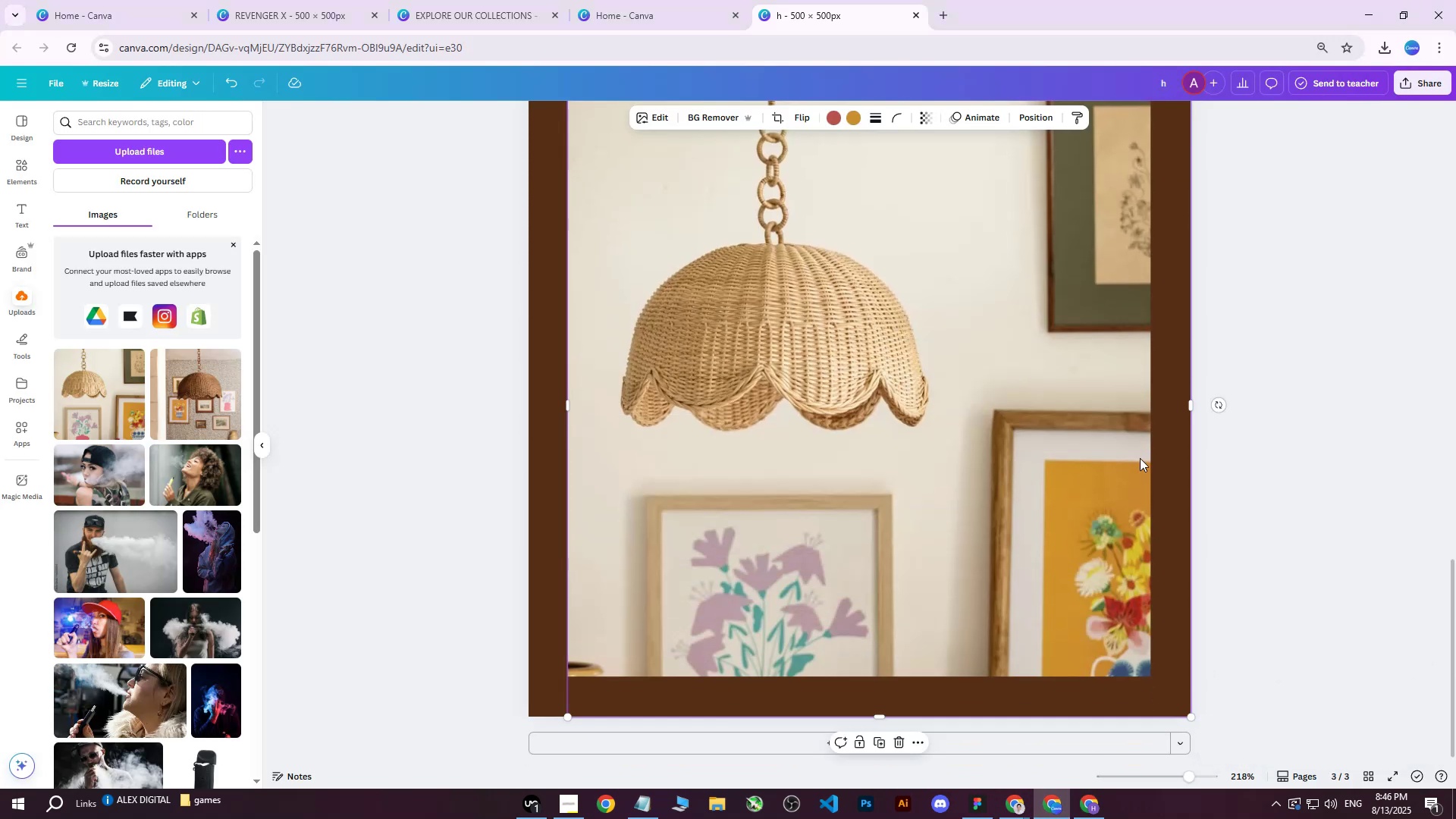 
scroll: coordinate [1228, 425], scroll_direction: up, amount: 3.0
 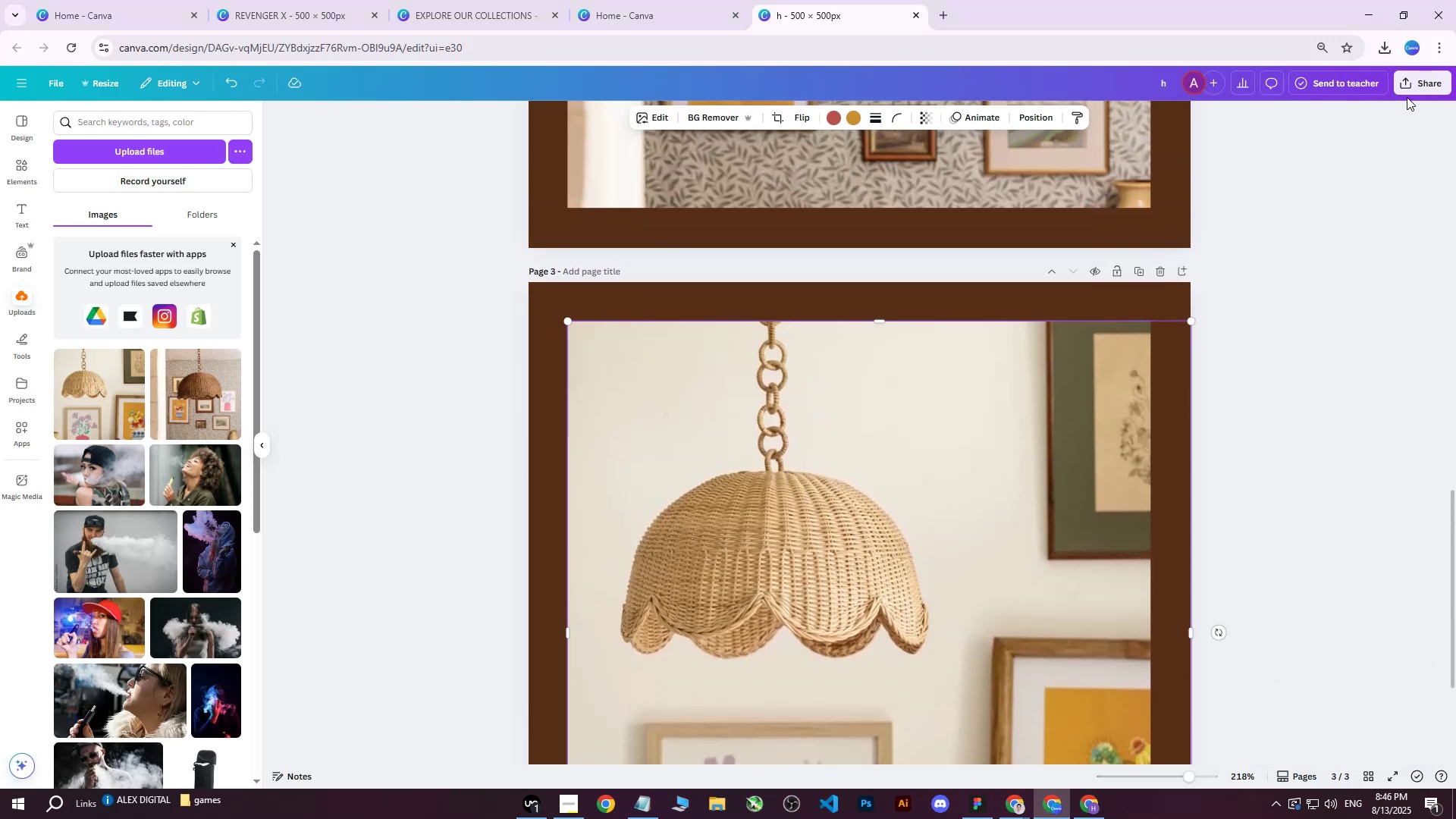 
double_click([1413, 89])
 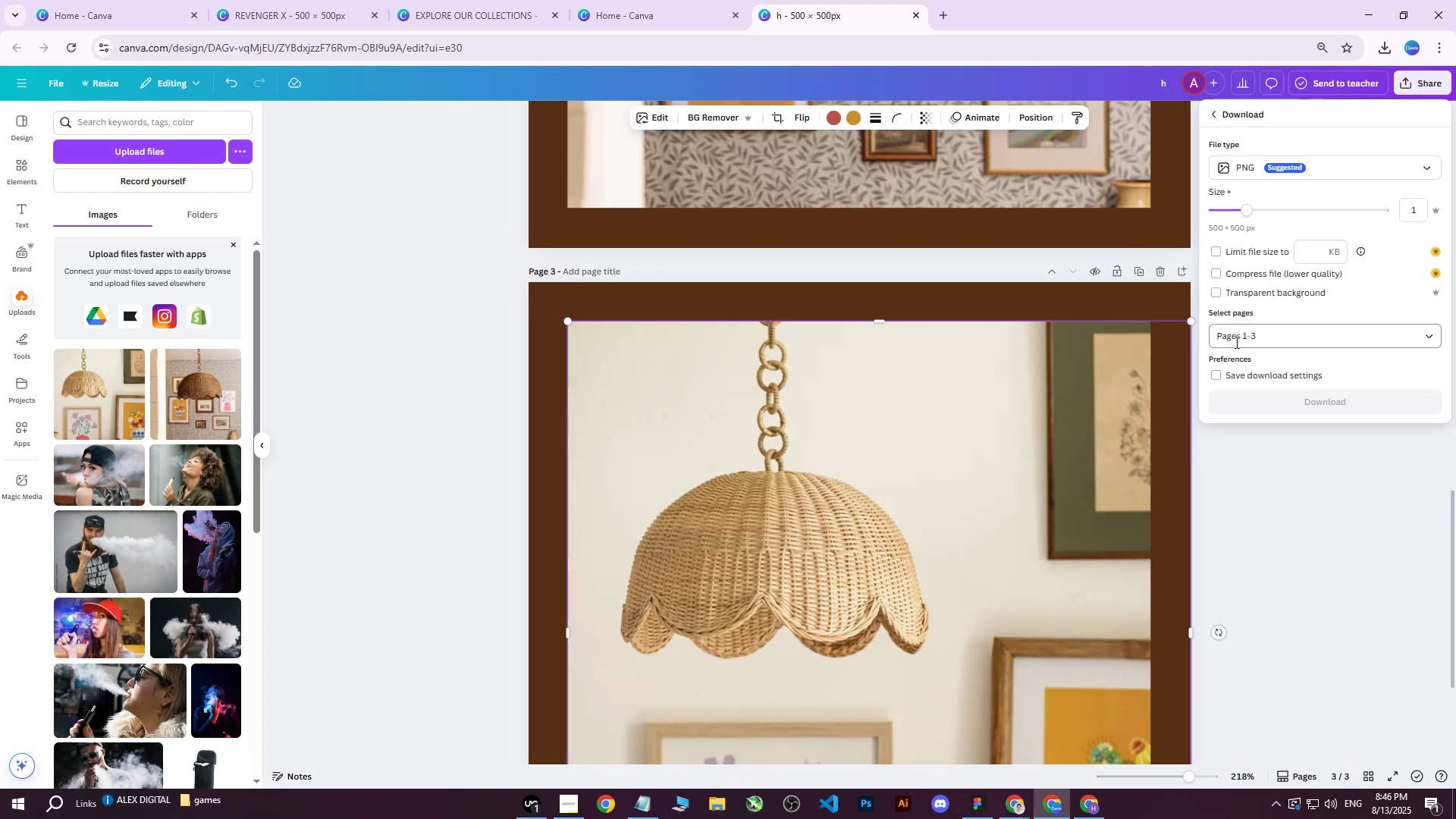 
double_click([1241, 339])
 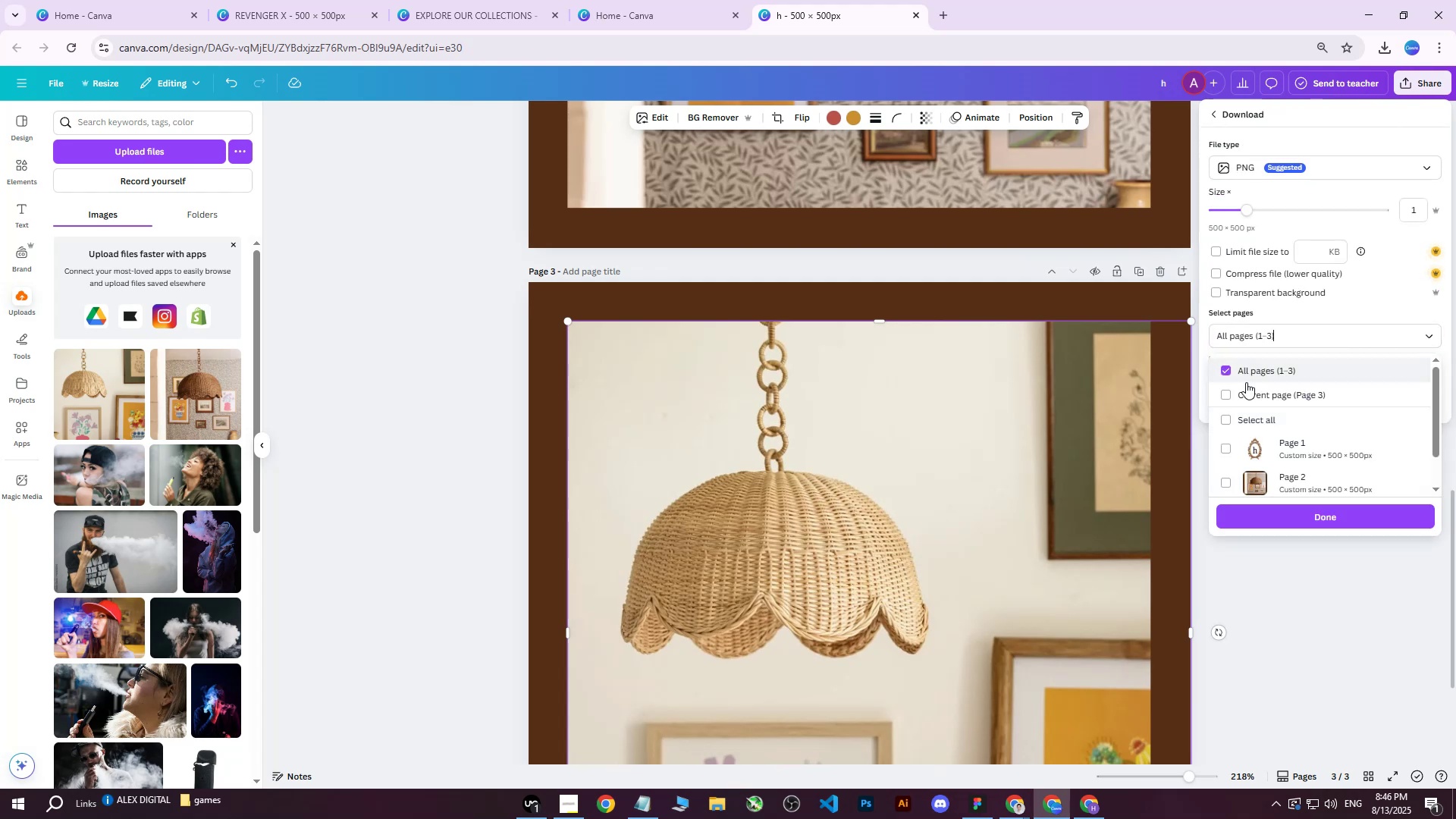 
triple_click([1244, 394])
 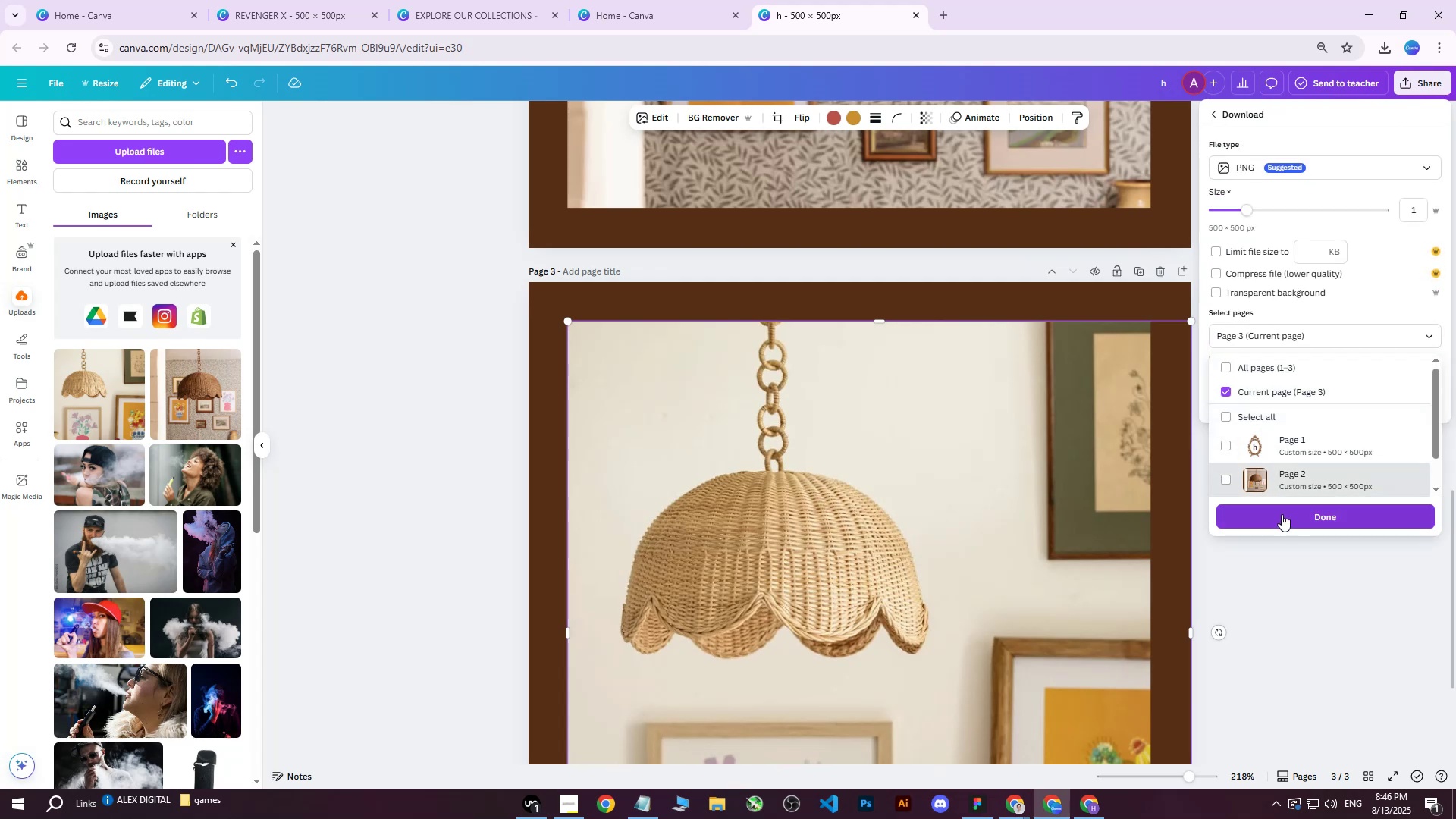 
left_click([1280, 514])
 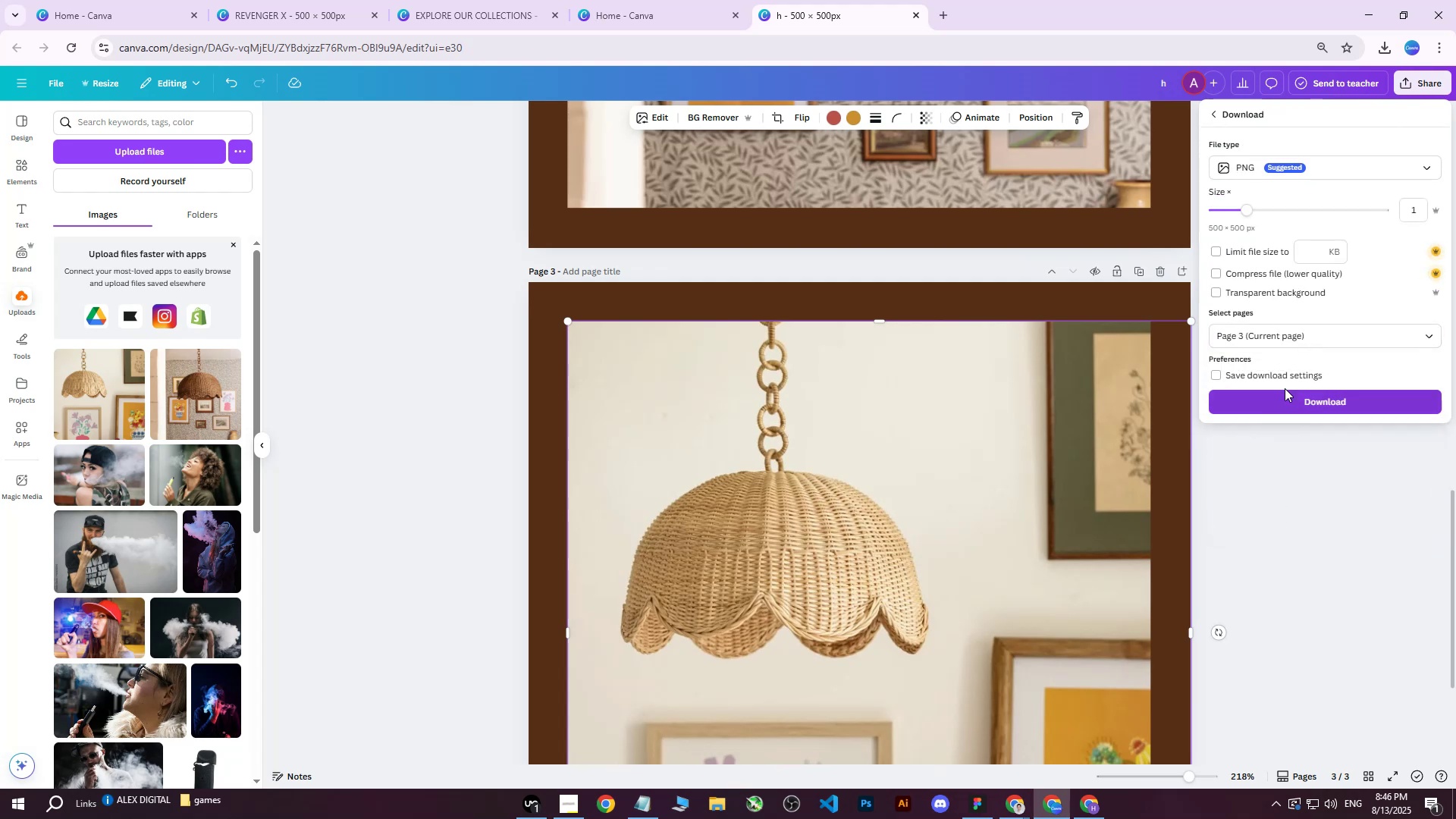 
left_click([1269, 339])
 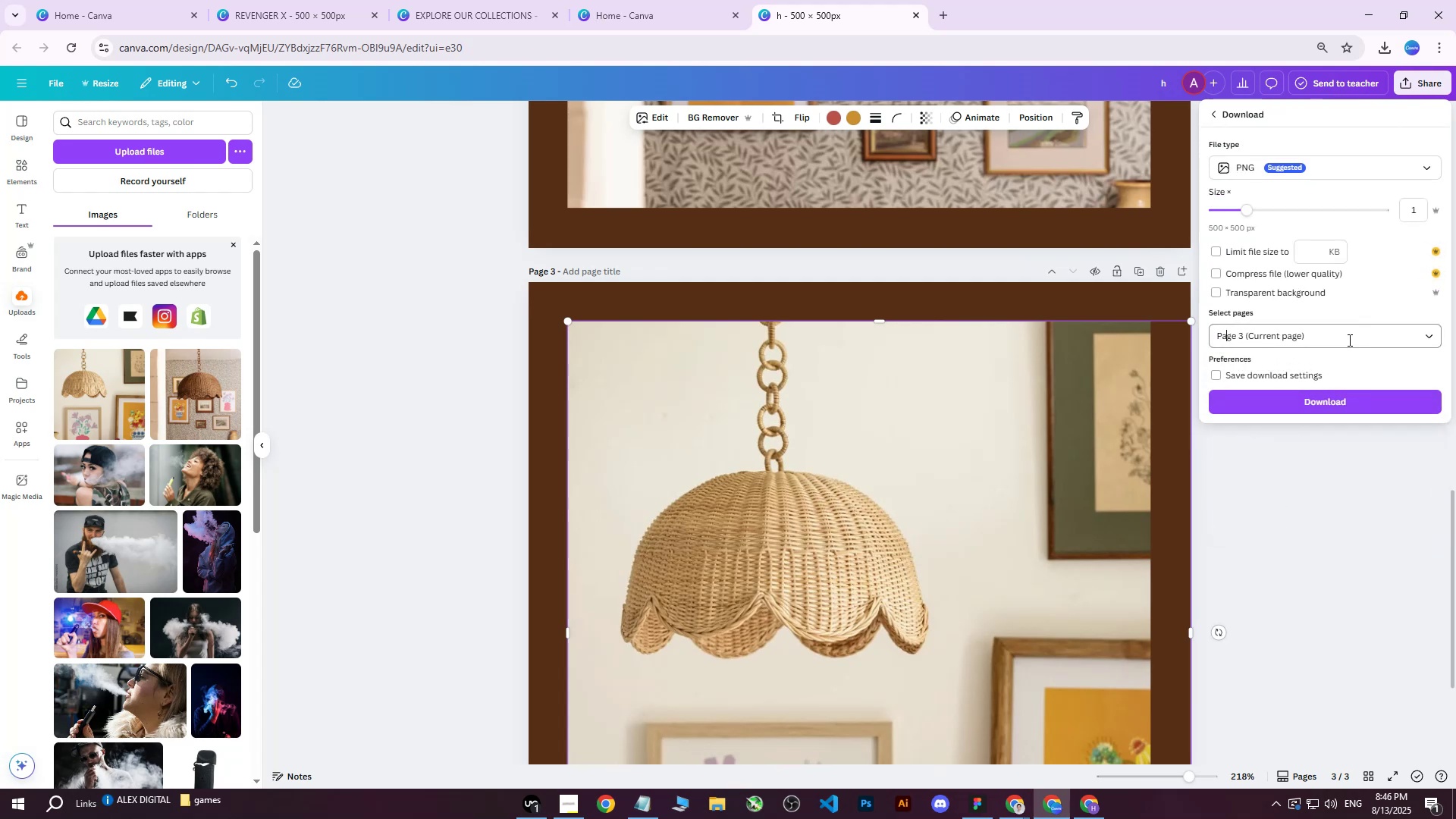 
double_click([1326, 535])
 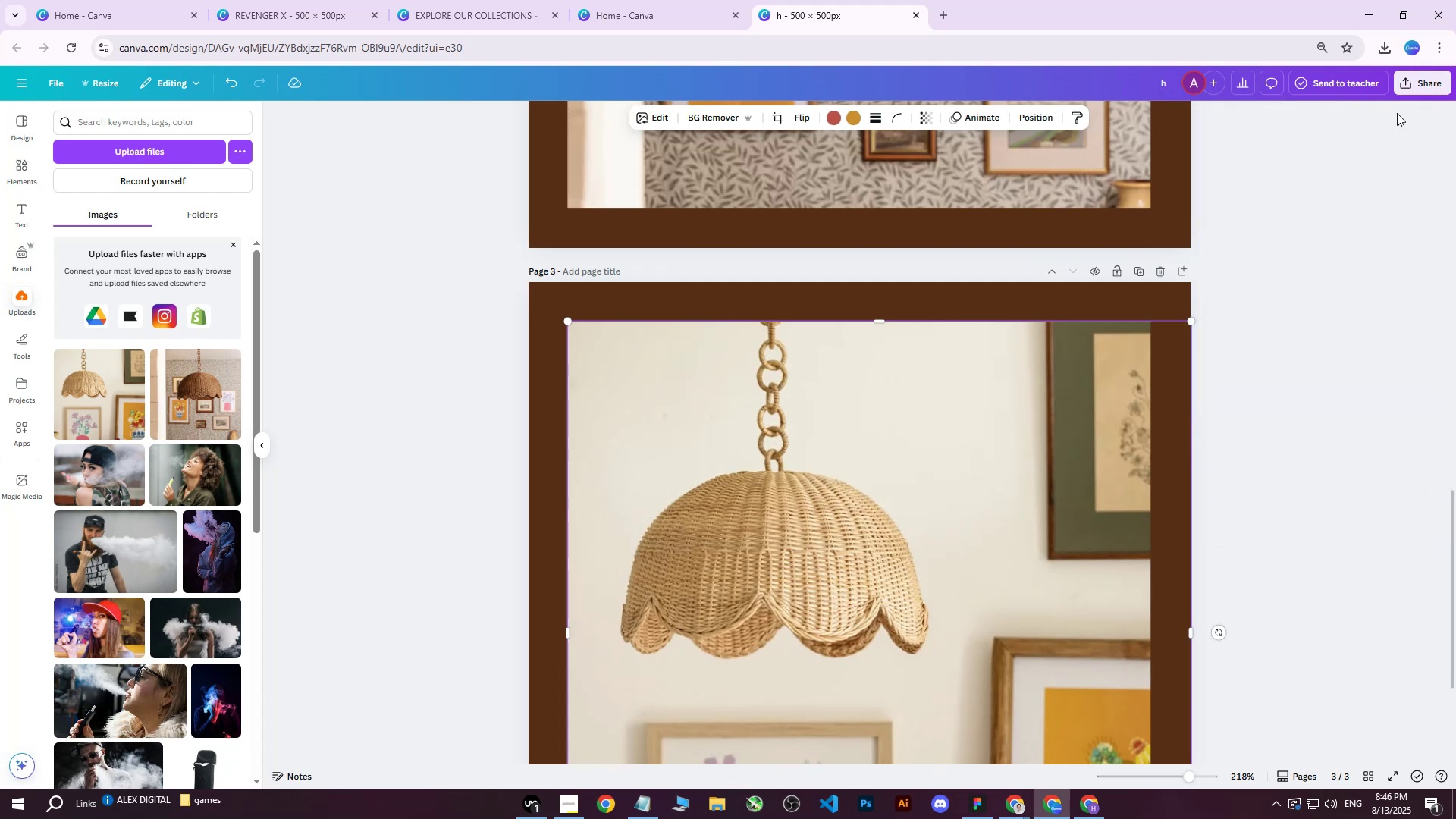 
left_click([1415, 86])
 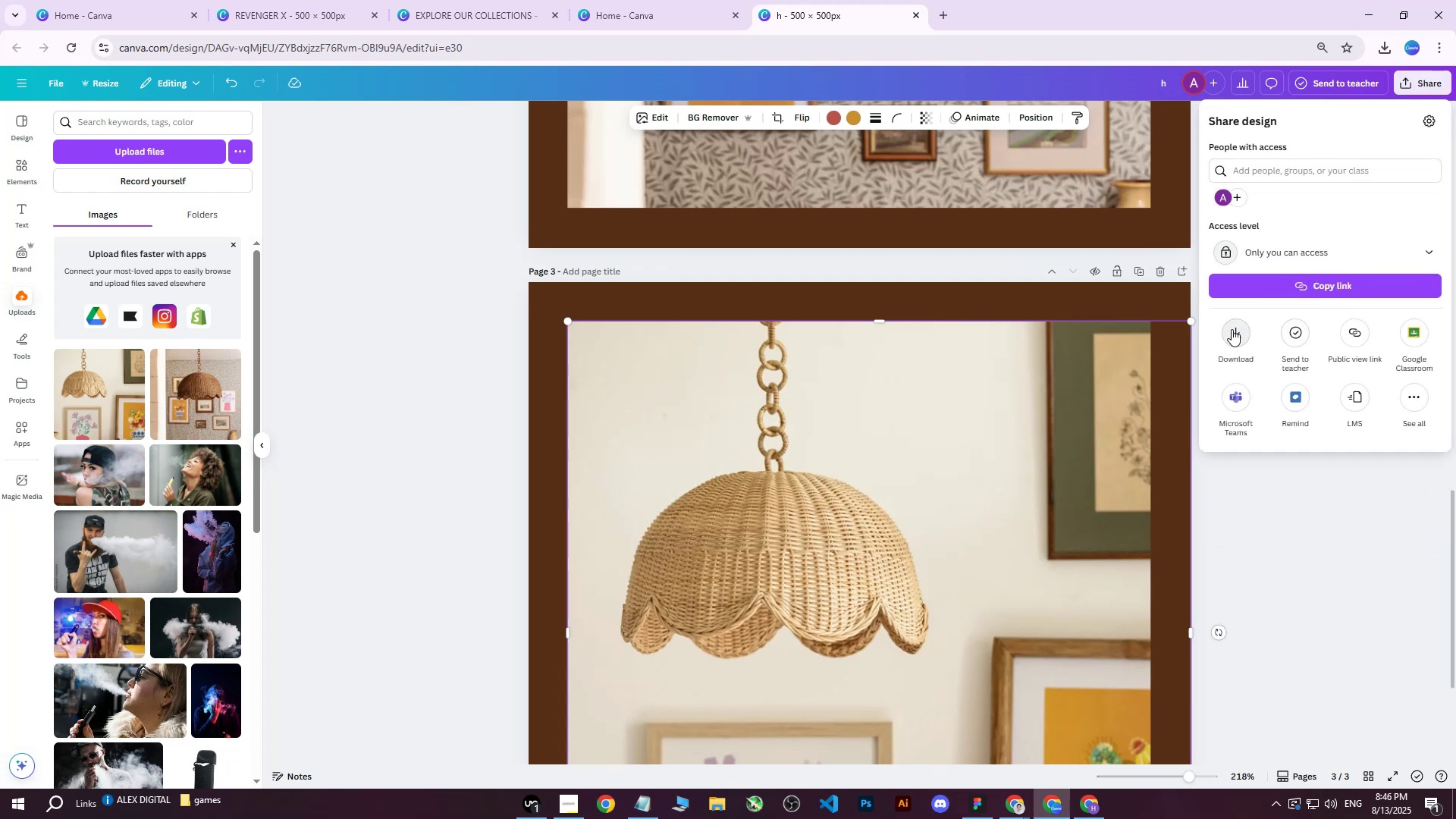 
double_click([1250, 337])
 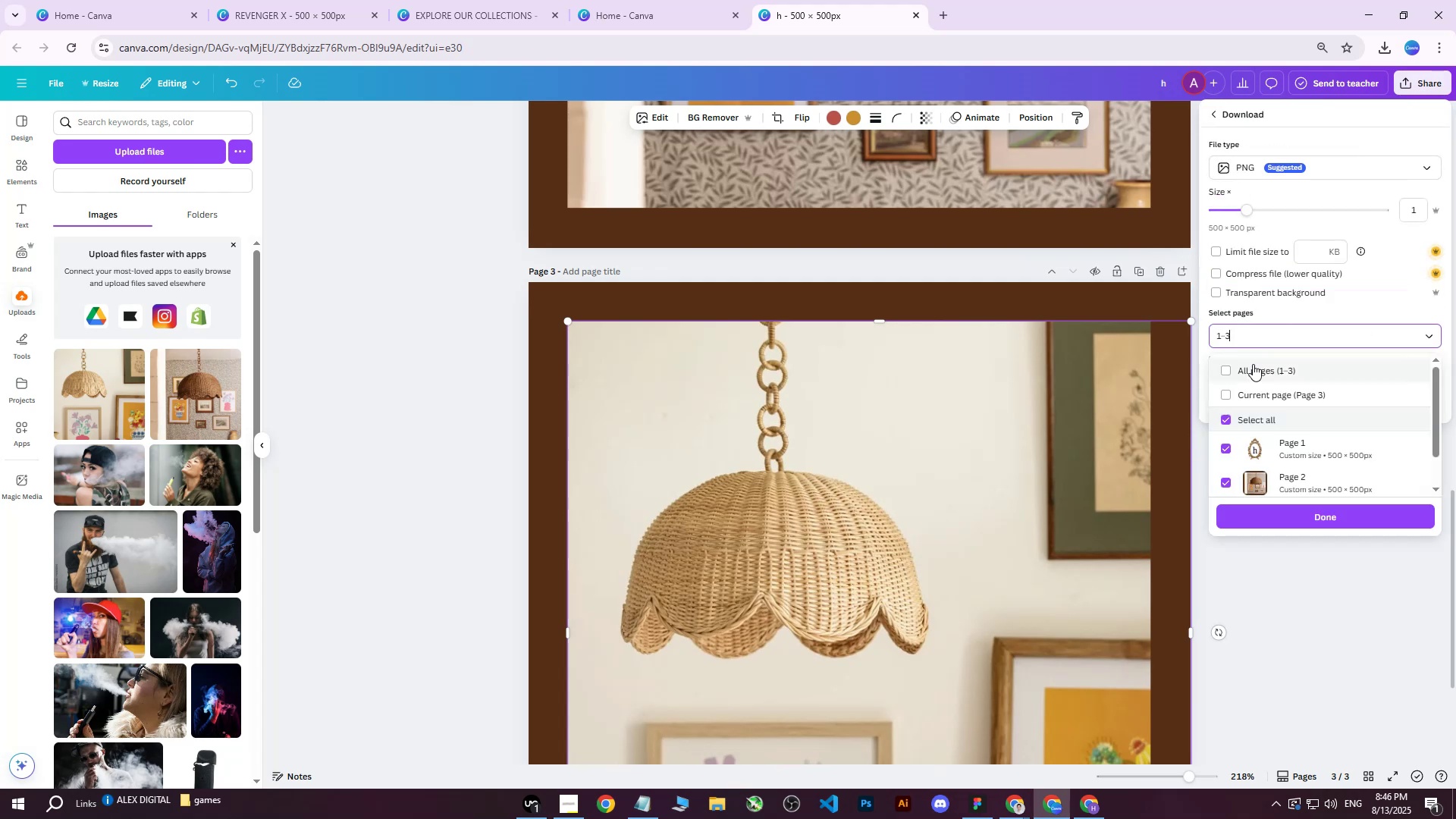 
triple_click([1253, 365])
 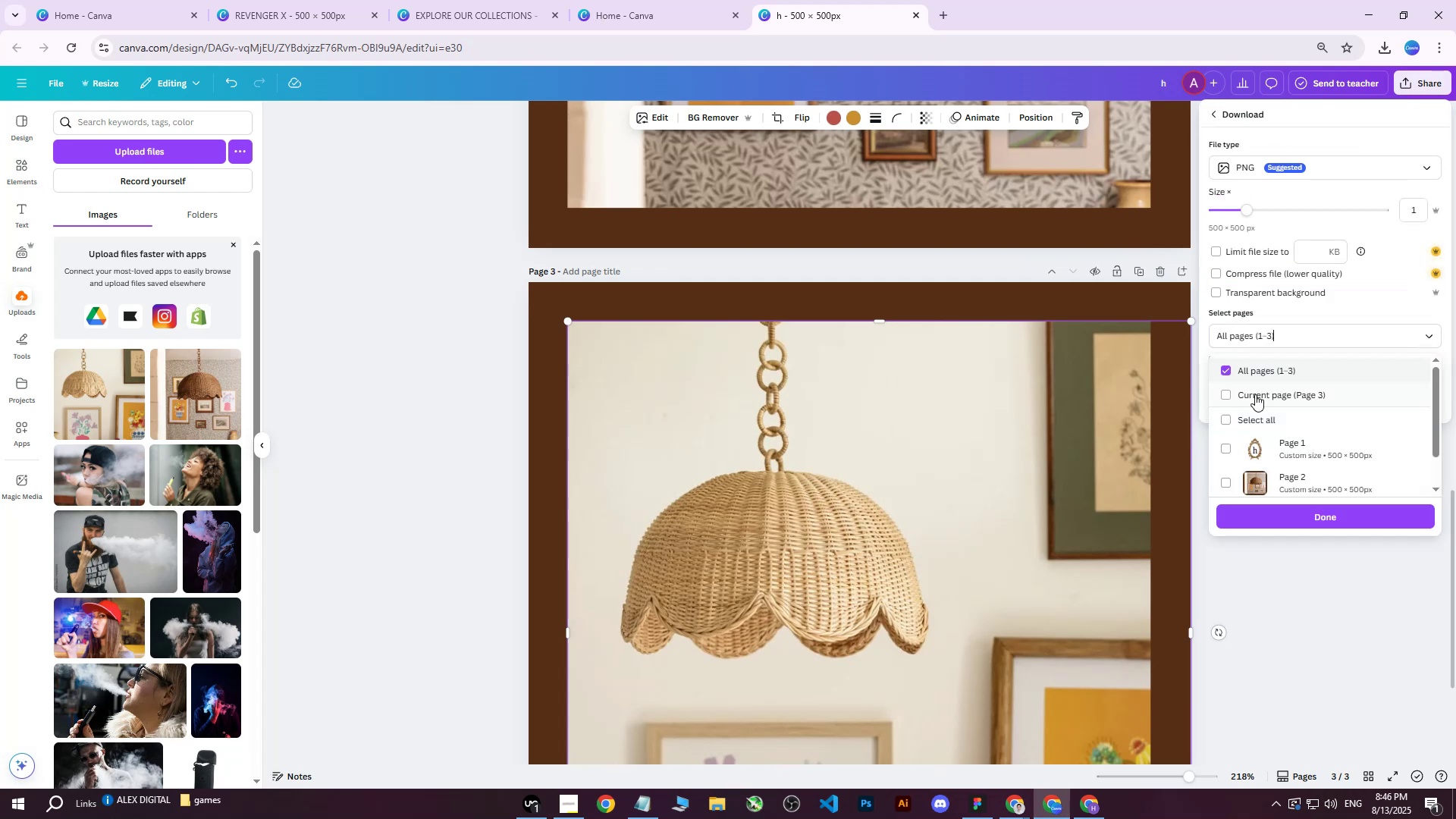 
triple_click([1252, 399])
 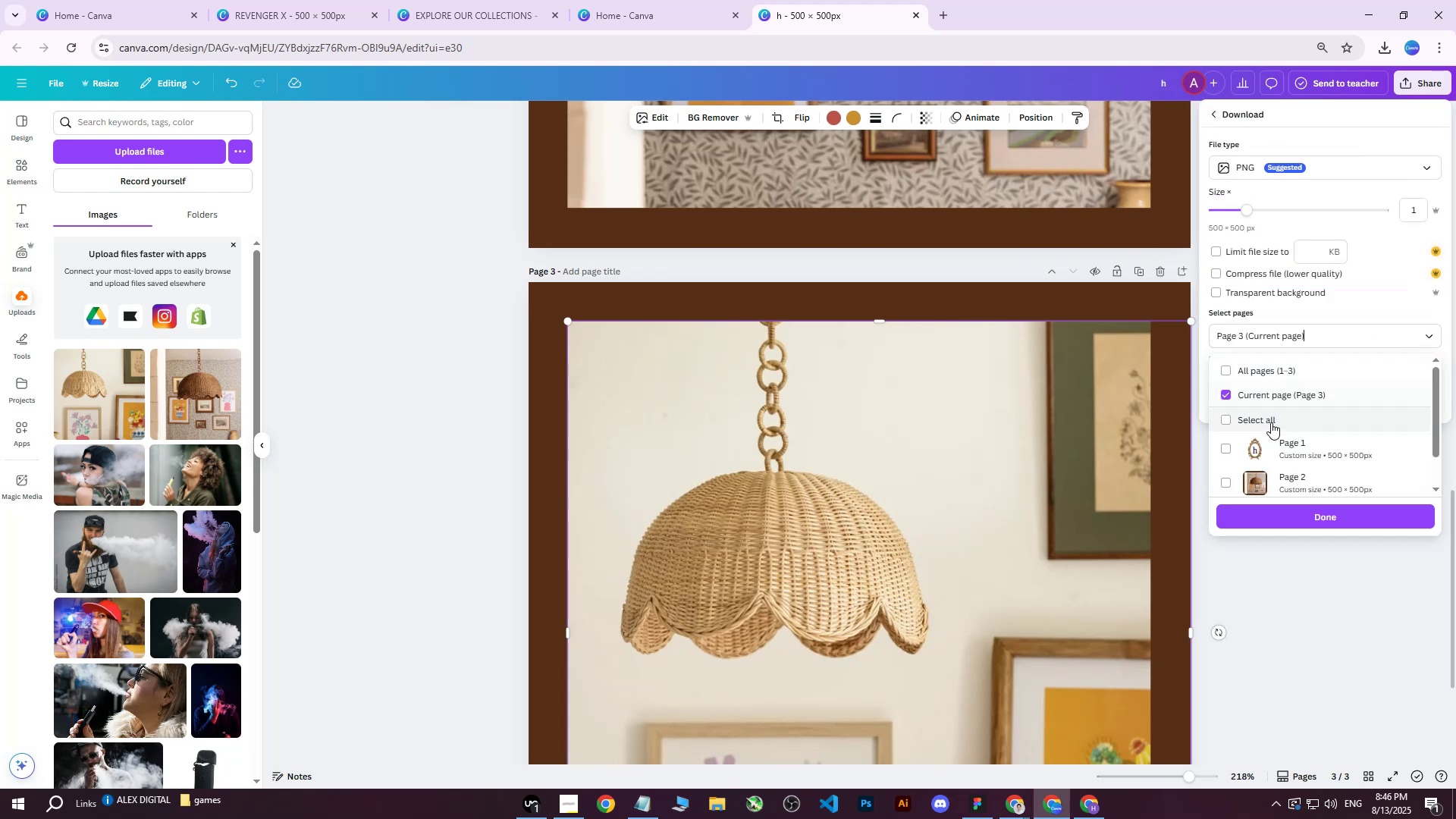 
scroll: coordinate [1273, 425], scroll_direction: down, amount: 2.0
 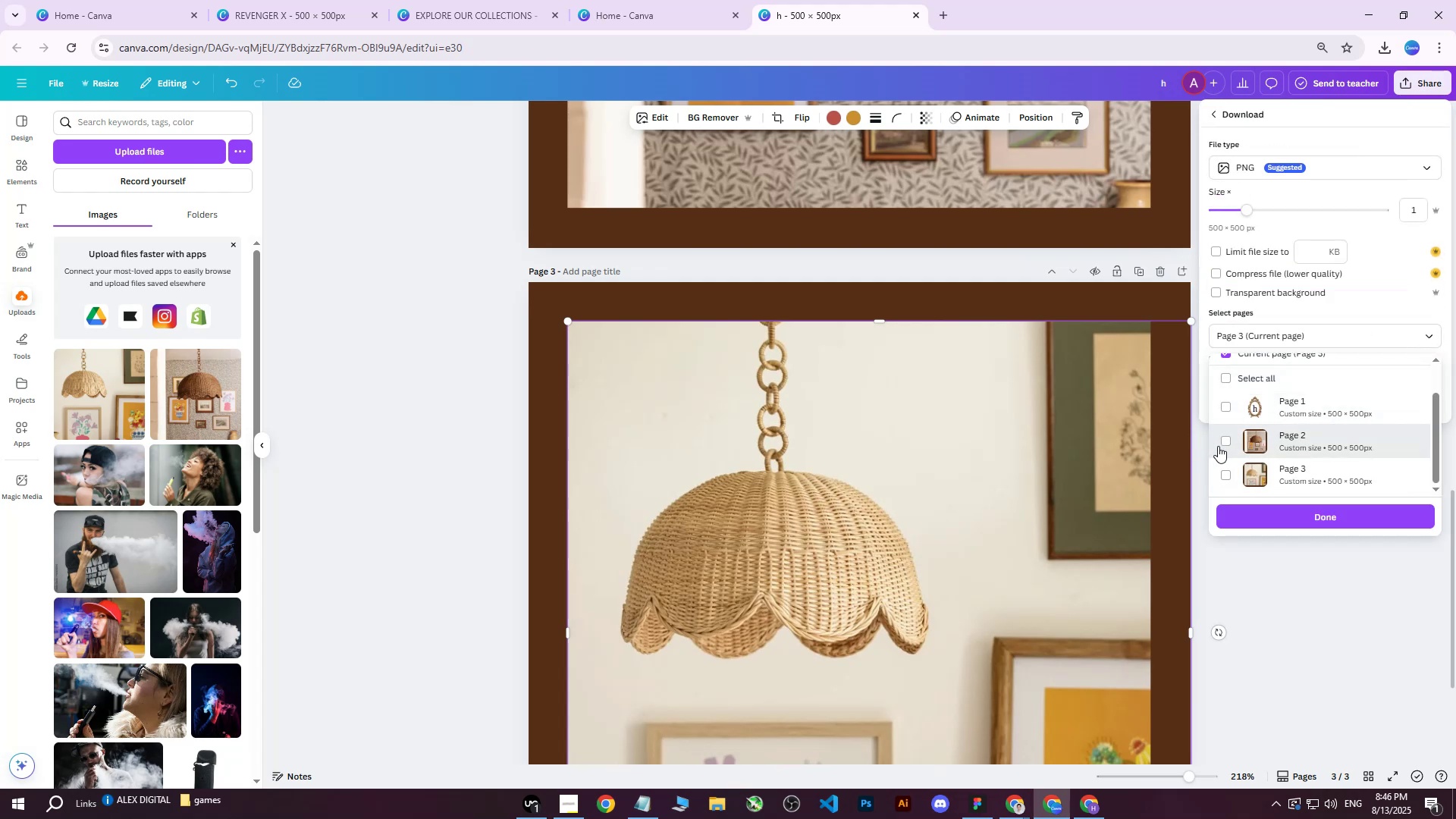 
left_click([1227, 446])
 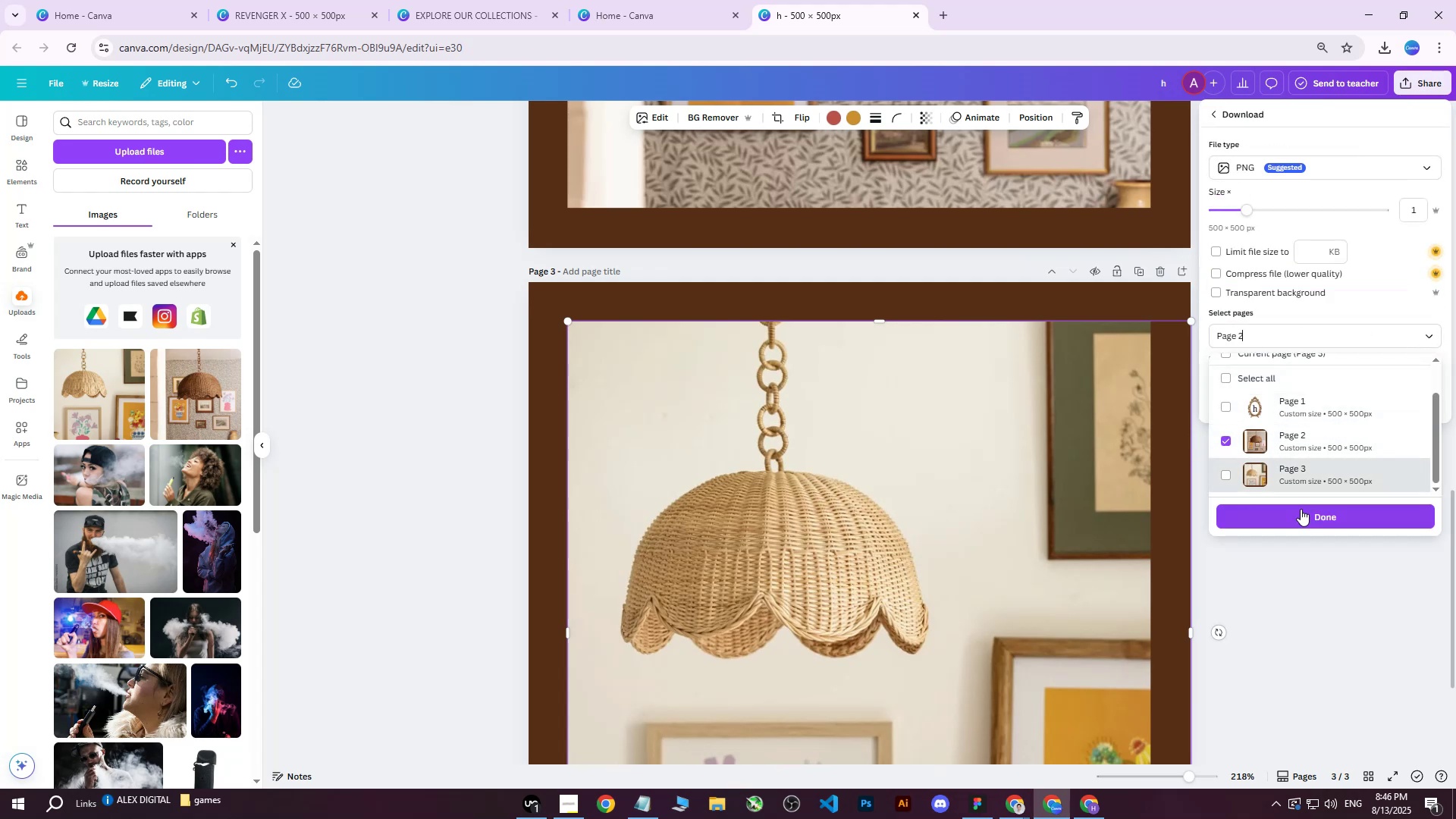 
left_click([1294, 516])
 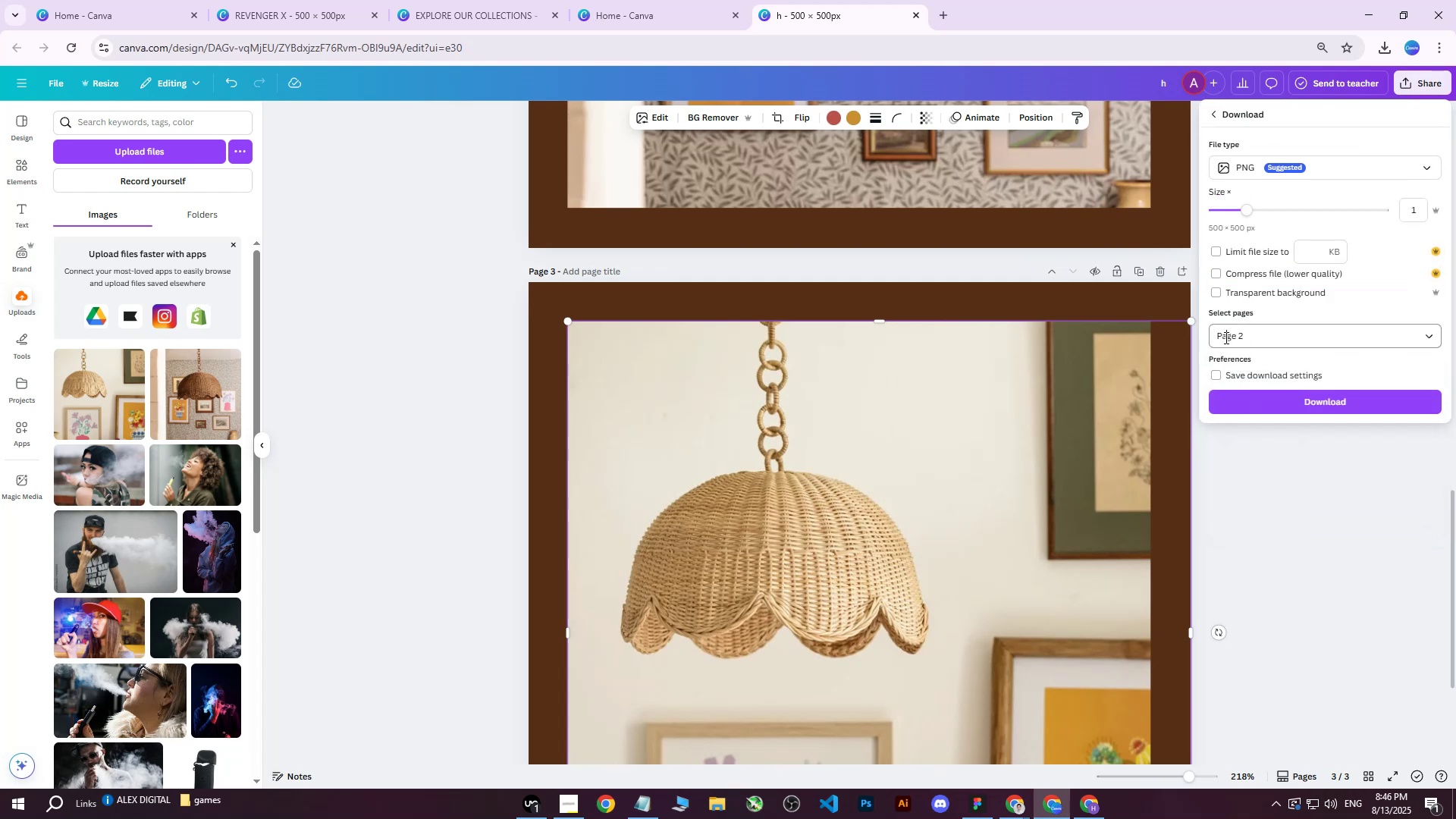 
double_click([1313, 334])
 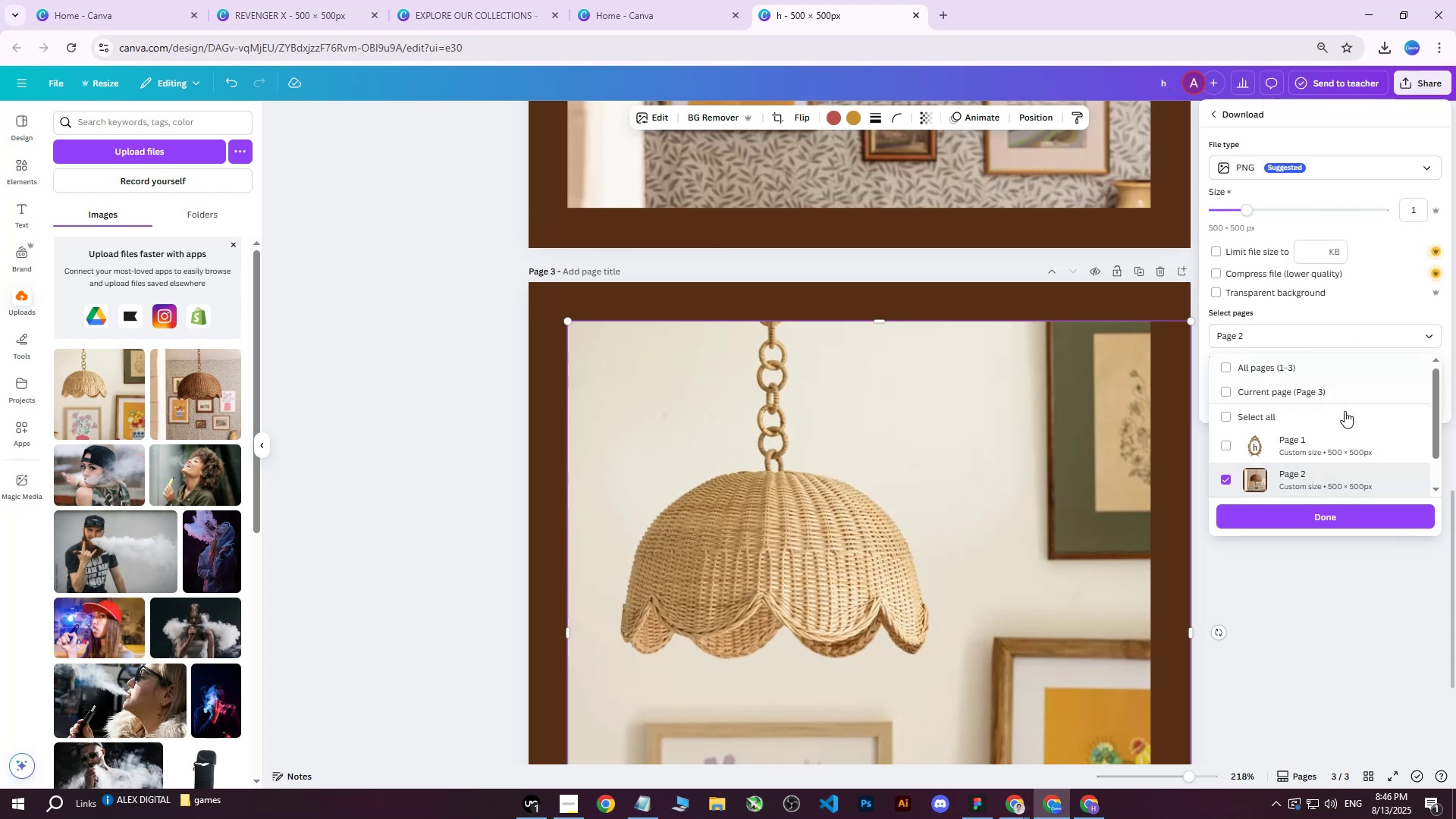 
scroll: coordinate [1238, 478], scroll_direction: down, amount: 1.0
 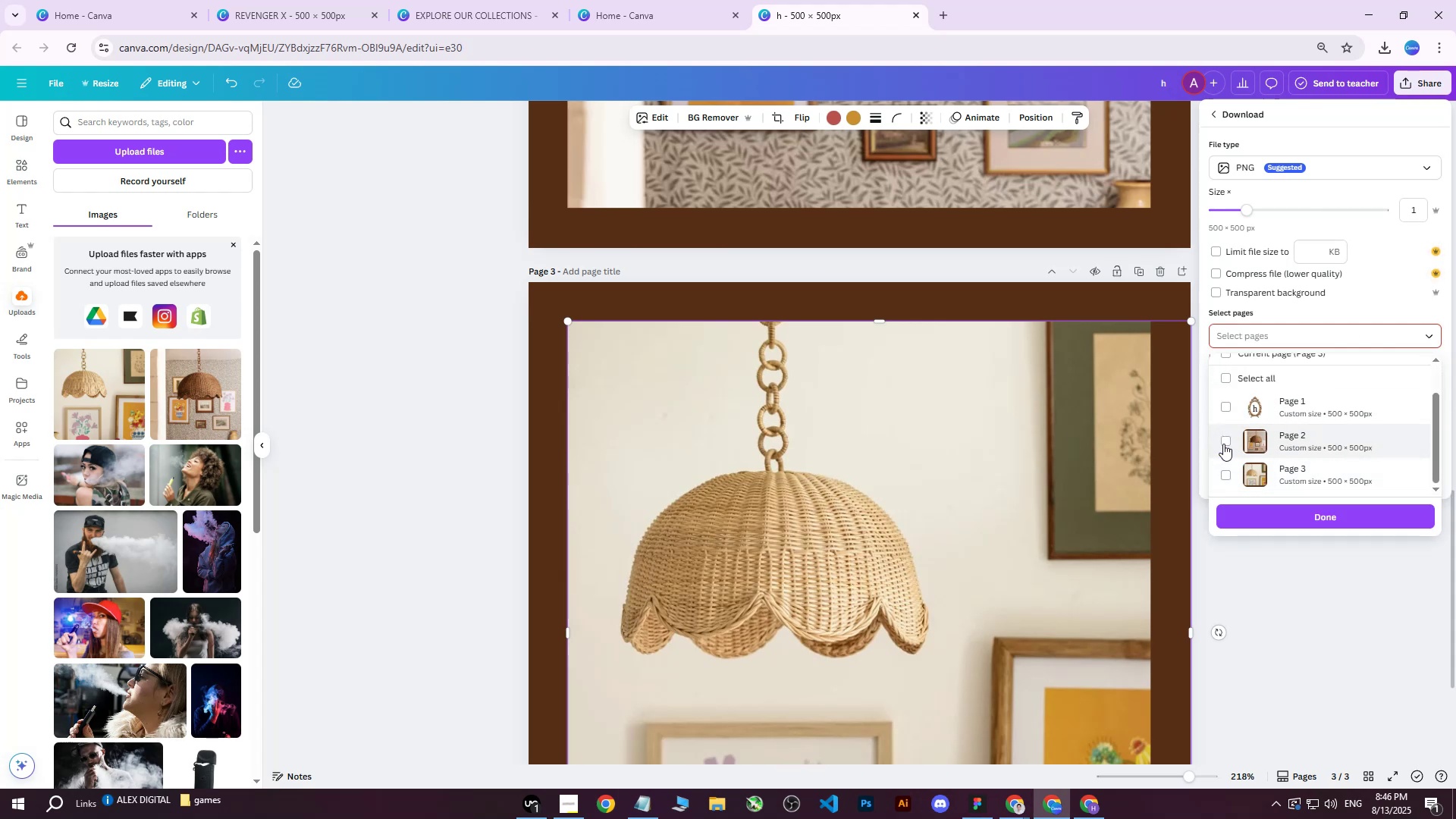 
double_click([1223, 464])
 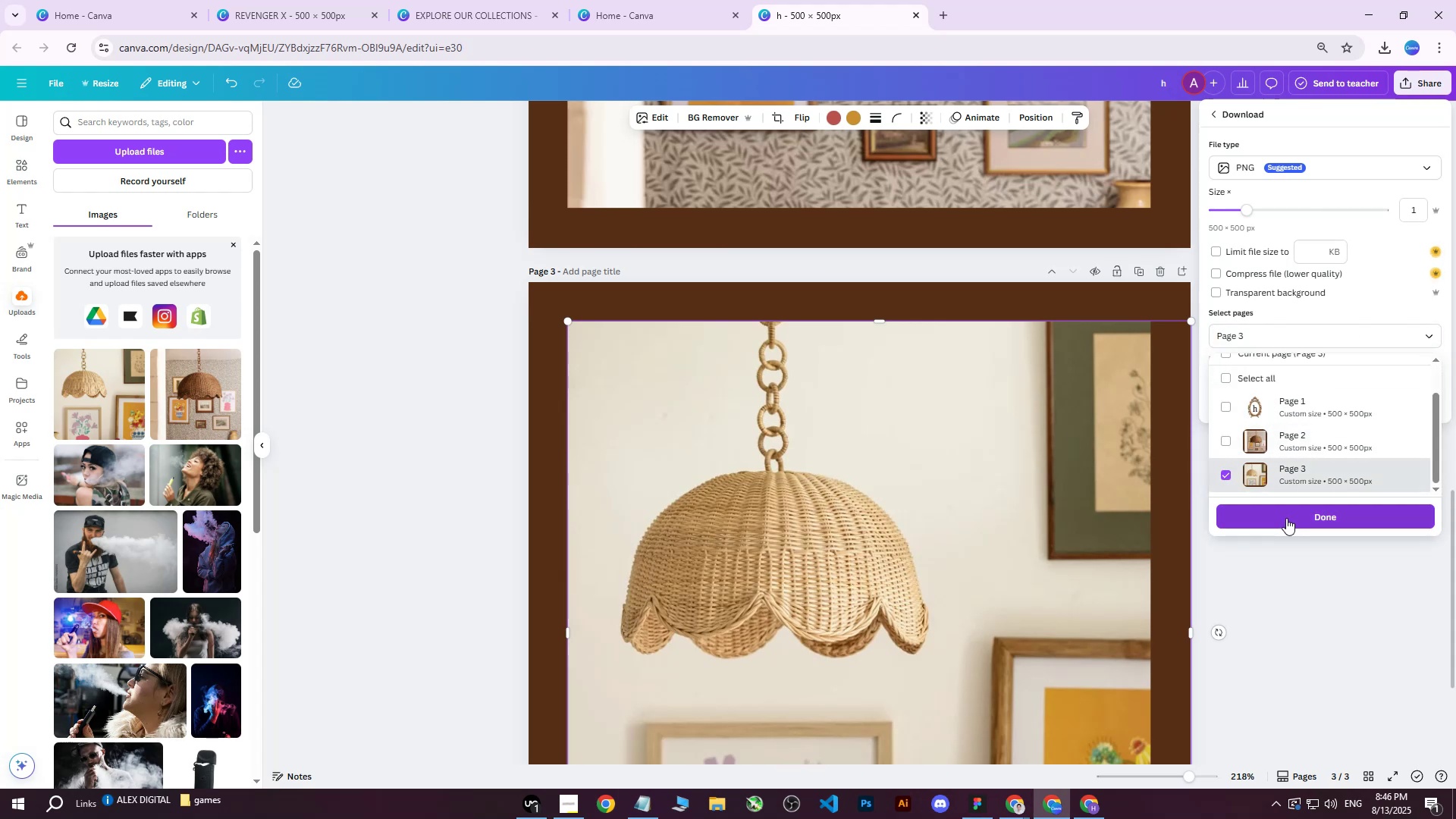 
triple_click([1286, 518])
 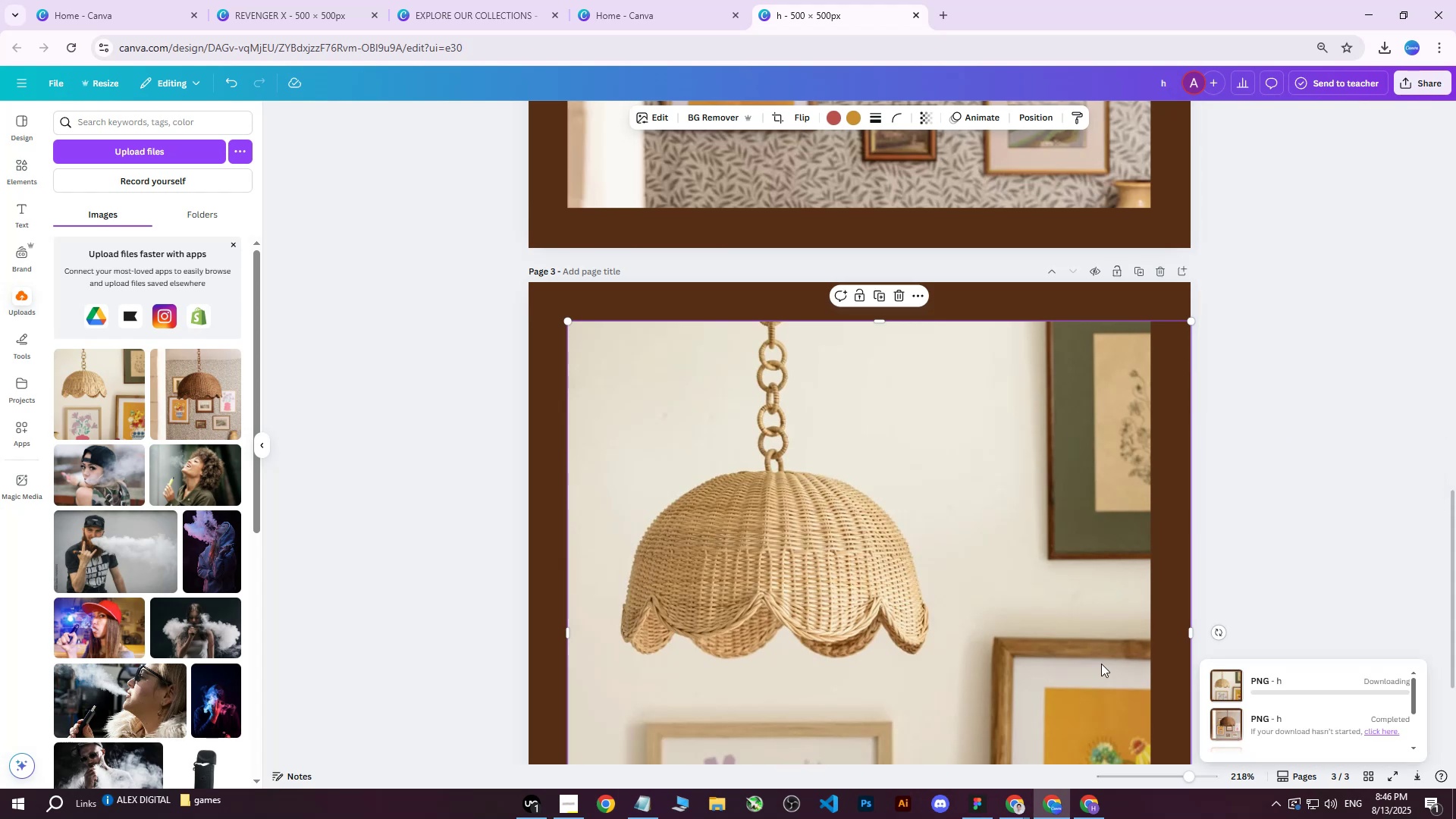 
left_click([1084, 808])
 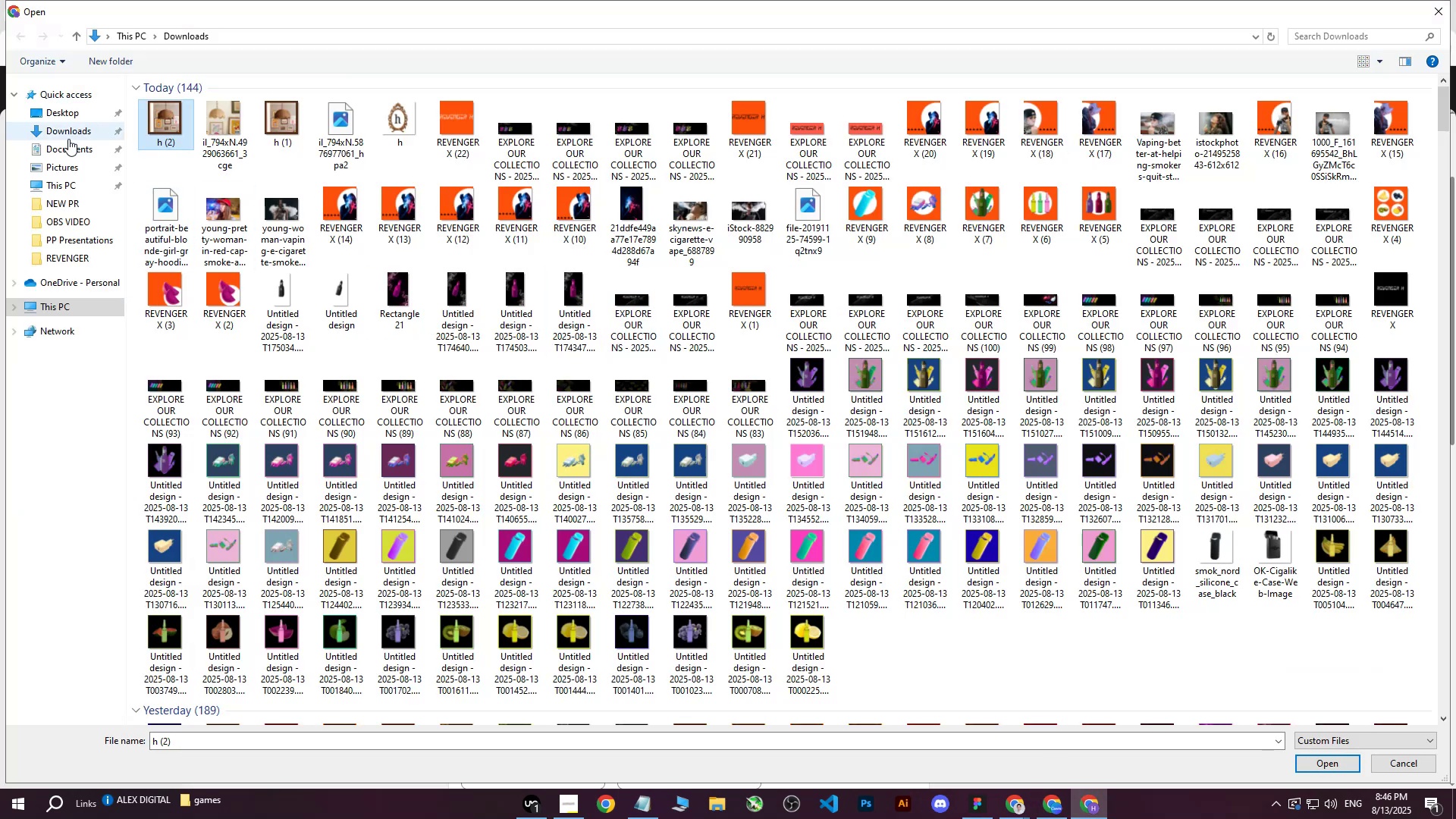 
double_click([61, 152])
 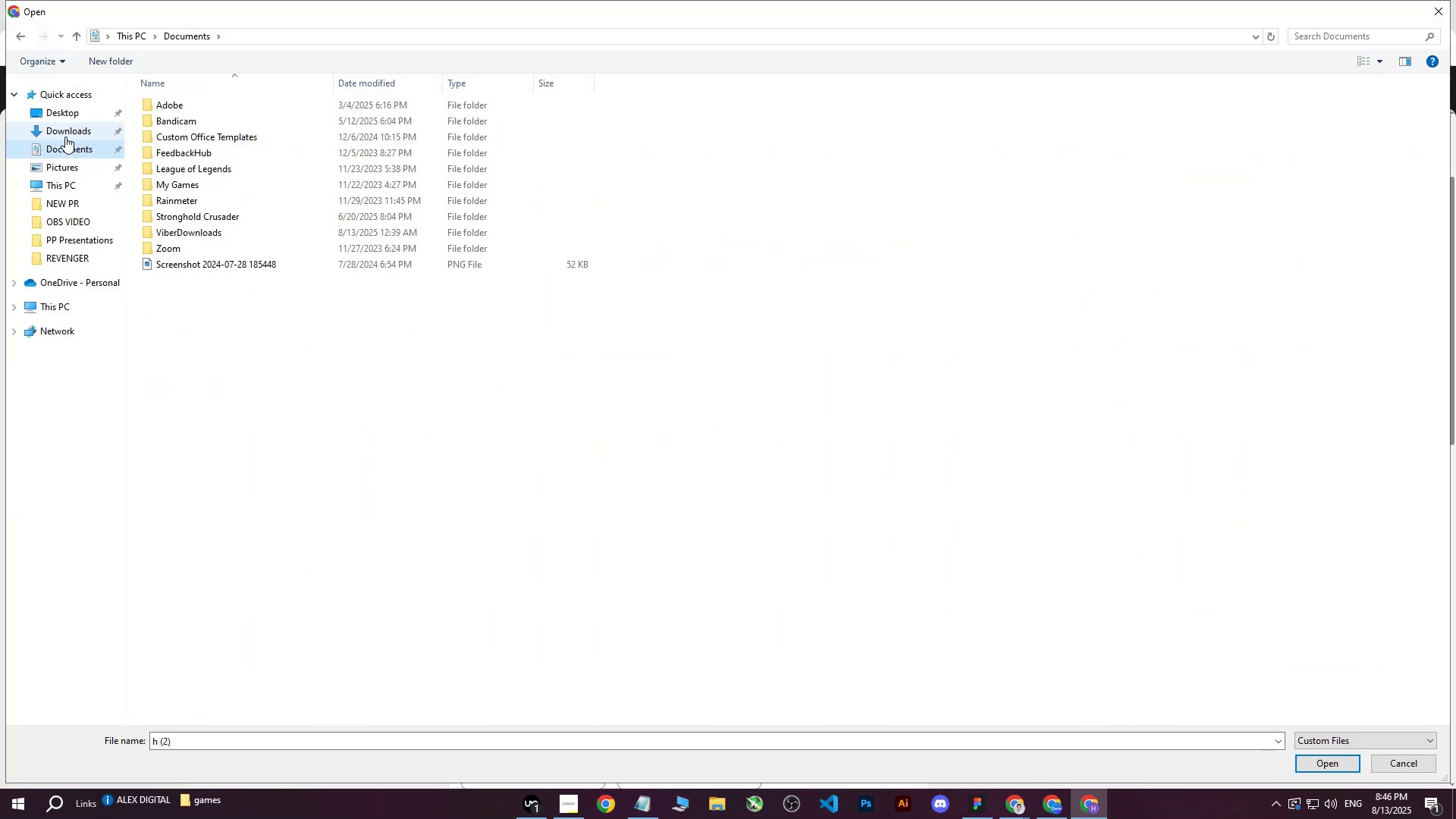 
left_click([65, 136])
 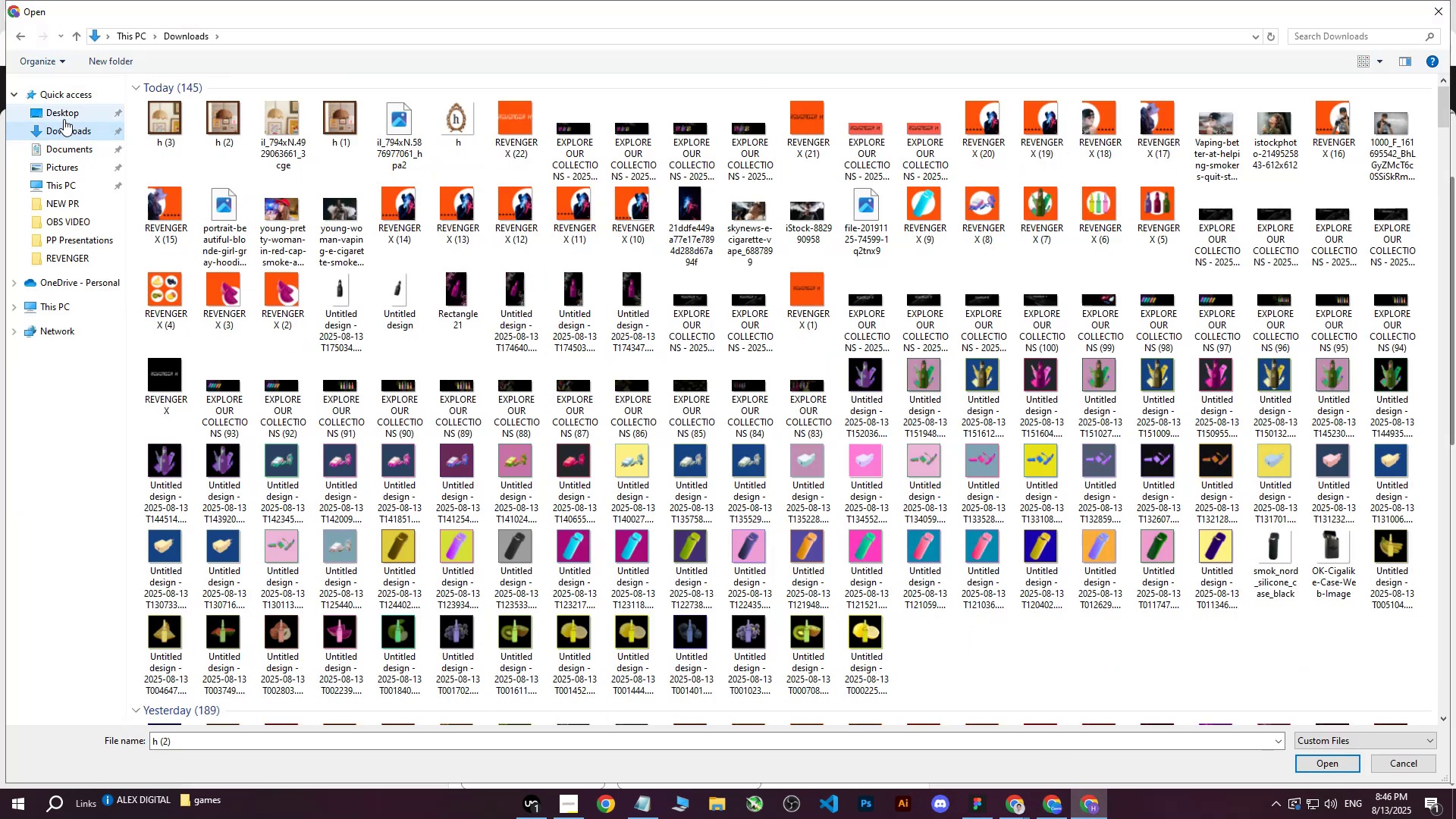 
left_click([149, 108])
 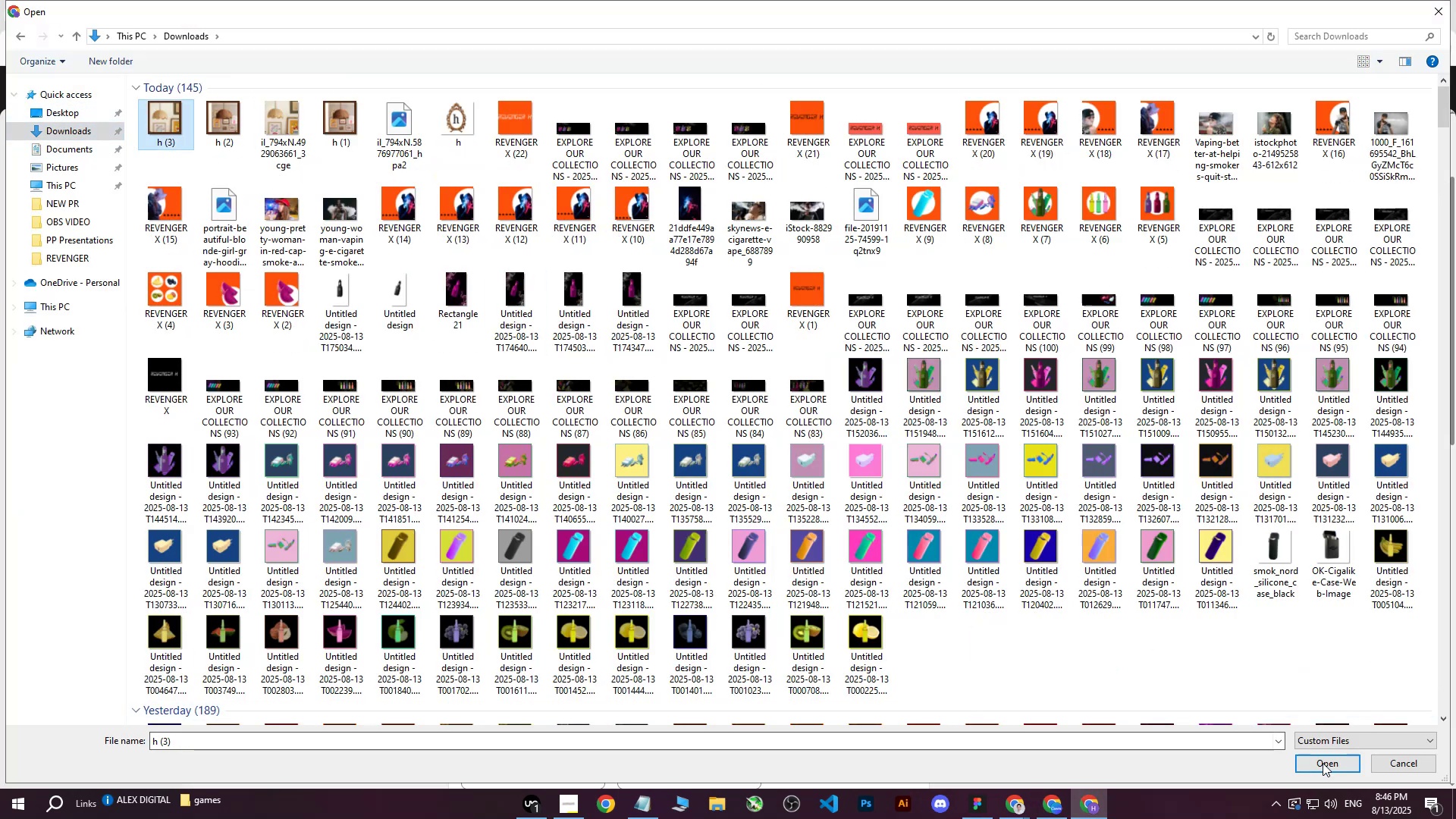 
left_click([1323, 763])
 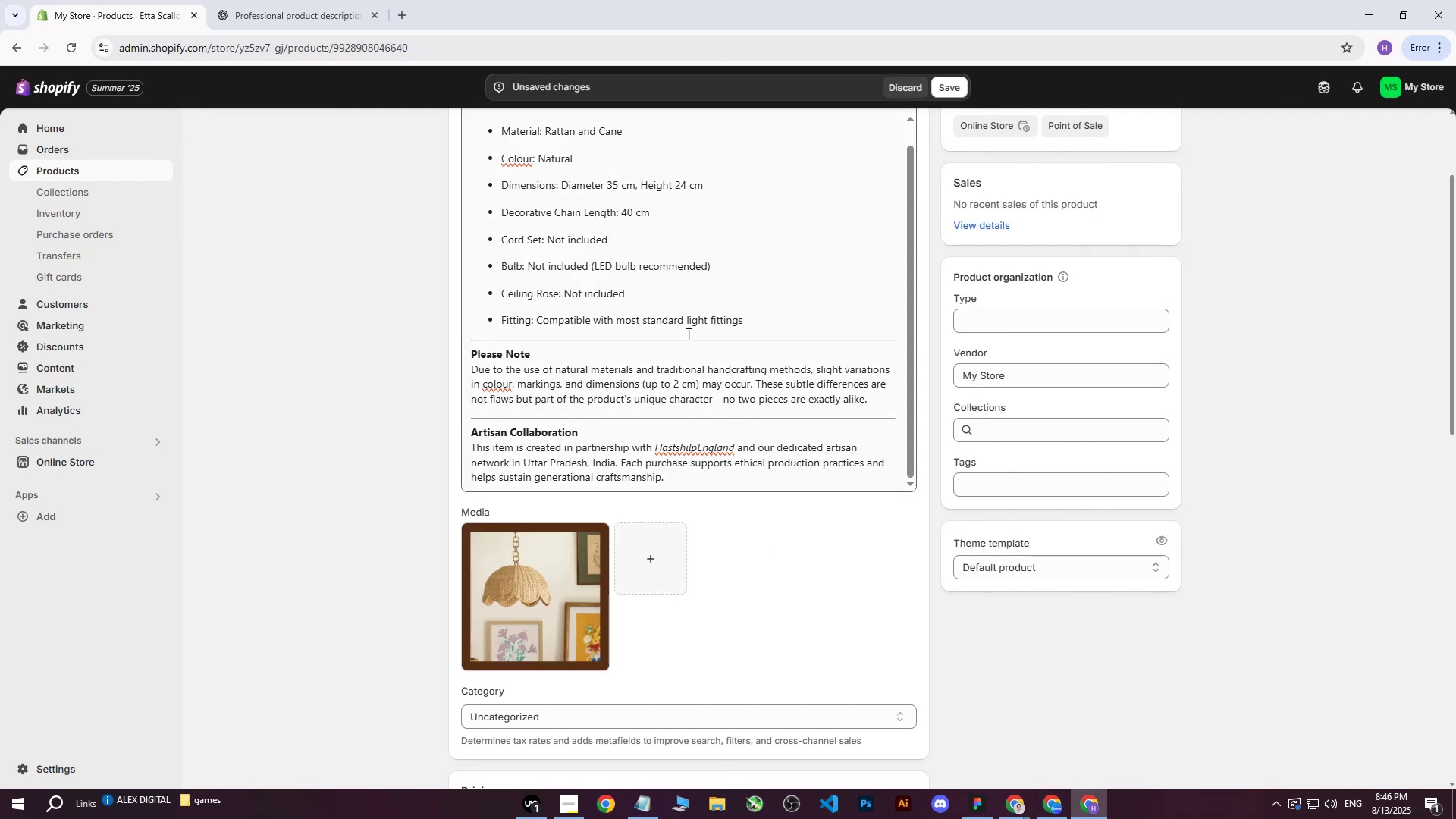 
wait(6.57)
 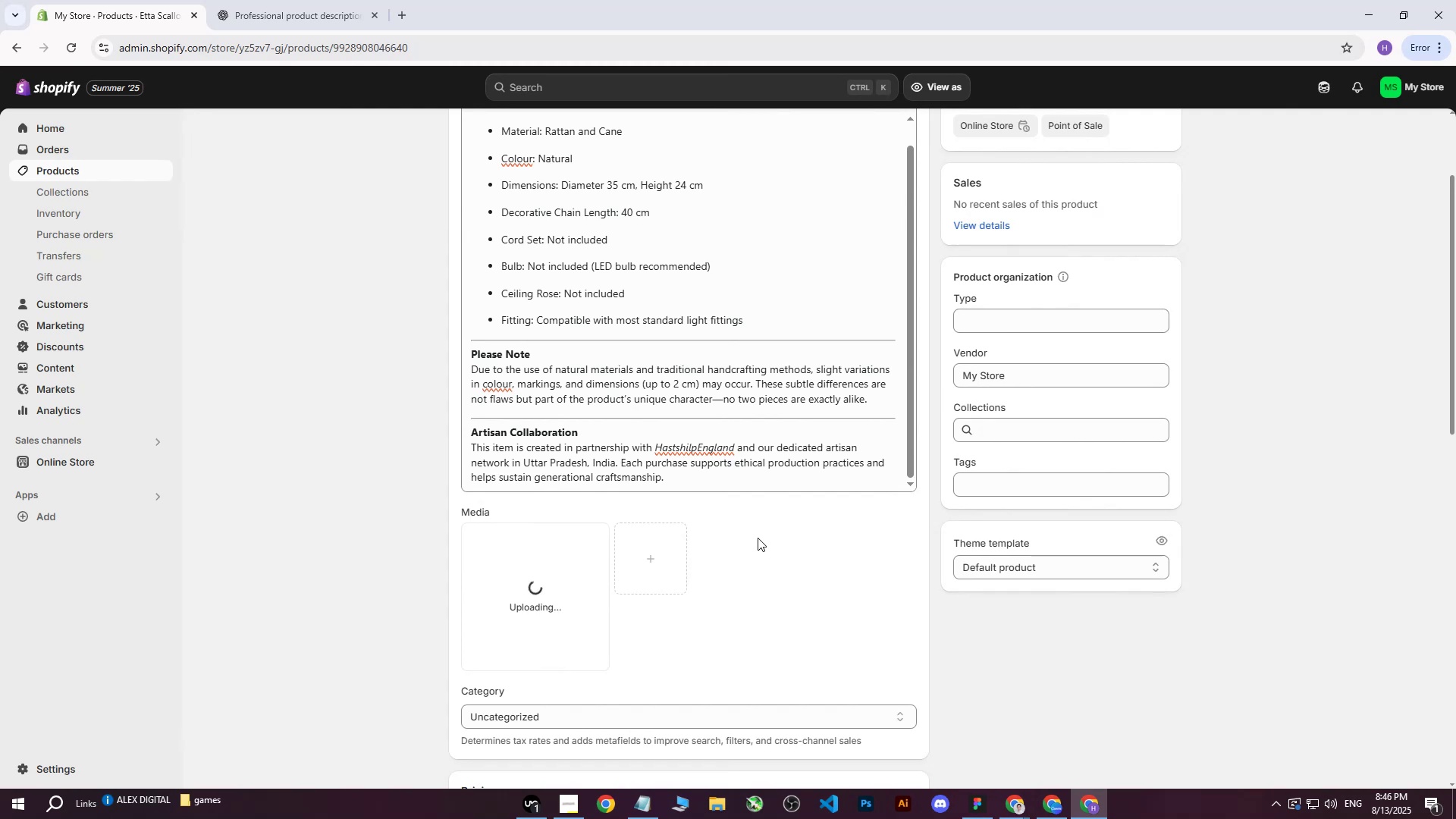 
left_click([510, 614])
 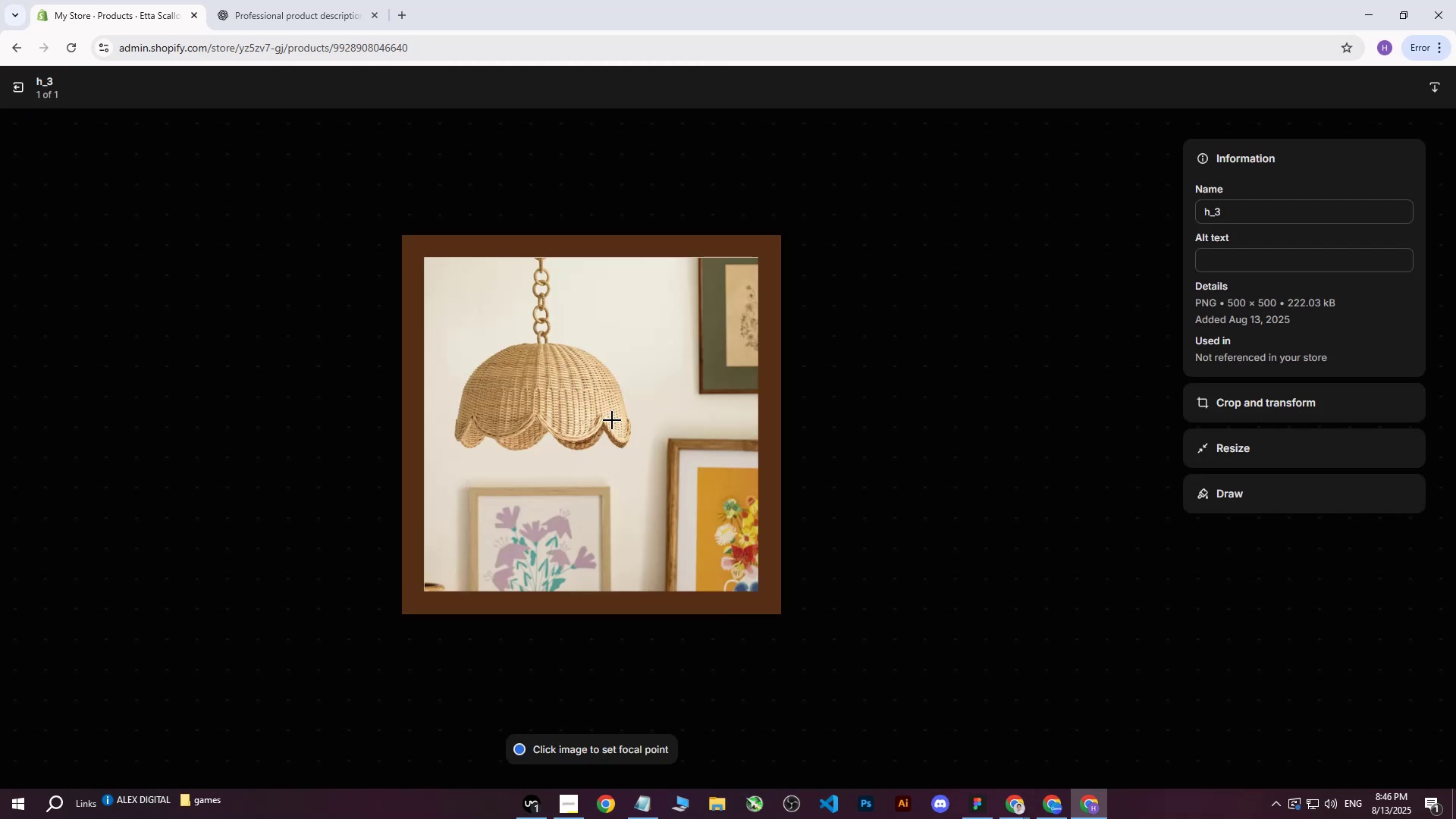 
left_click([597, 419])
 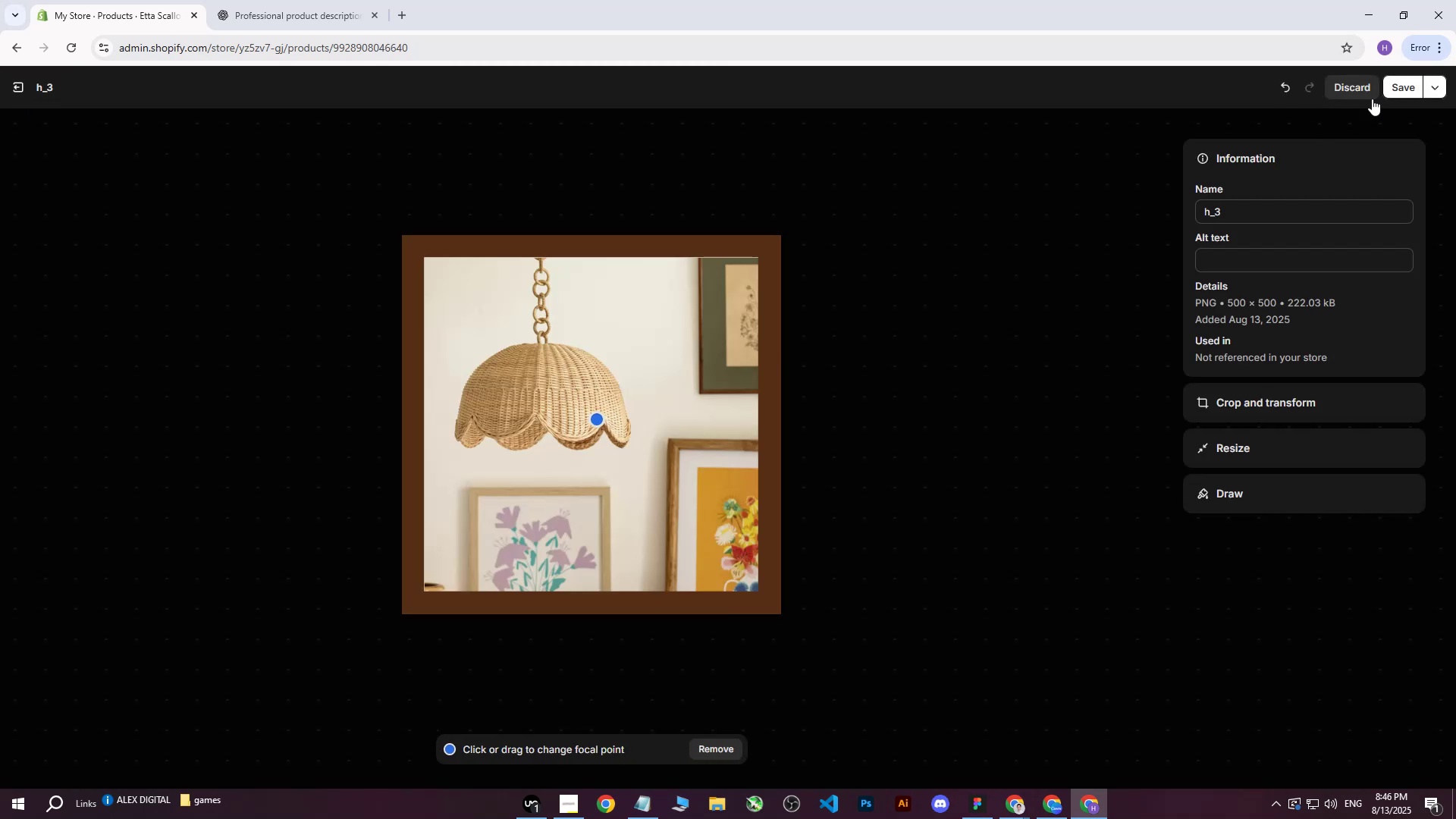 
left_click([1398, 93])
 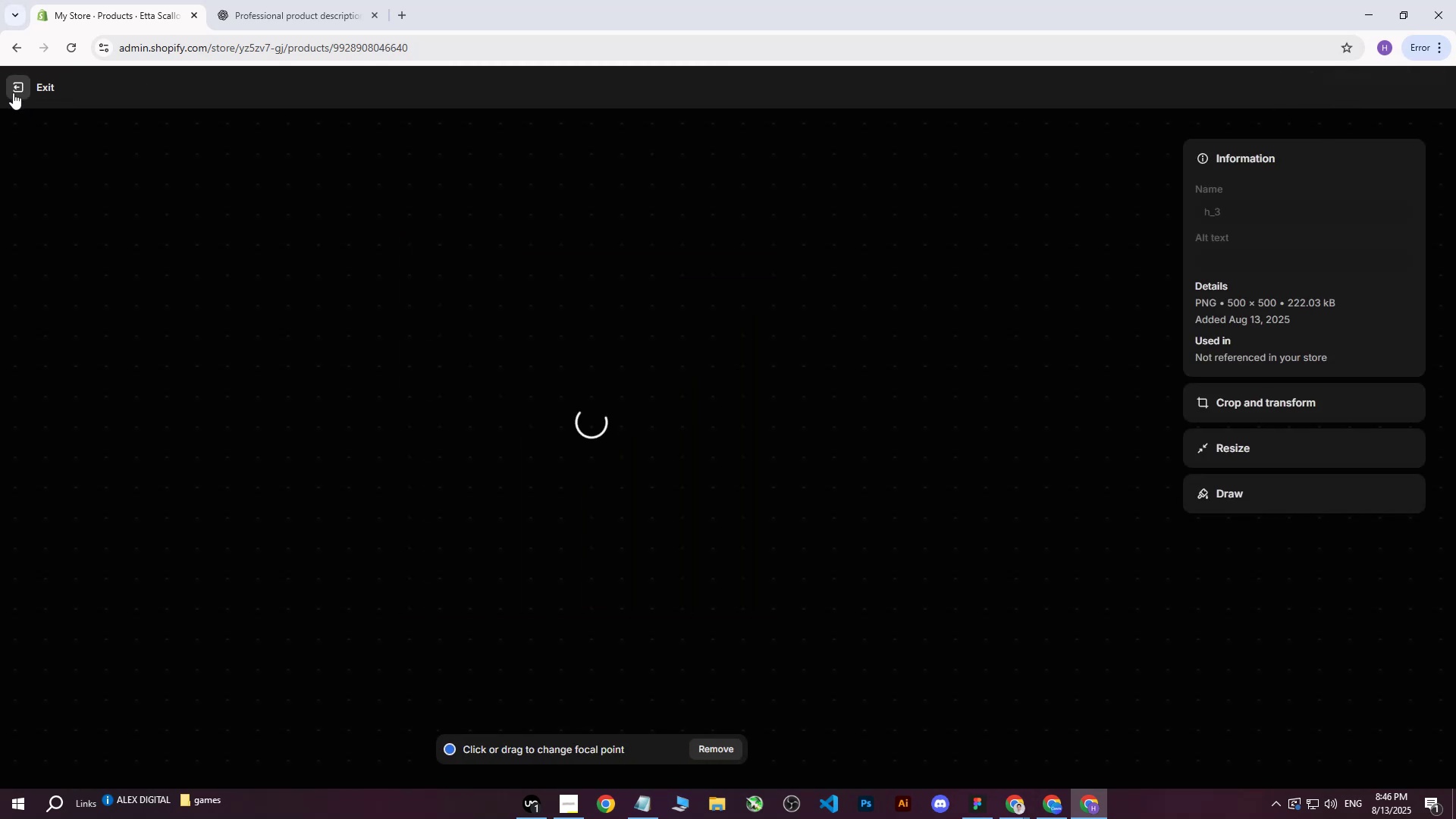 
left_click([14, 93])
 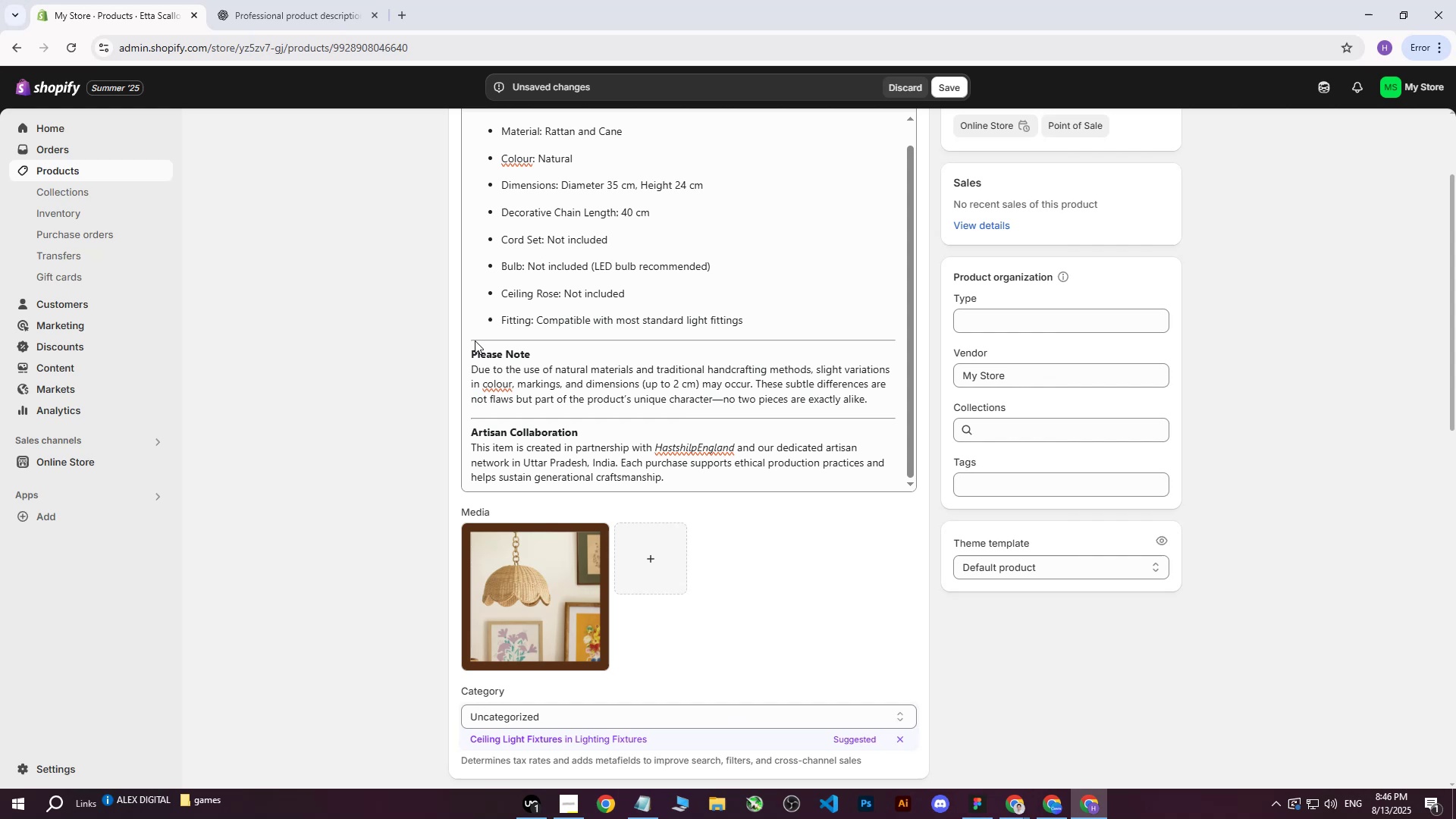 
scroll: coordinate [576, 367], scroll_direction: up, amount: 9.0
 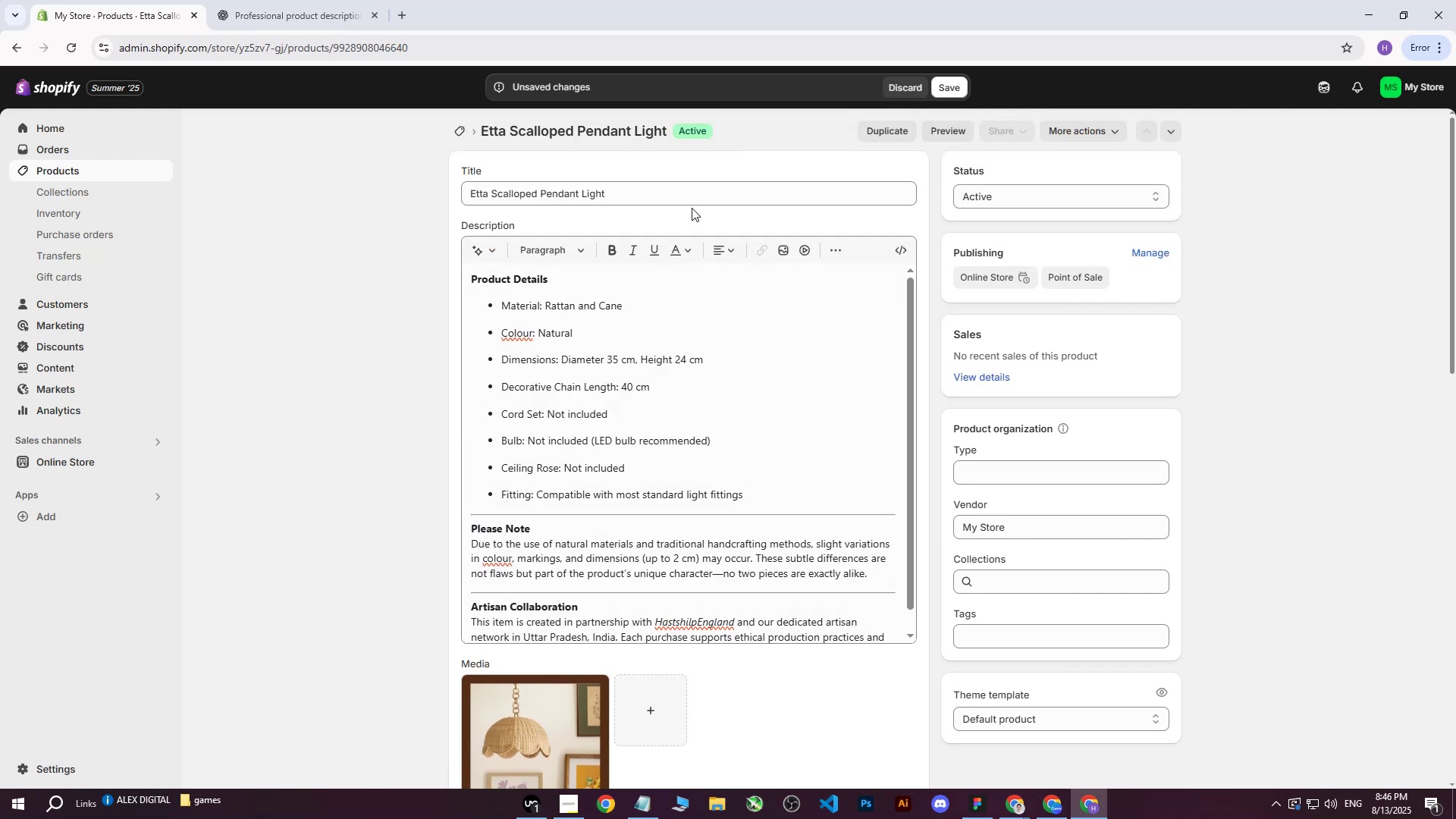 
left_click_drag(start_coordinate=[681, 194], to_coordinate=[403, 195])
 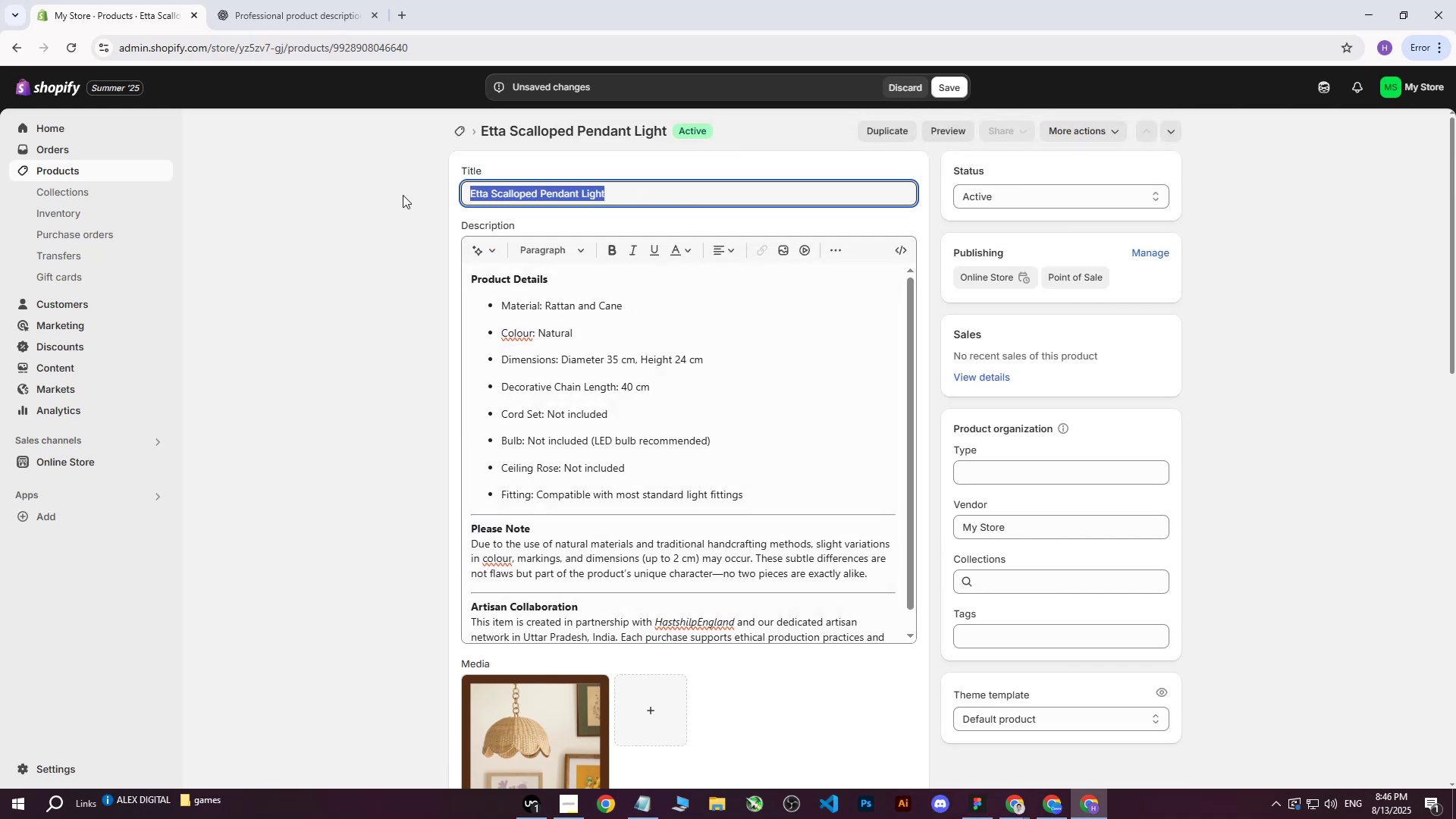 
key(Control+ControlLeft)
 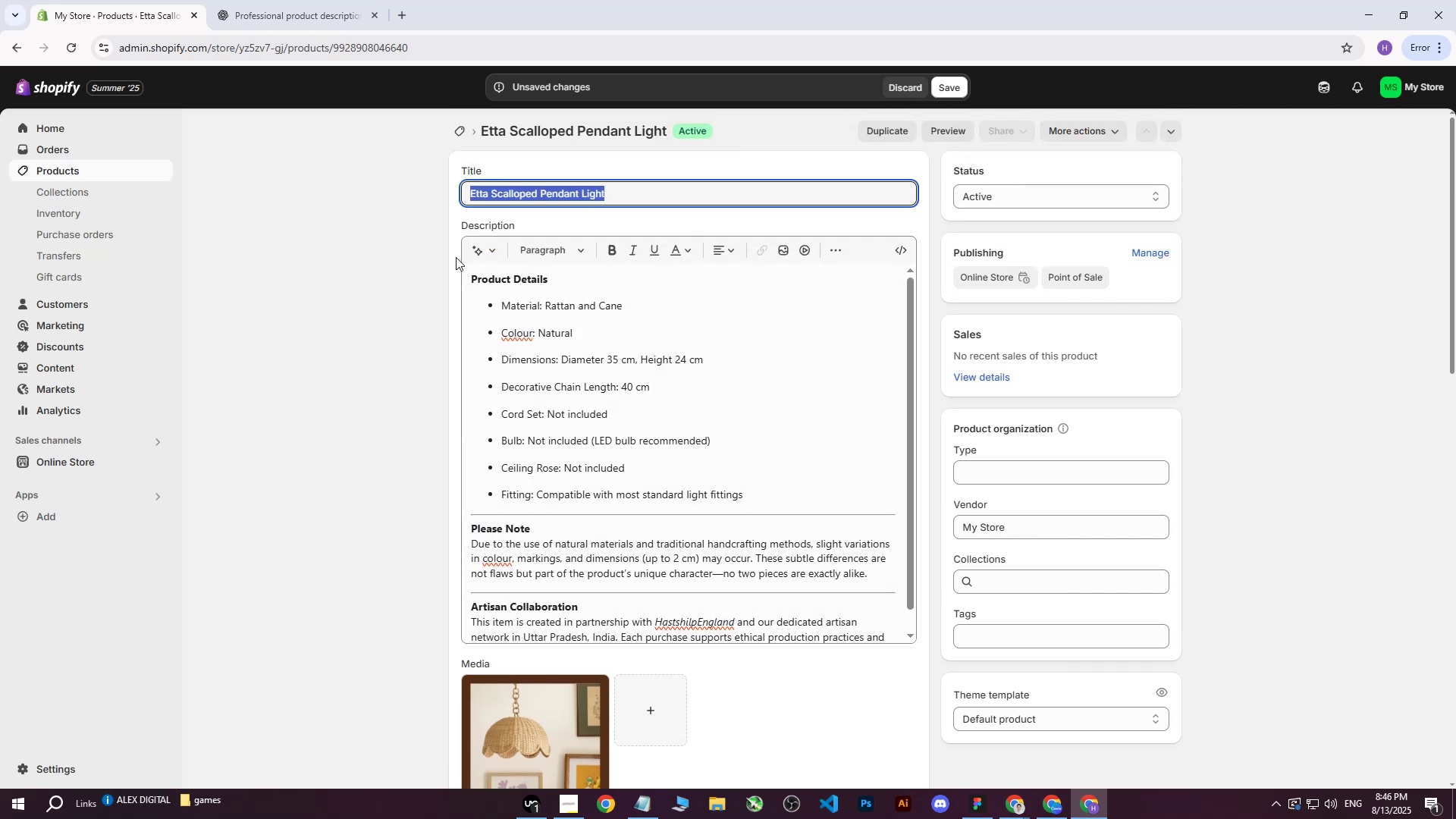 
key(Control+C)
 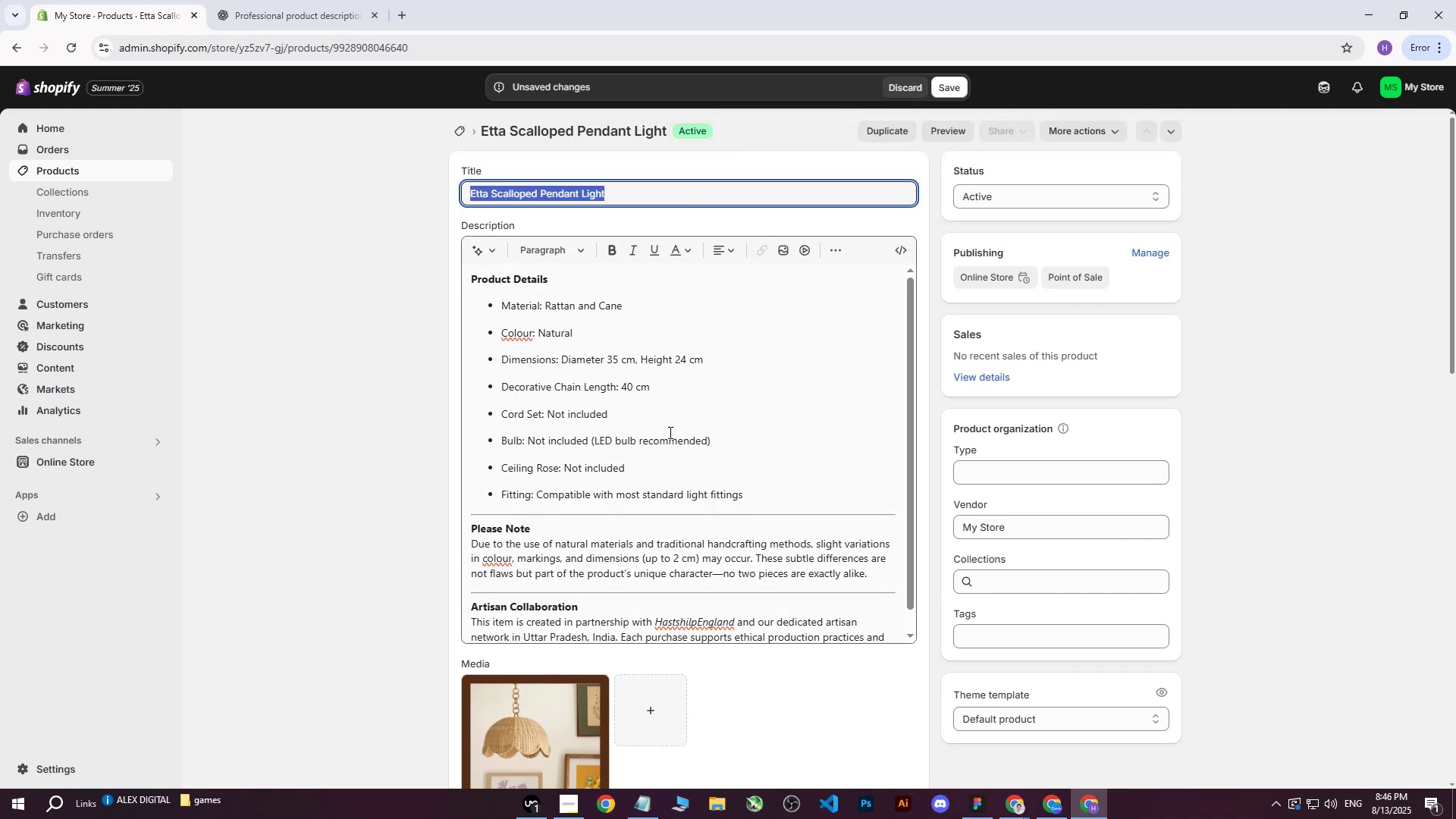 
scroll: coordinate [589, 631], scroll_direction: down, amount: 9.0
 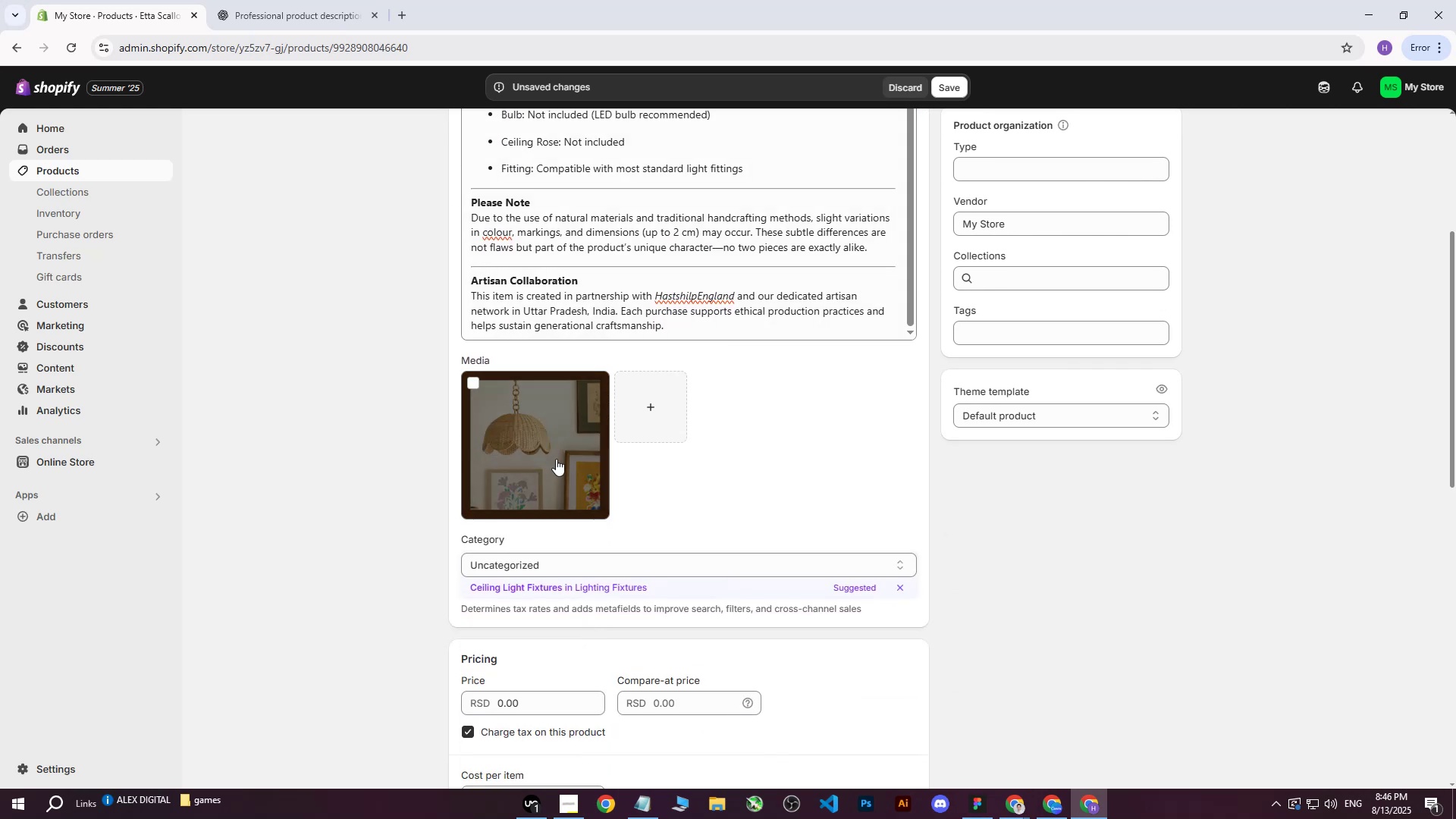 
left_click([554, 450])
 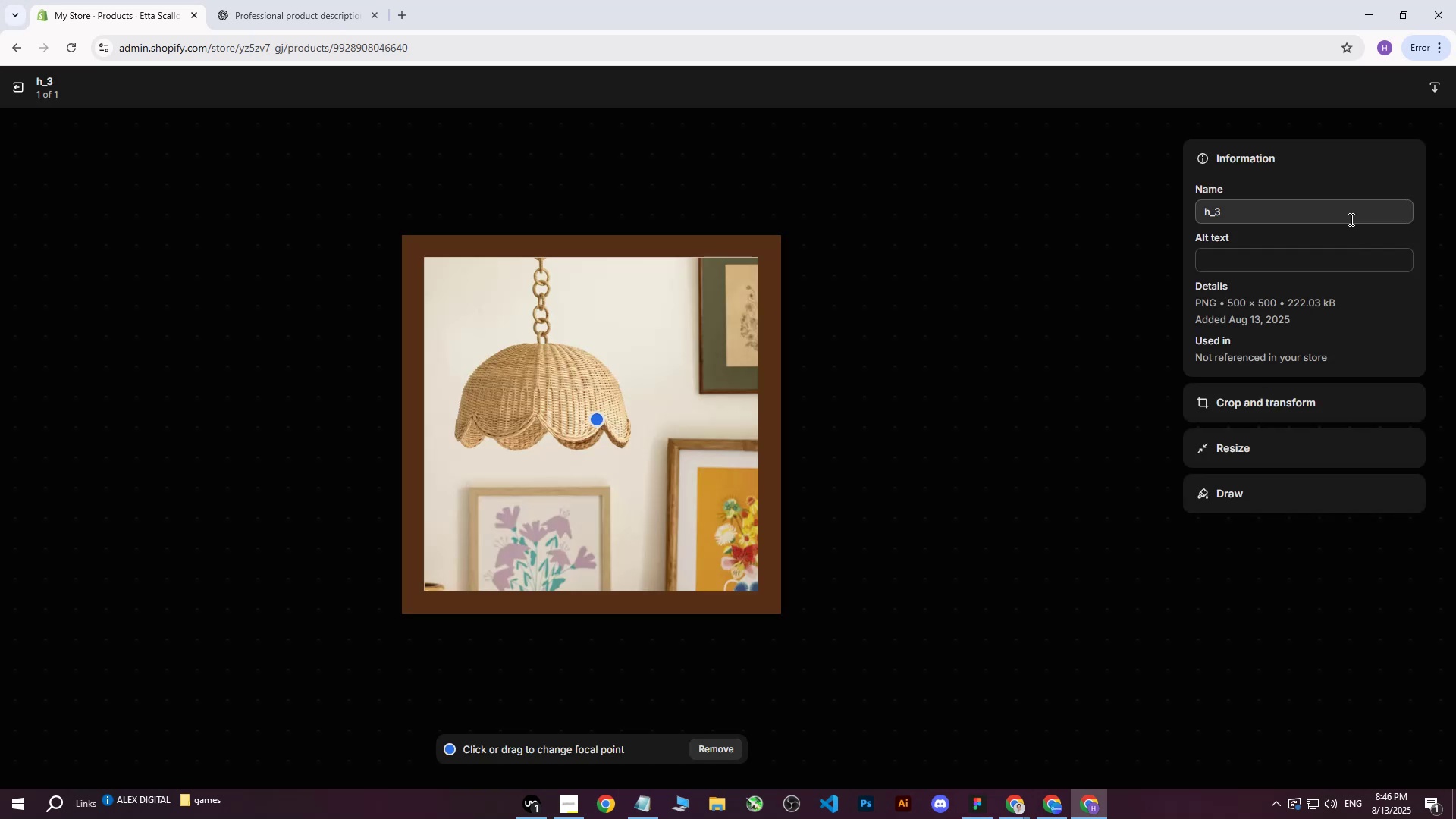 
left_click([1285, 261])
 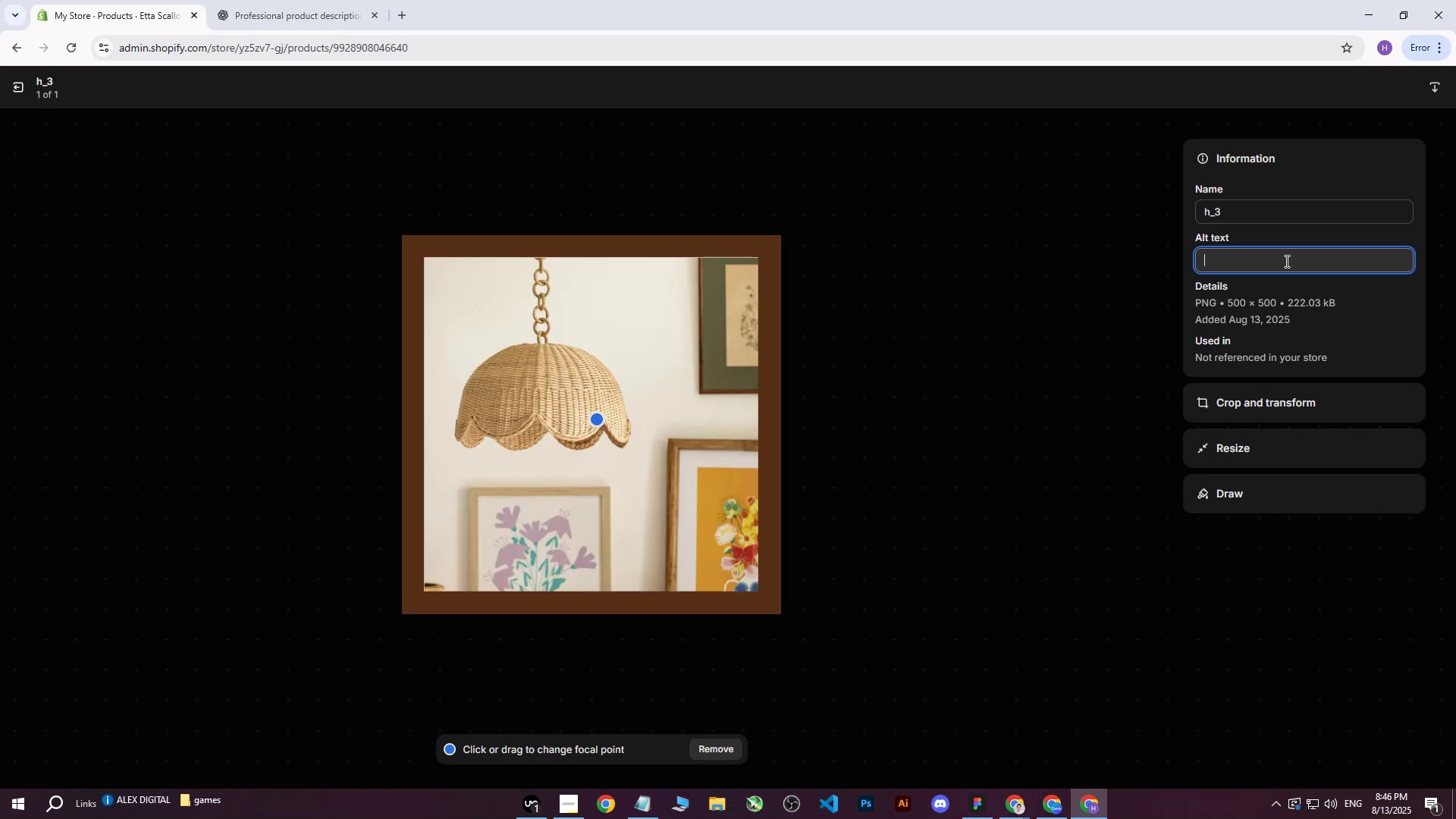 
key(Control+ControlLeft)
 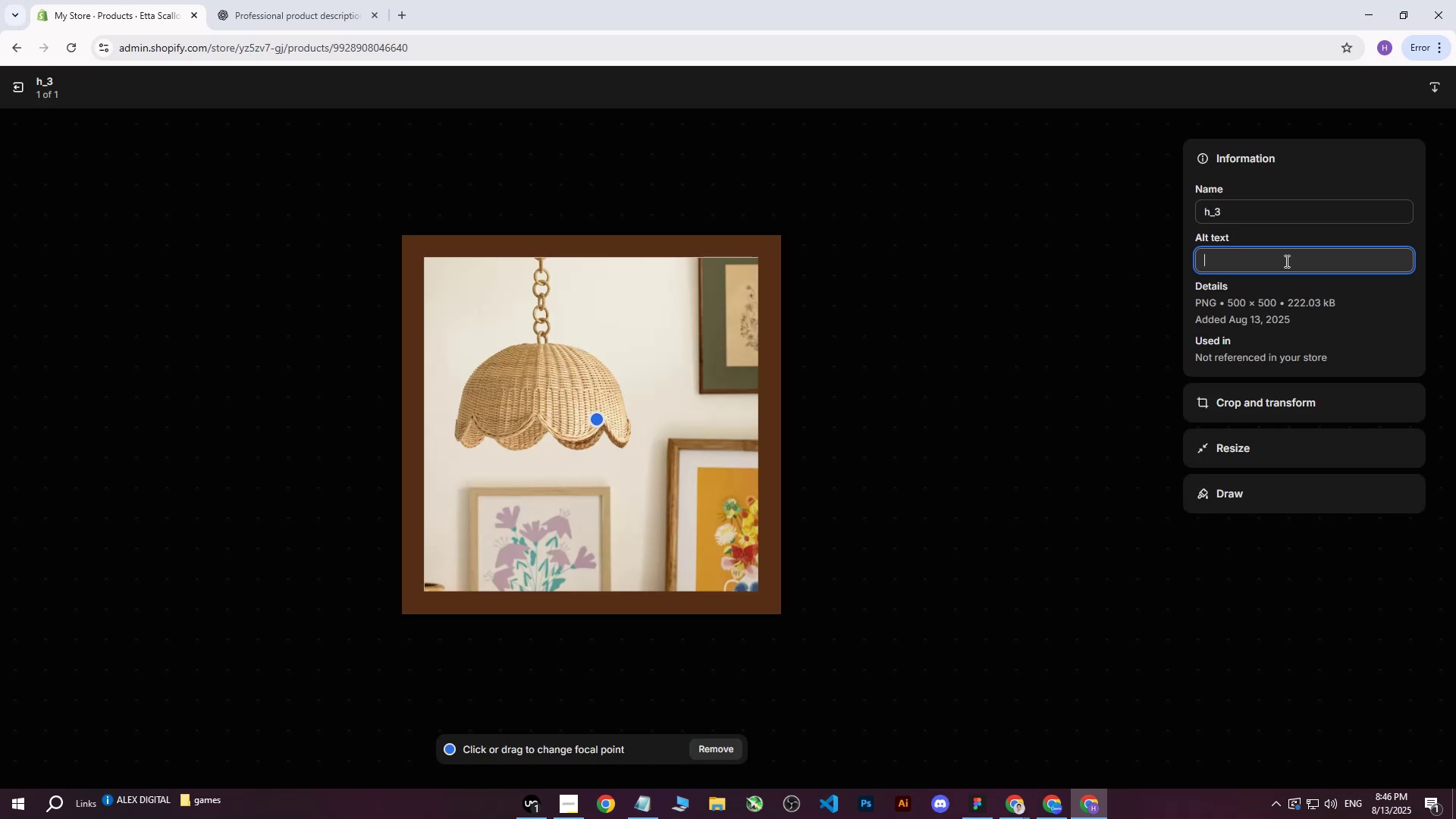 
key(Control+V)
 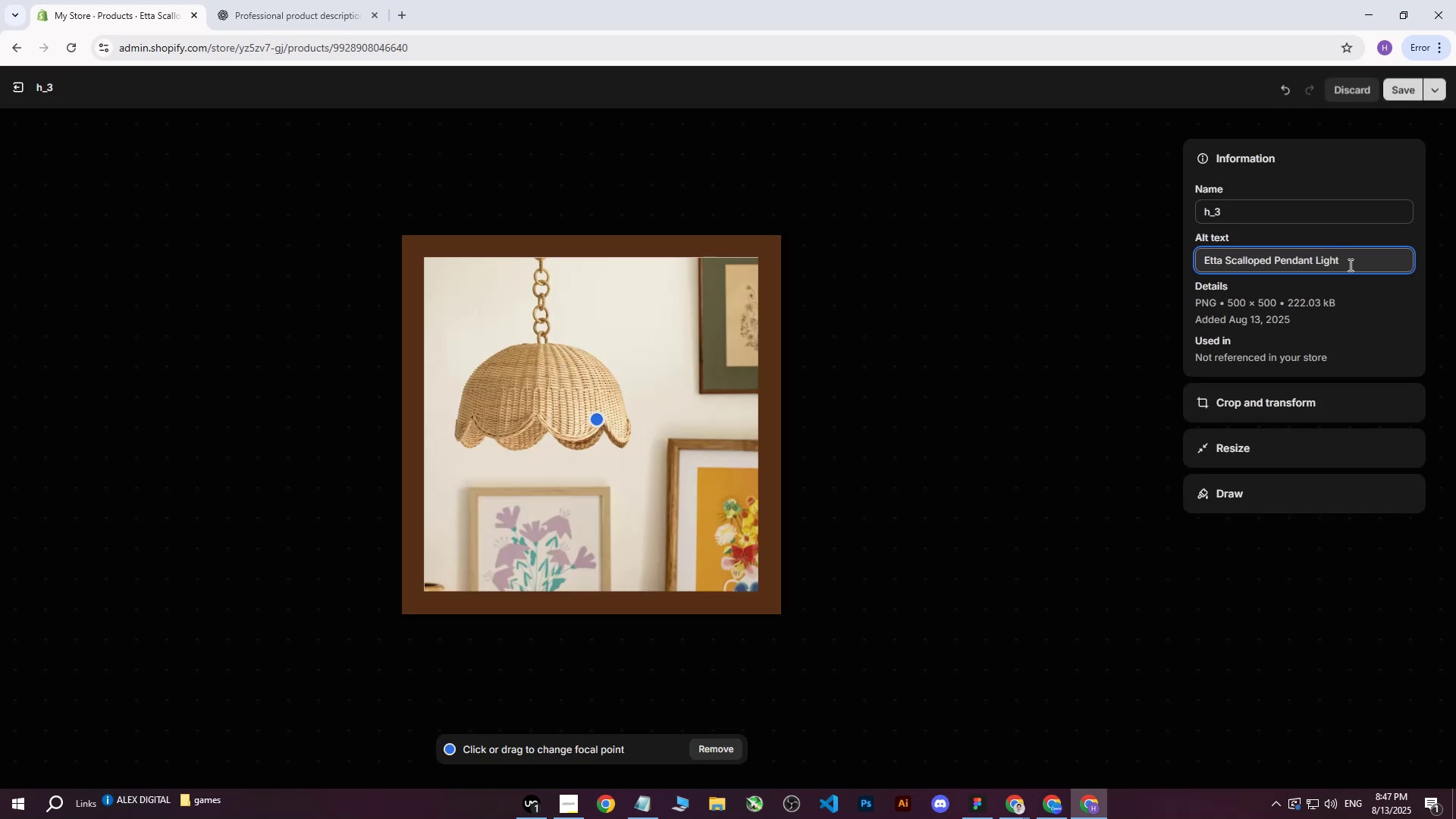 
type( IN F)
key(Backspace)
key(Backspace)
key(Backspace)
key(Backspace)
type(in front of p)
key(Backspace)
type(light brown walla )
key(Backspace)
key(Backspace)
type( with i)
key(Backspace)
type(pictures on it)
key(Backspace)
type(t.)
 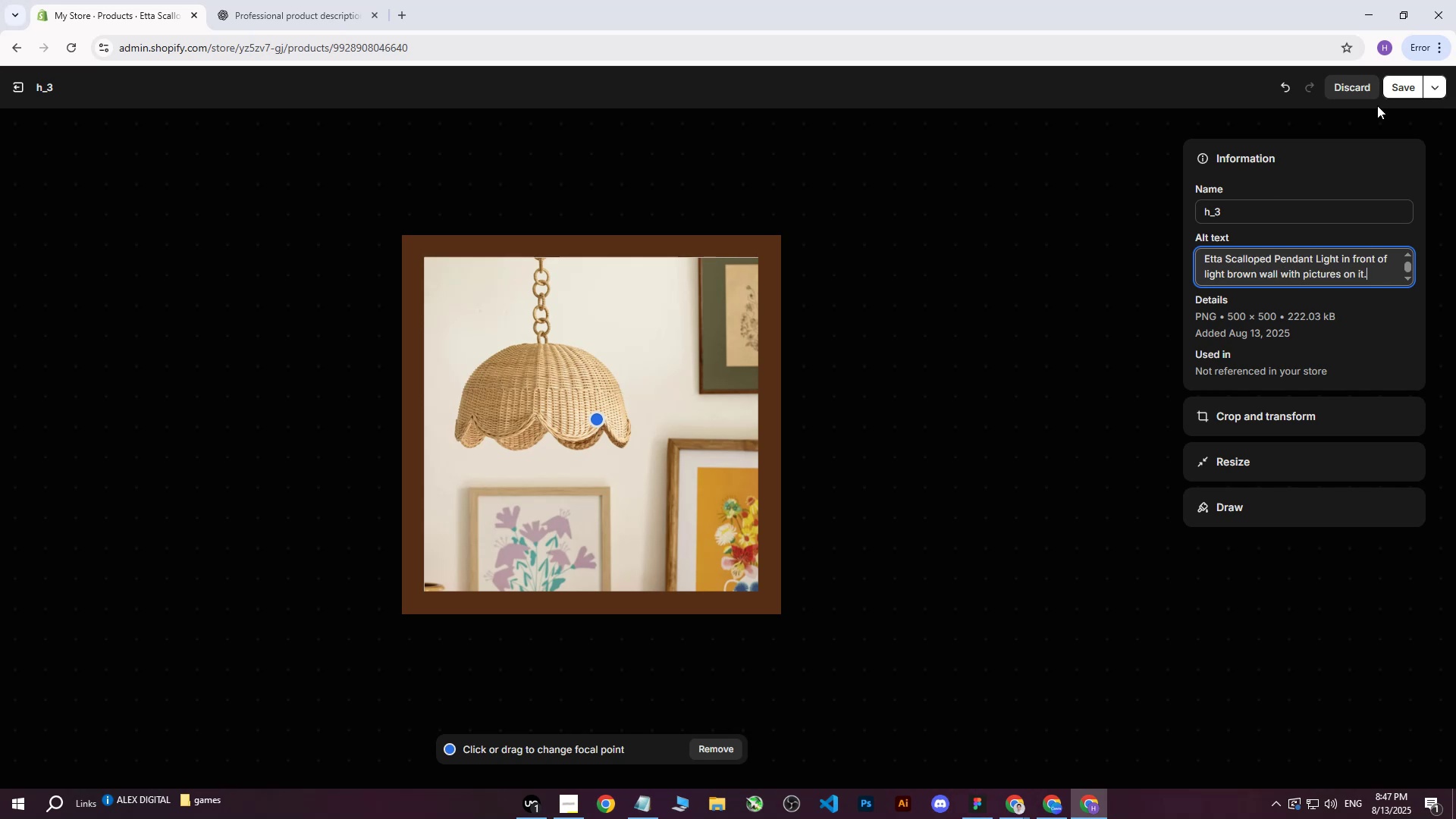 
left_click([1398, 93])
 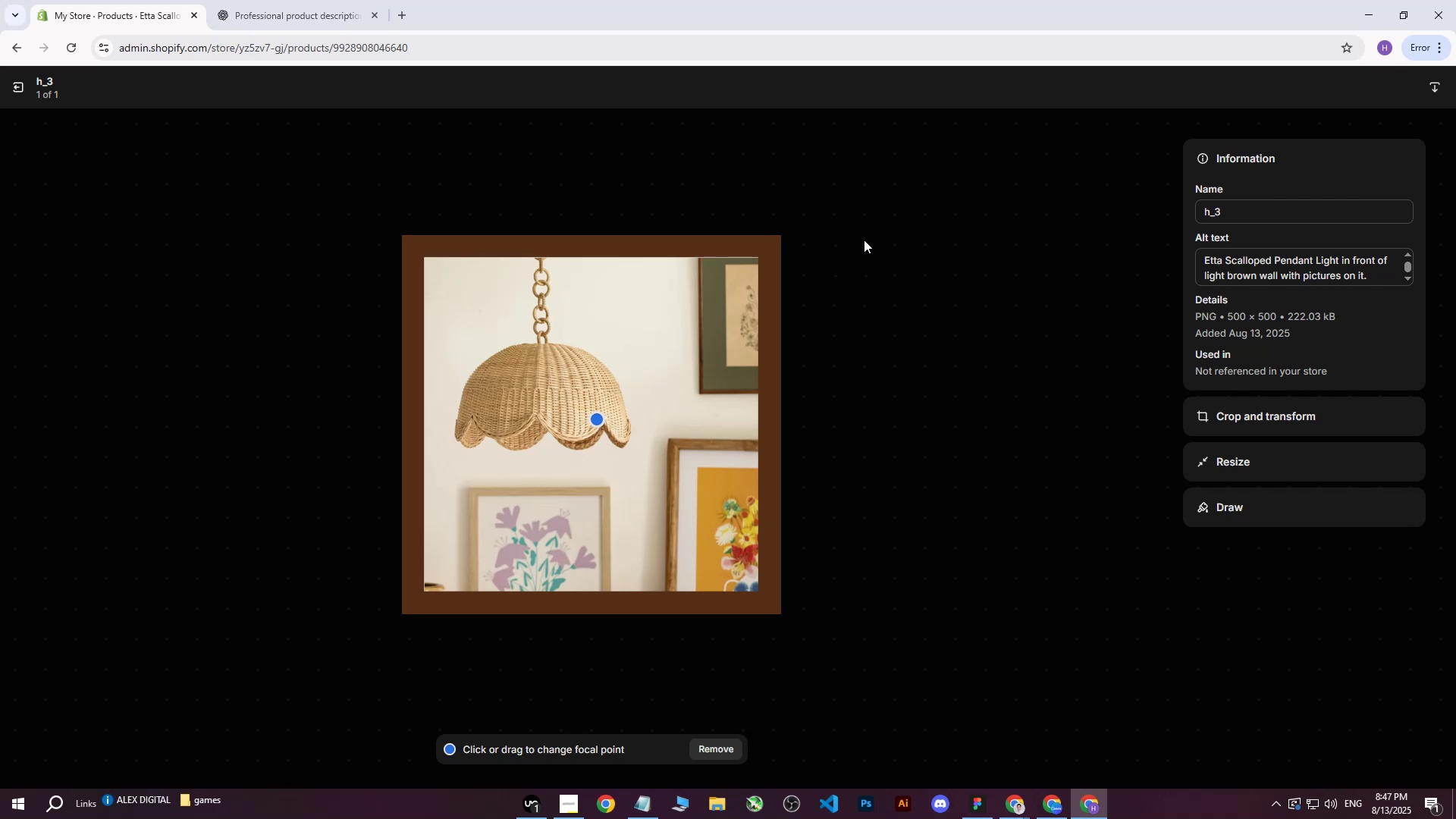 
wait(11.59)
 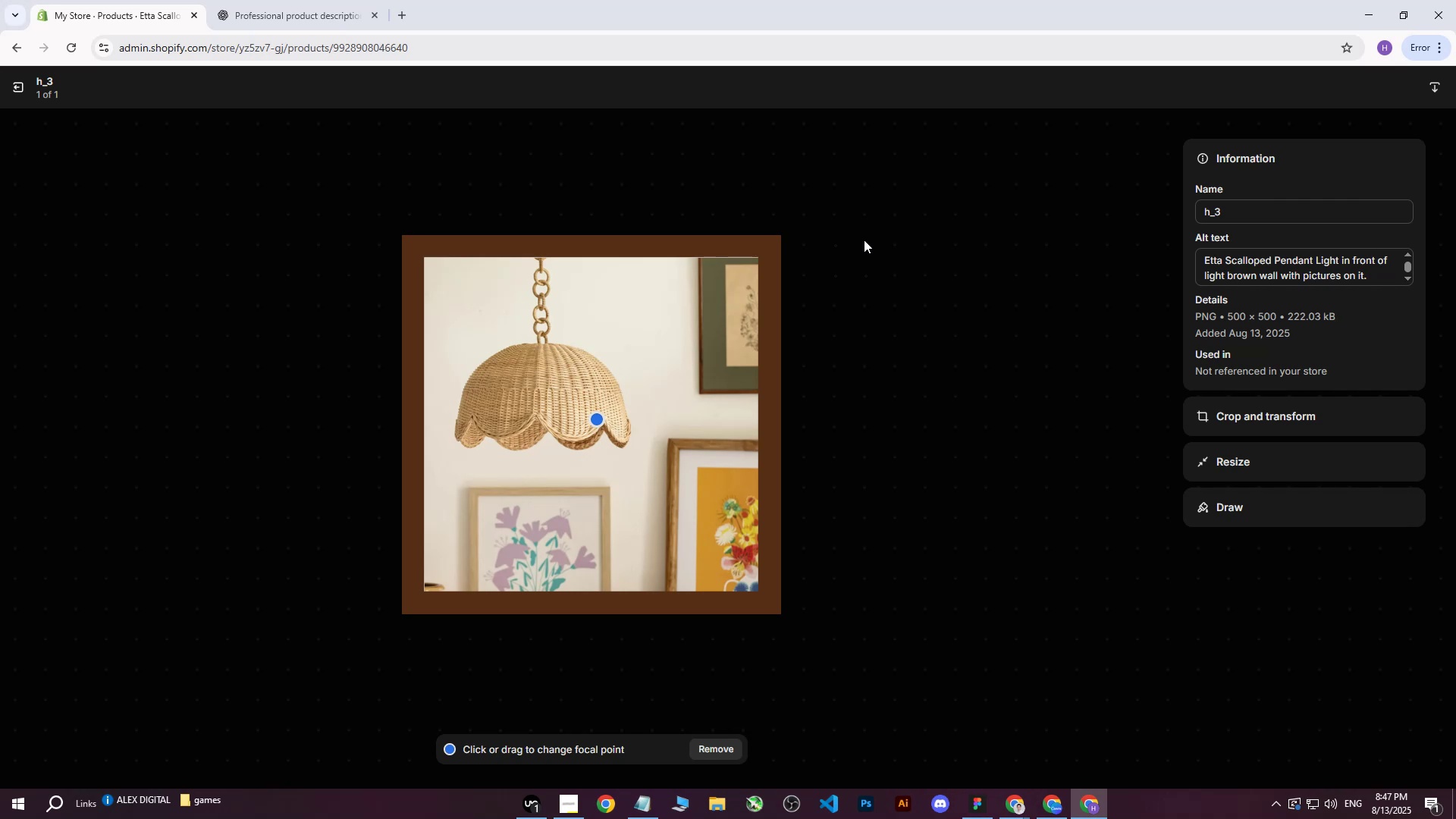 
left_click([12, 86])
 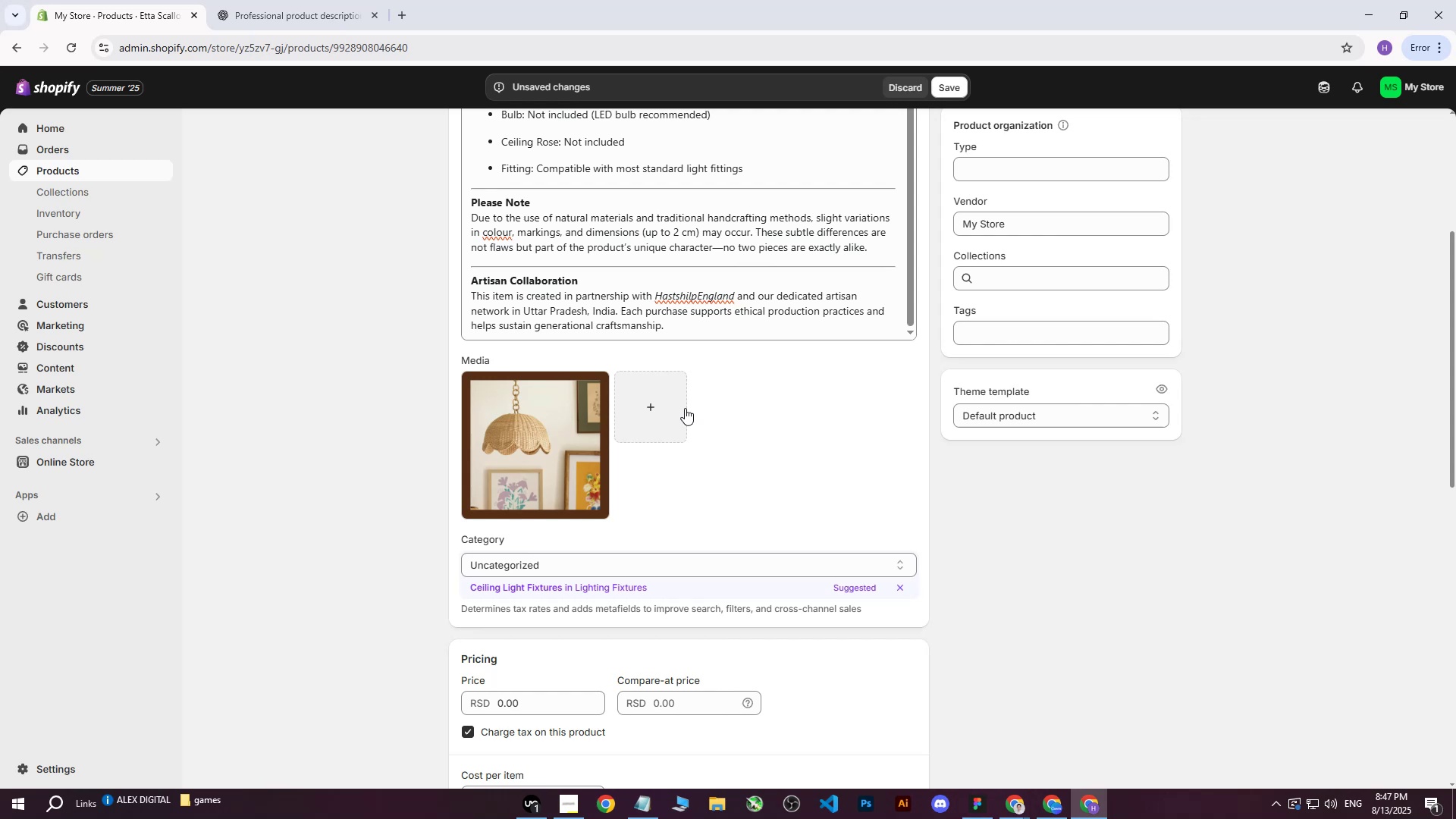 
scroll: coordinate [698, 399], scroll_direction: down, amount: 3.0
 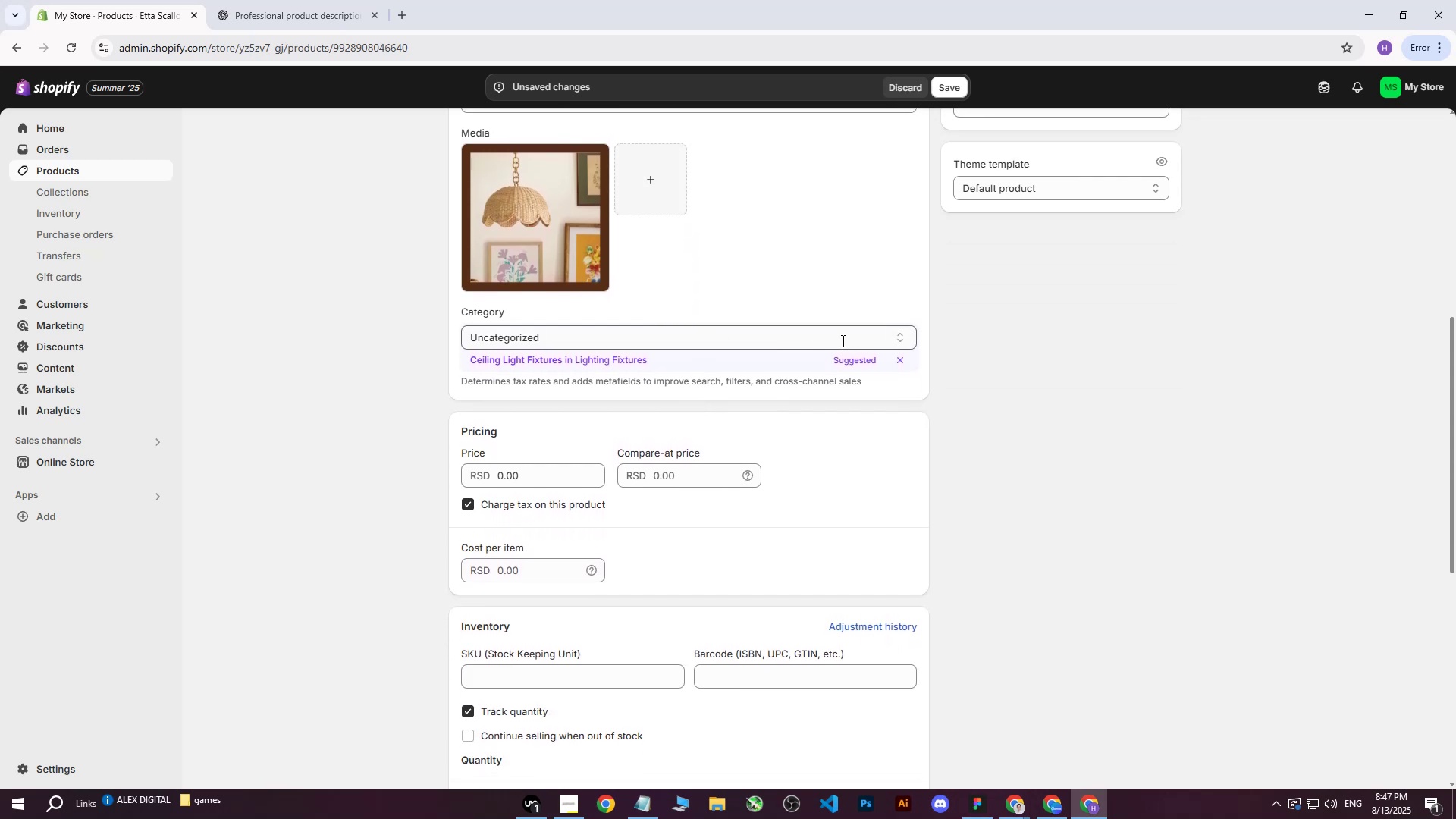 
scroll: coordinate [333, 446], scroll_direction: up, amount: 9.0
 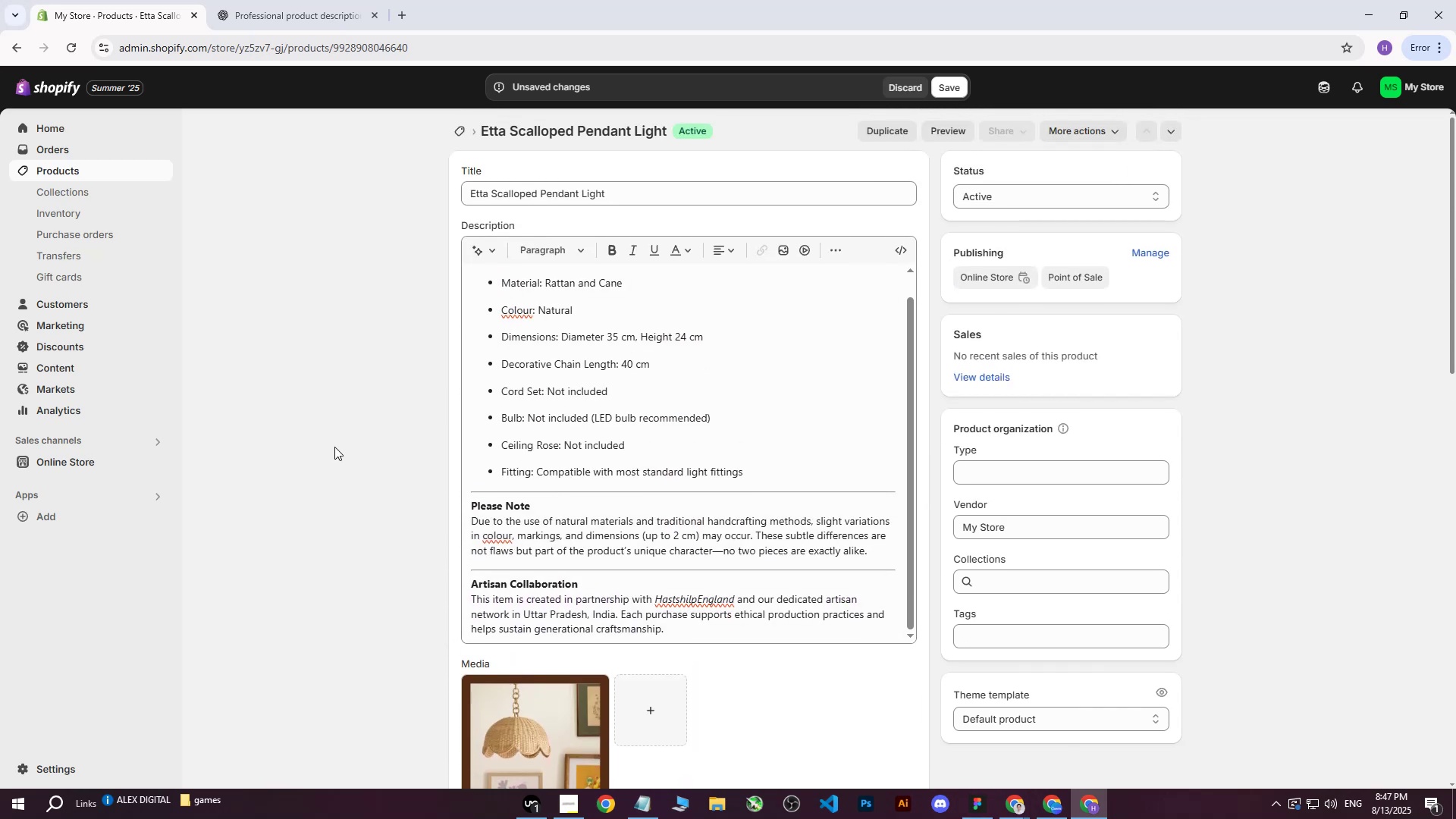 
scroll: coordinate [340, 448], scroll_direction: down, amount: 9.0
 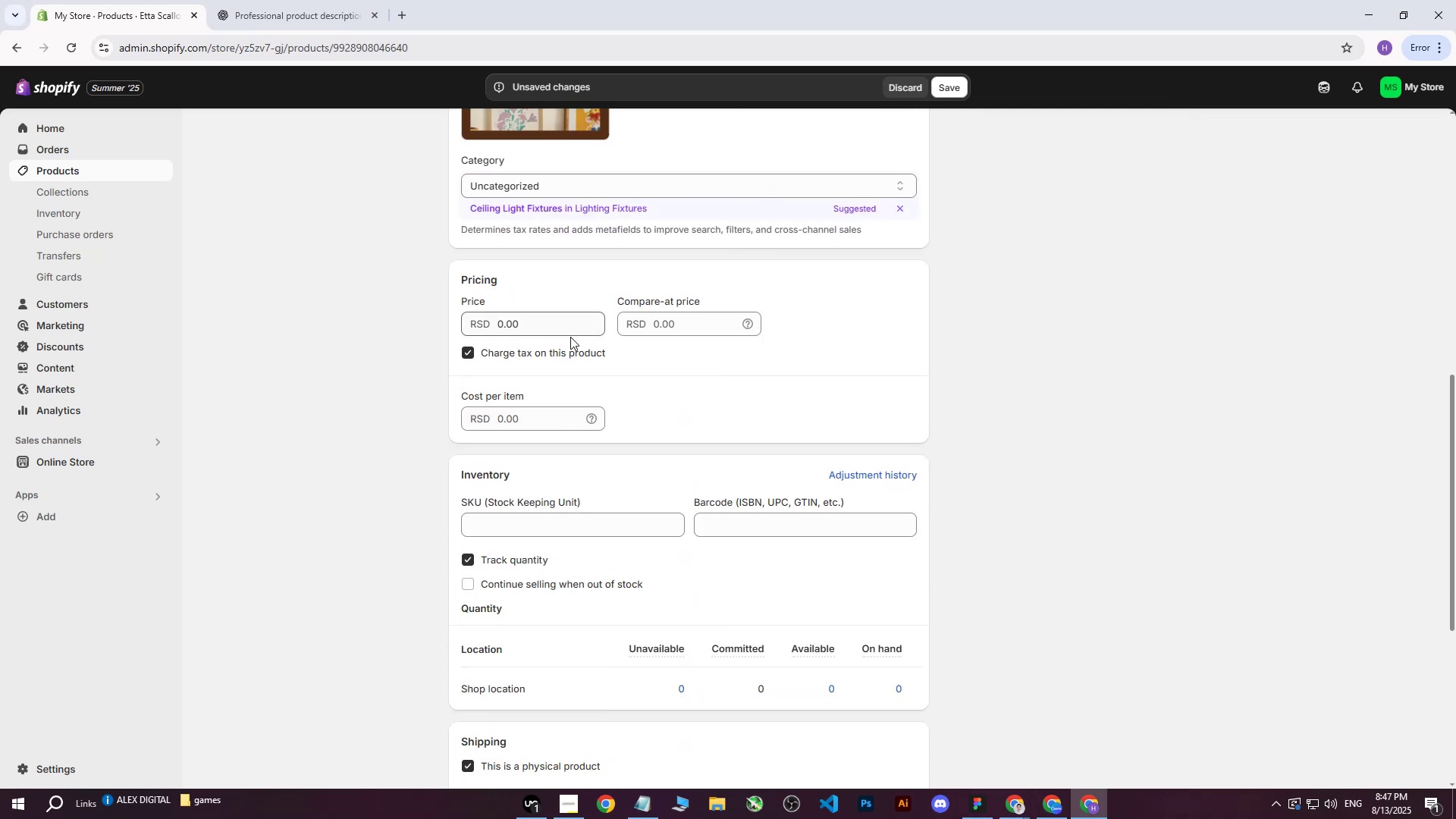 
scroll: coordinate [570, 339], scroll_direction: up, amount: 1.0
 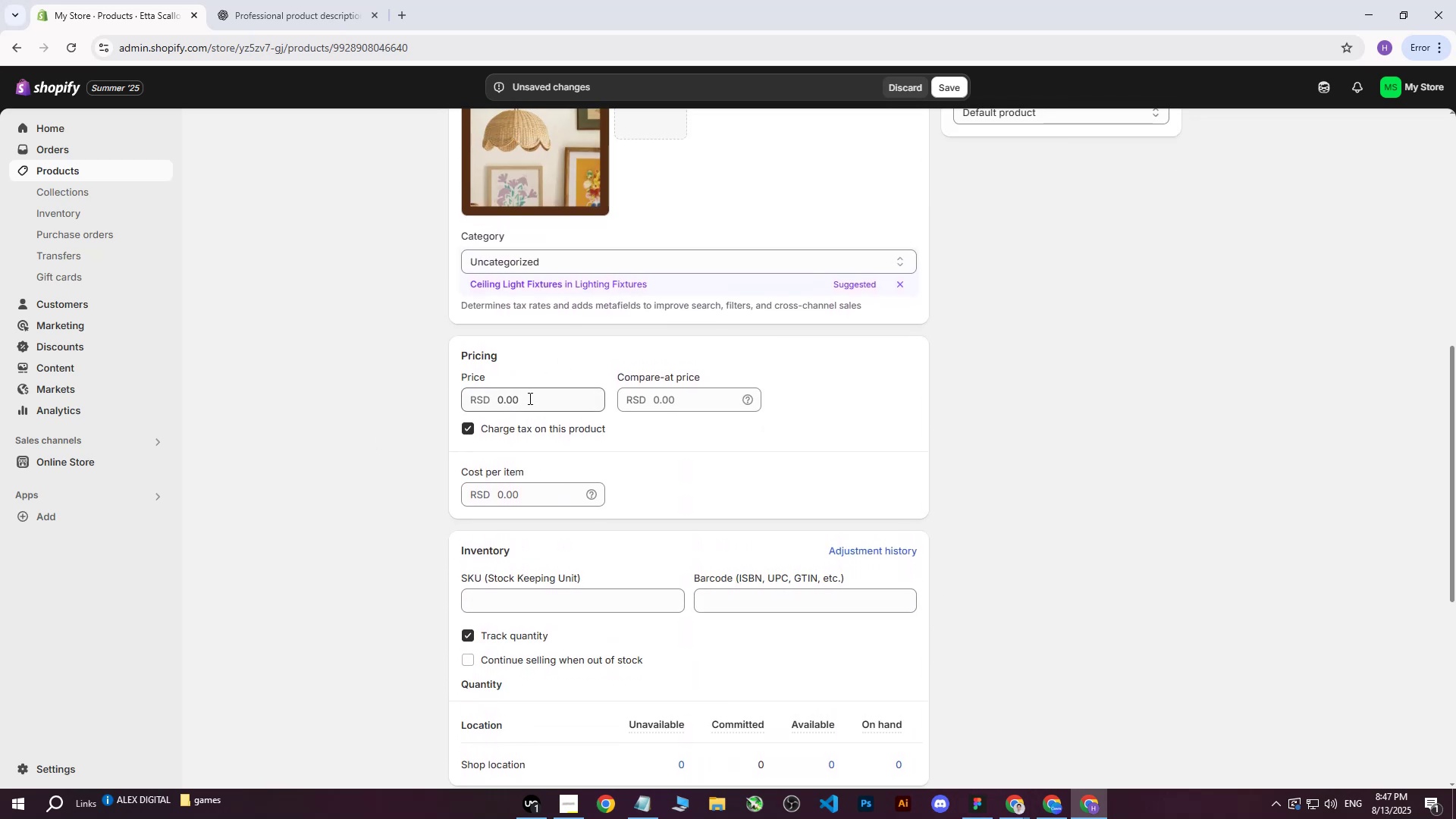 
left_click([529, 398])
 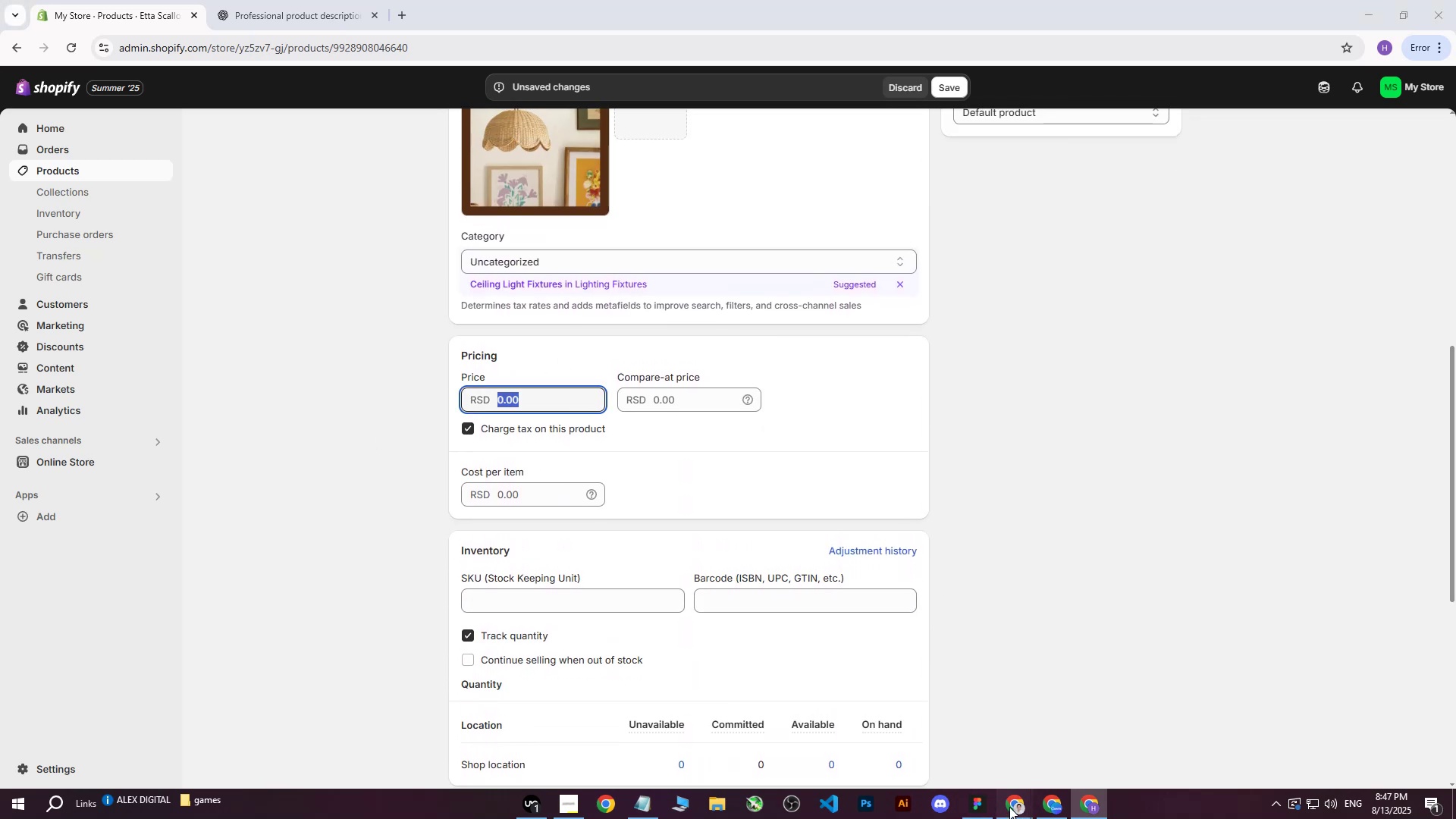 
double_click([915, 717])
 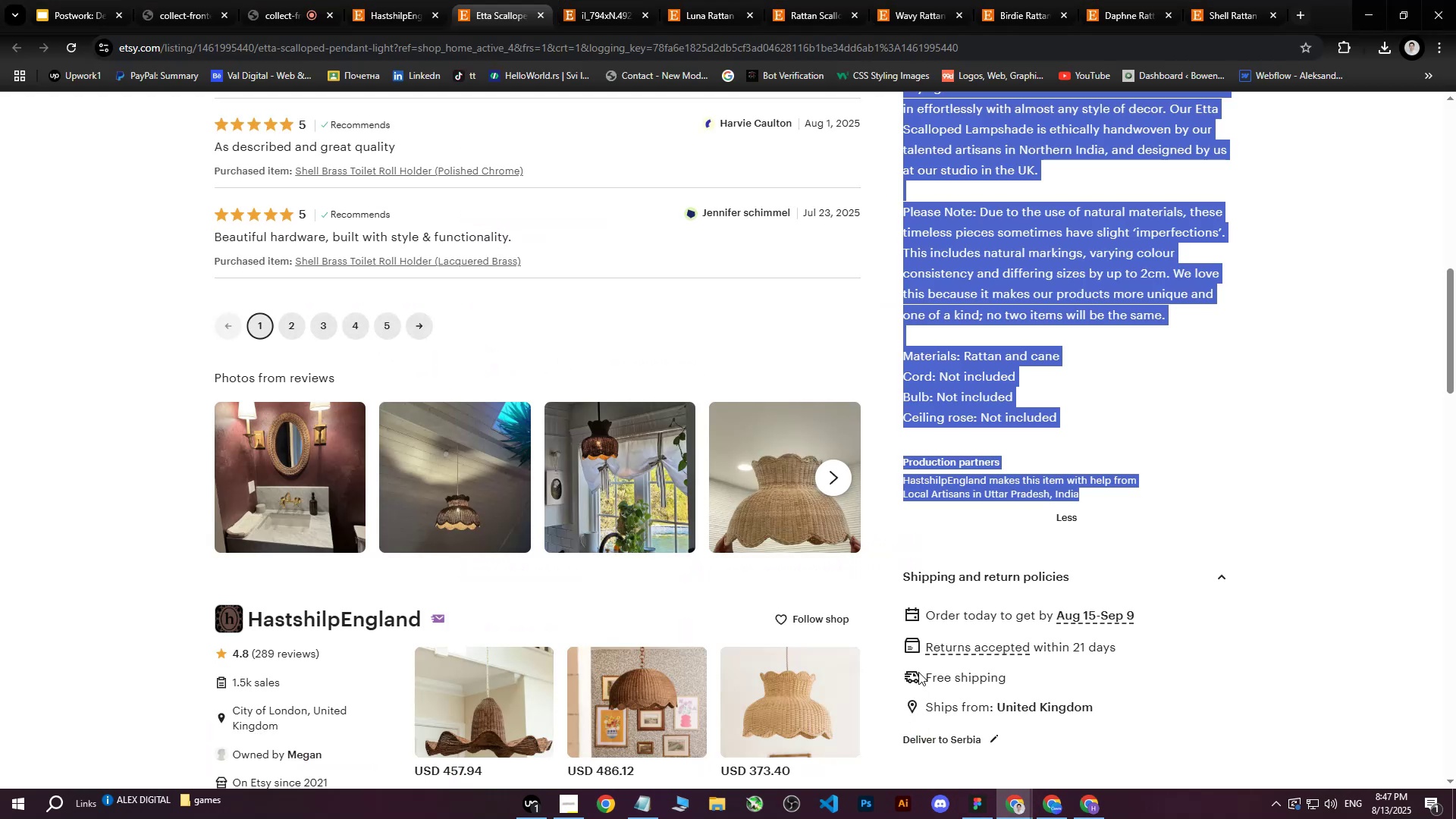 
scroll: coordinate [934, 515], scroll_direction: up, amount: 19.0
 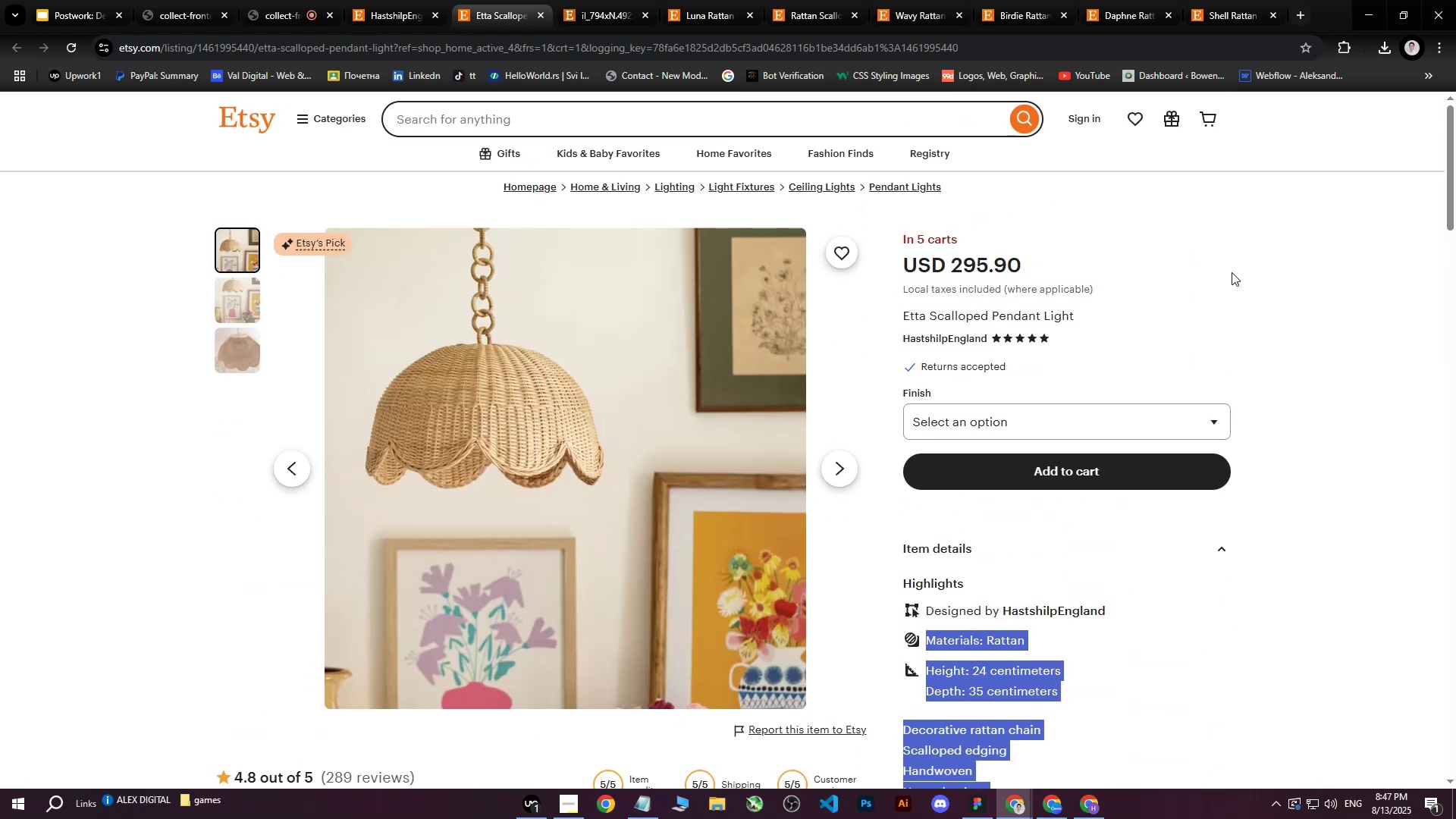 
left_click([1255, 268])
 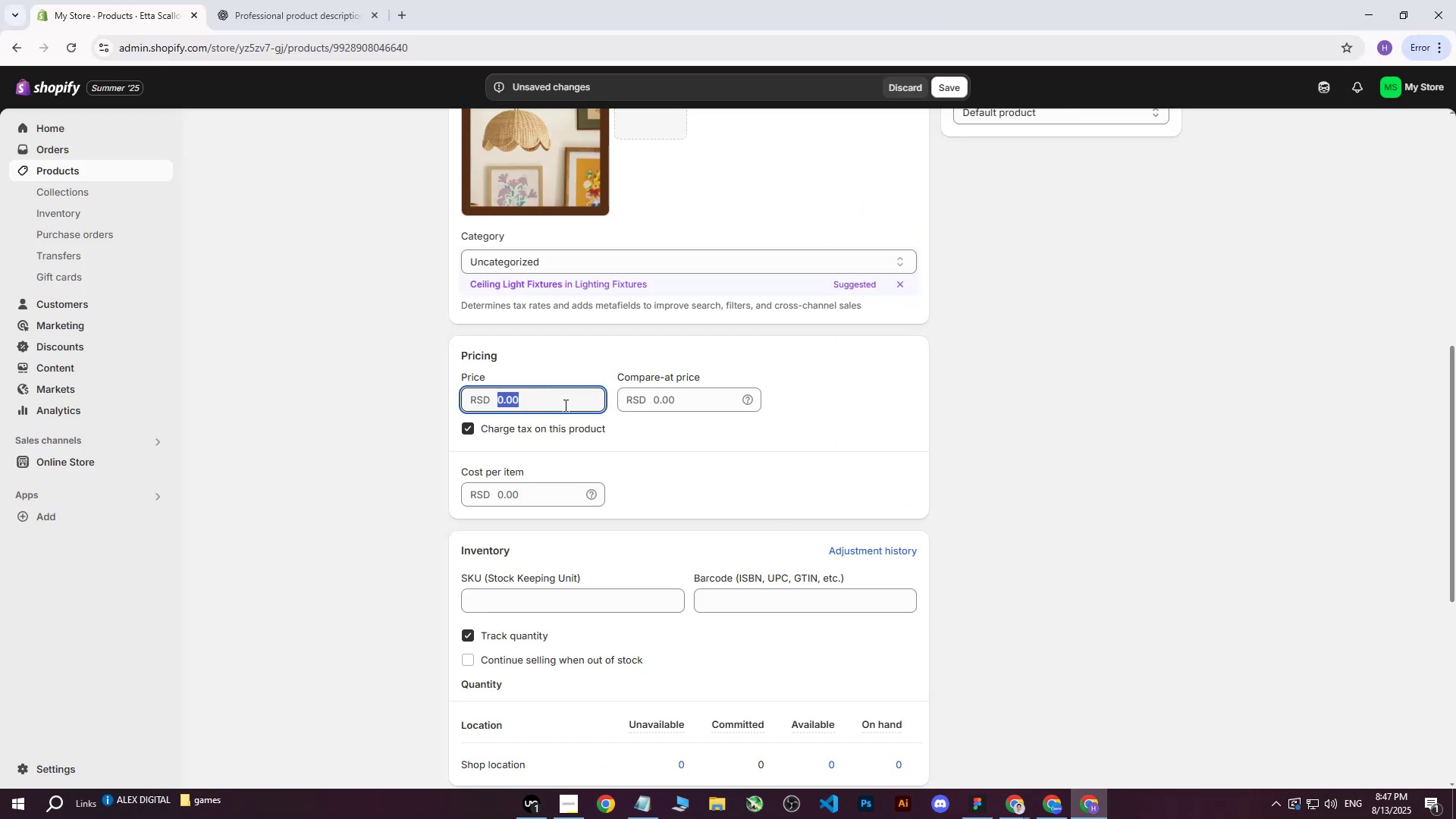 
type(30000)
key(Tab)
key(Tab)
key(Tab)
key(Tab)
type(3)
key(Backspace)
type(15000)
 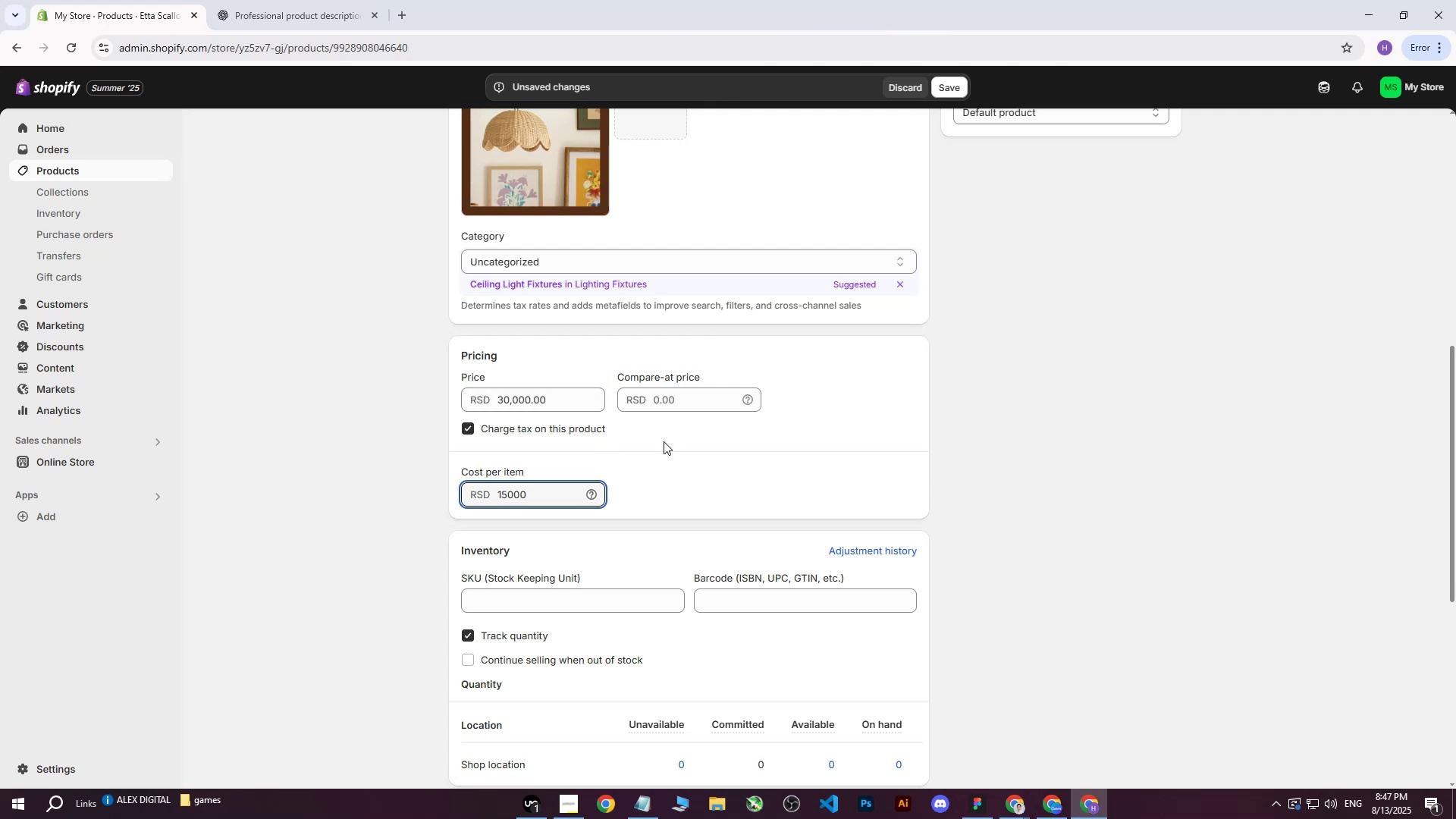 
left_click([683, 446])
 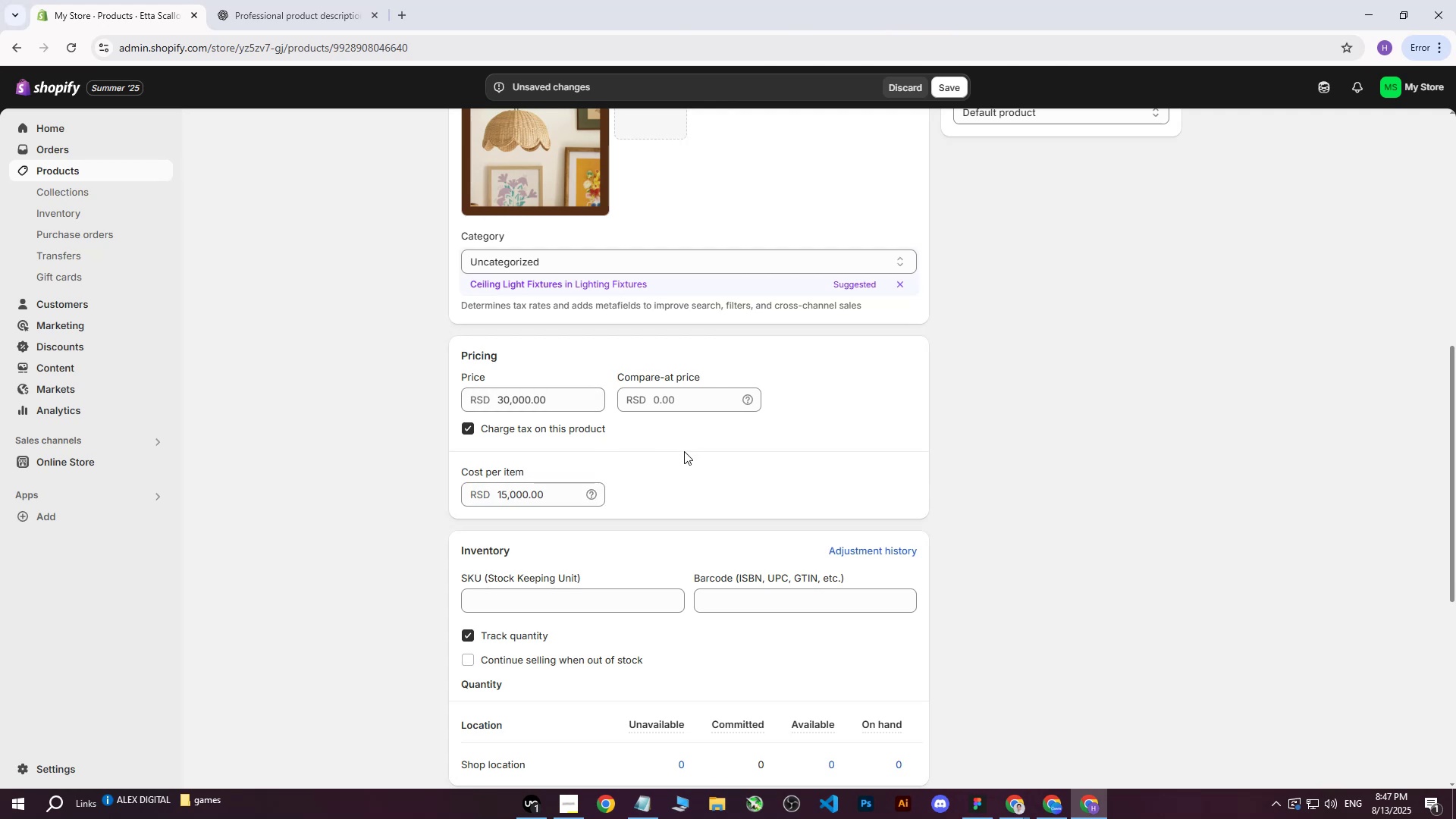 
scroll: coordinate [686, 451], scroll_direction: down, amount: 2.0
 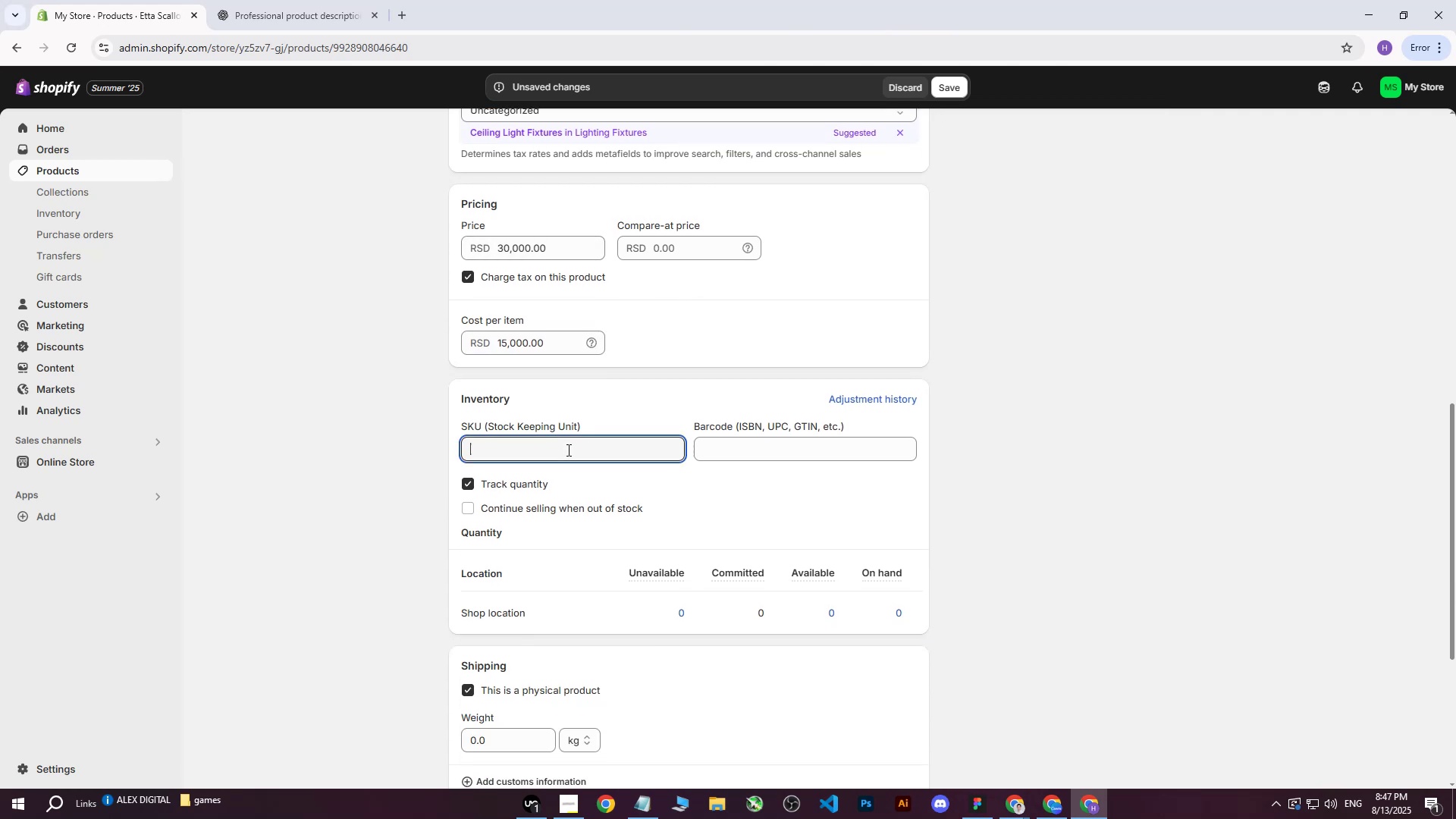 
left_click([567, 450])
 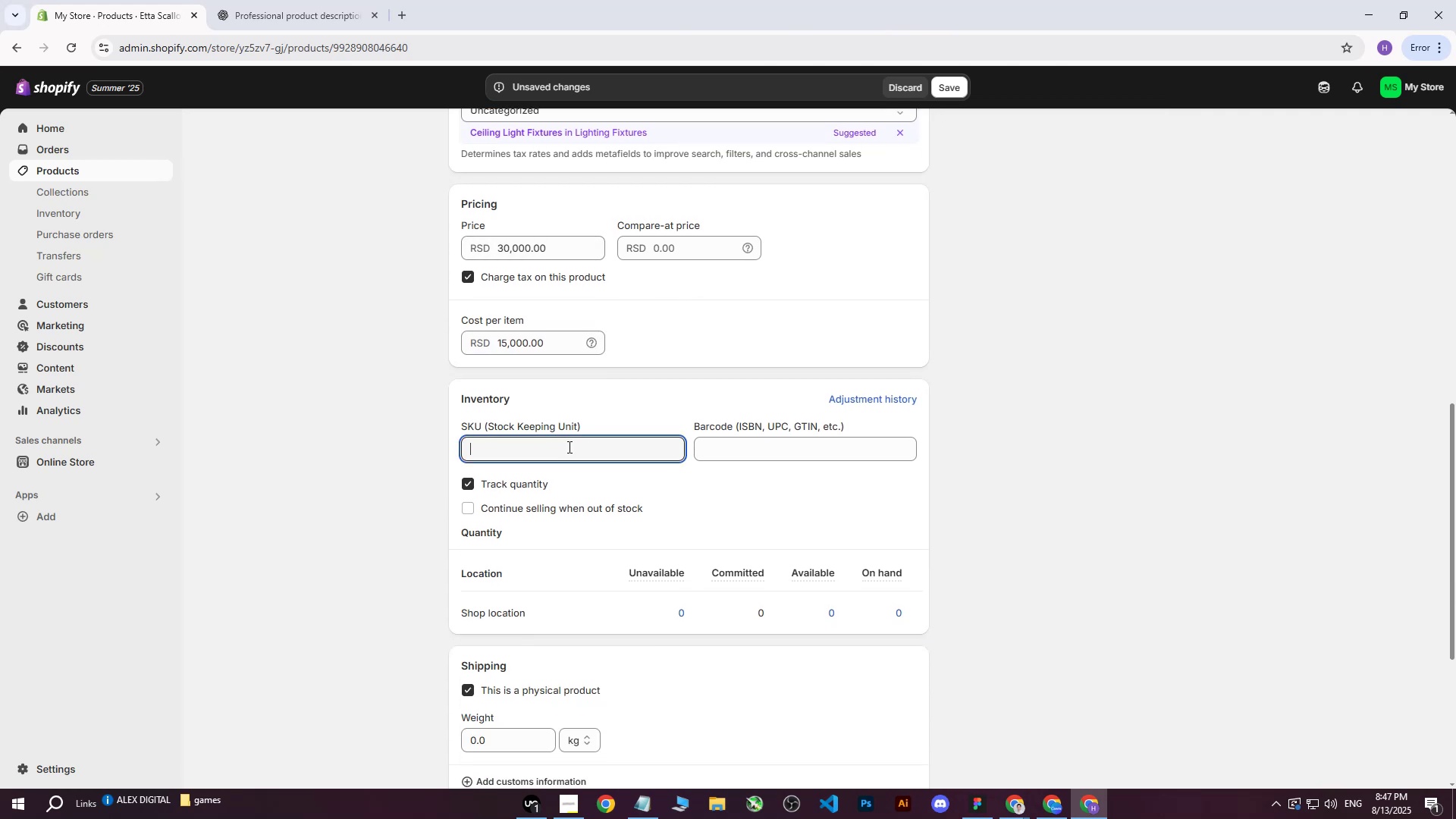 
type(100)
 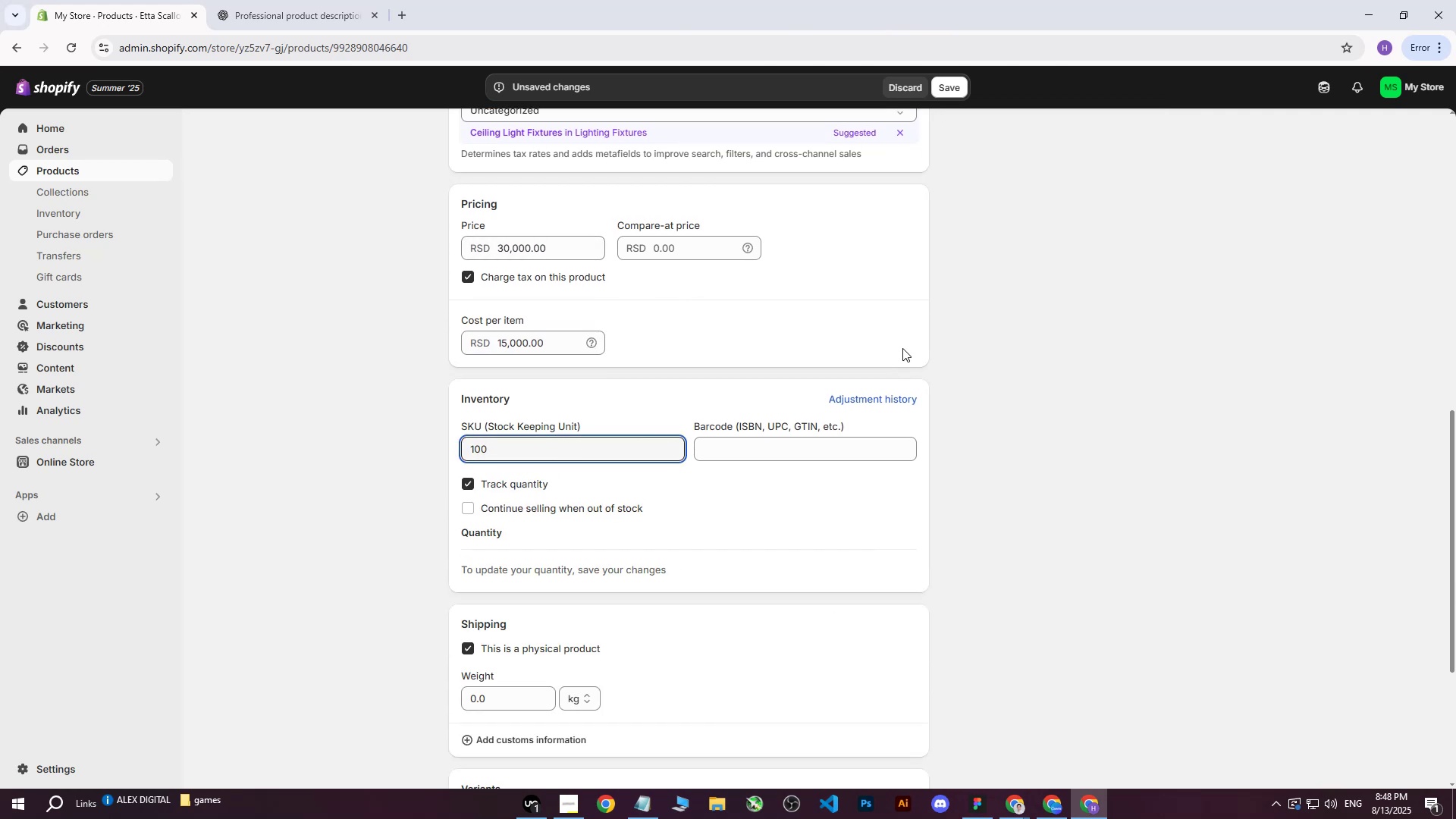 
left_click([912, 330])
 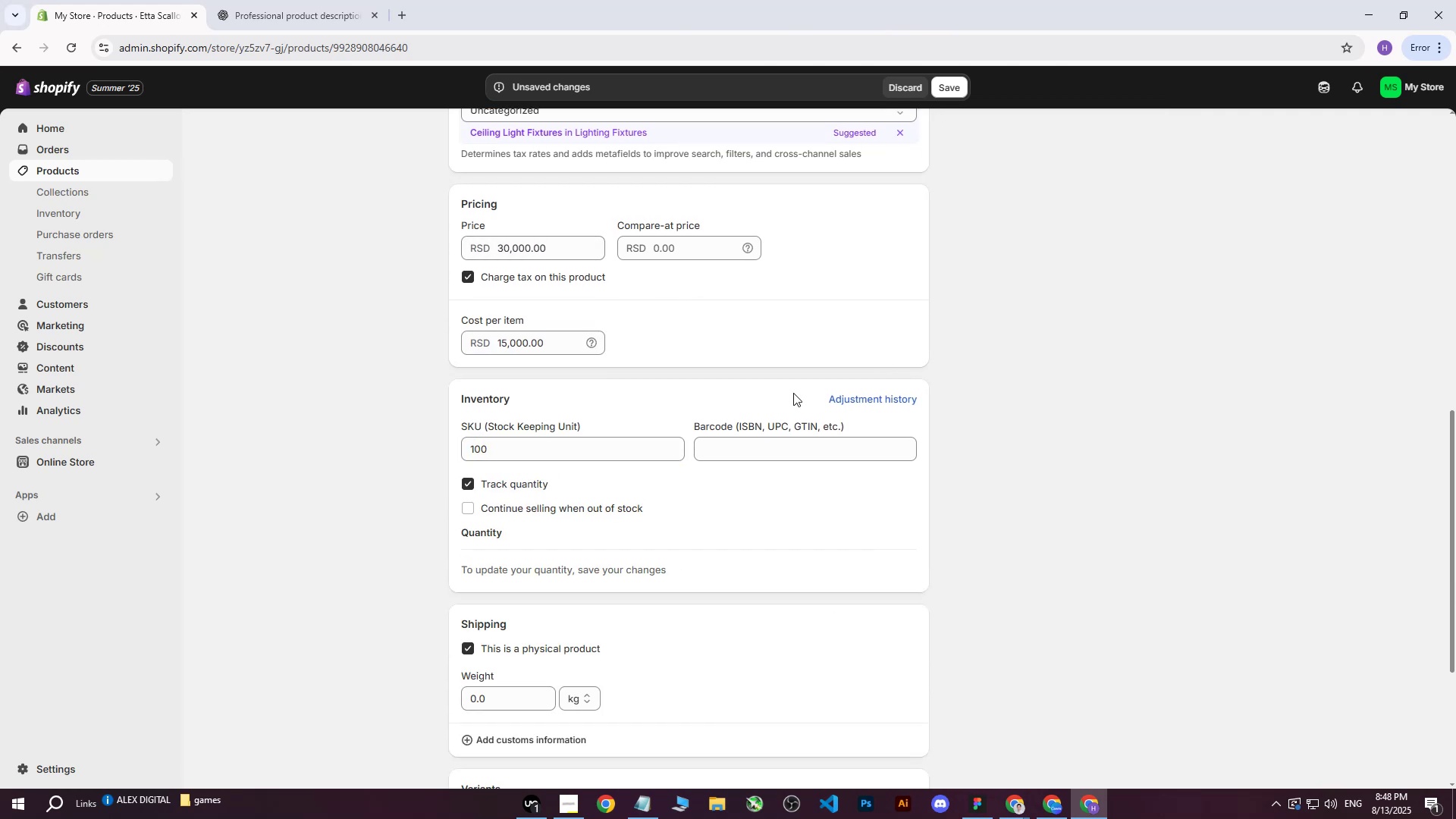 
scroll: coordinate [649, 447], scroll_direction: down, amount: 2.0
 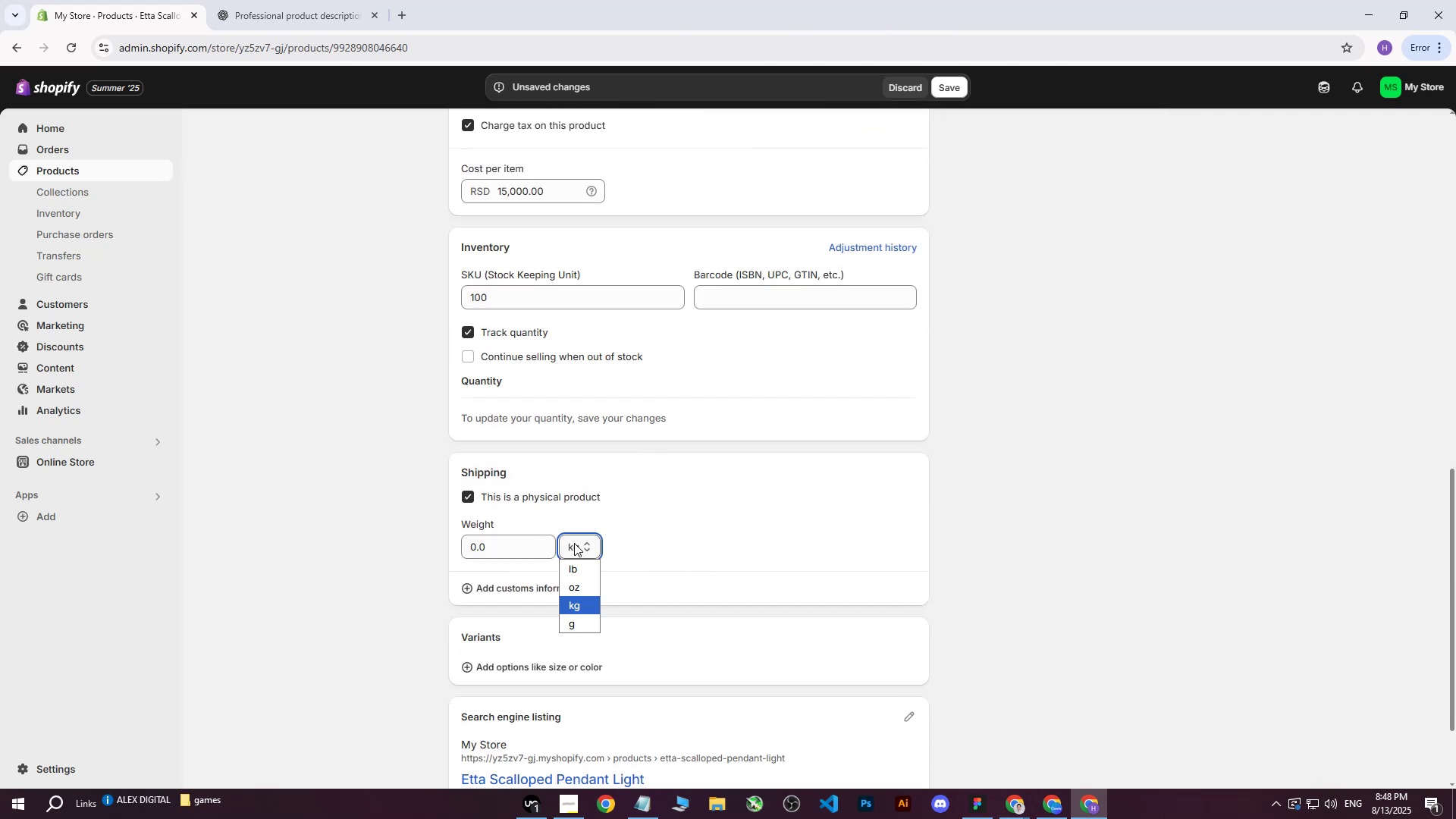 
left_click([582, 606])
 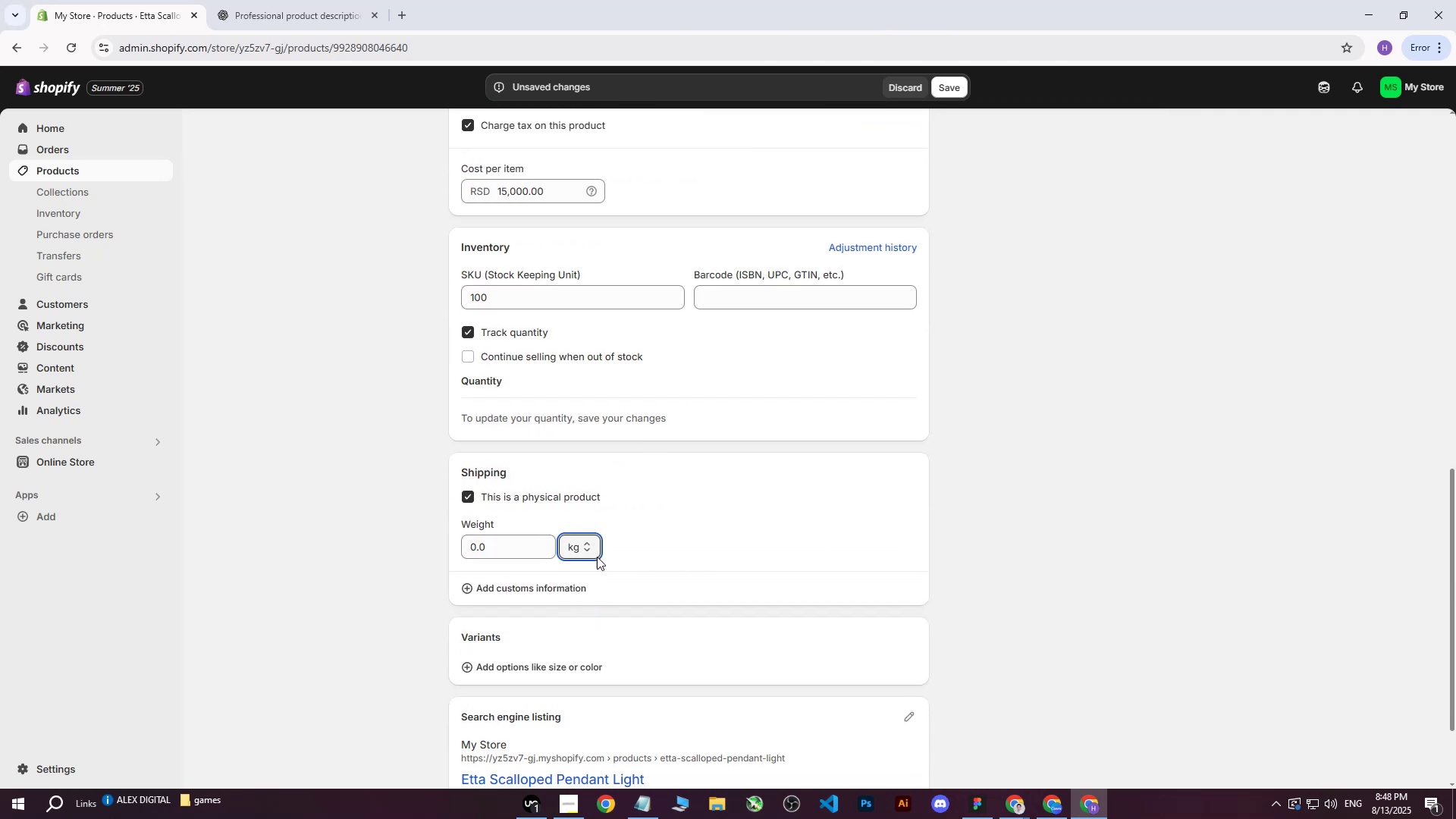 
scroll: coordinate [629, 388], scroll_direction: up, amount: 19.0
 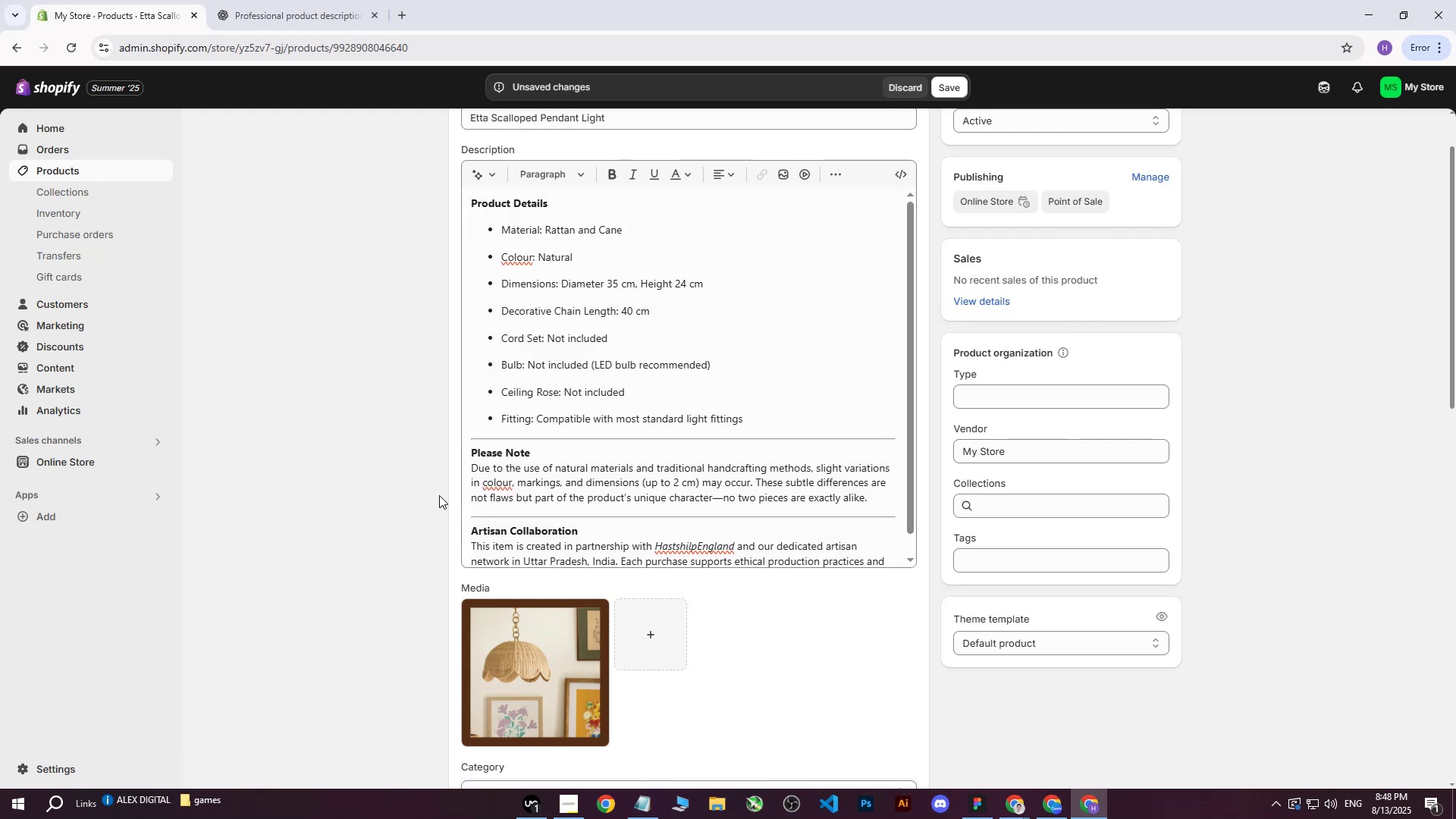 
scroll: coordinate [341, 500], scroll_direction: down, amount: 10.0
 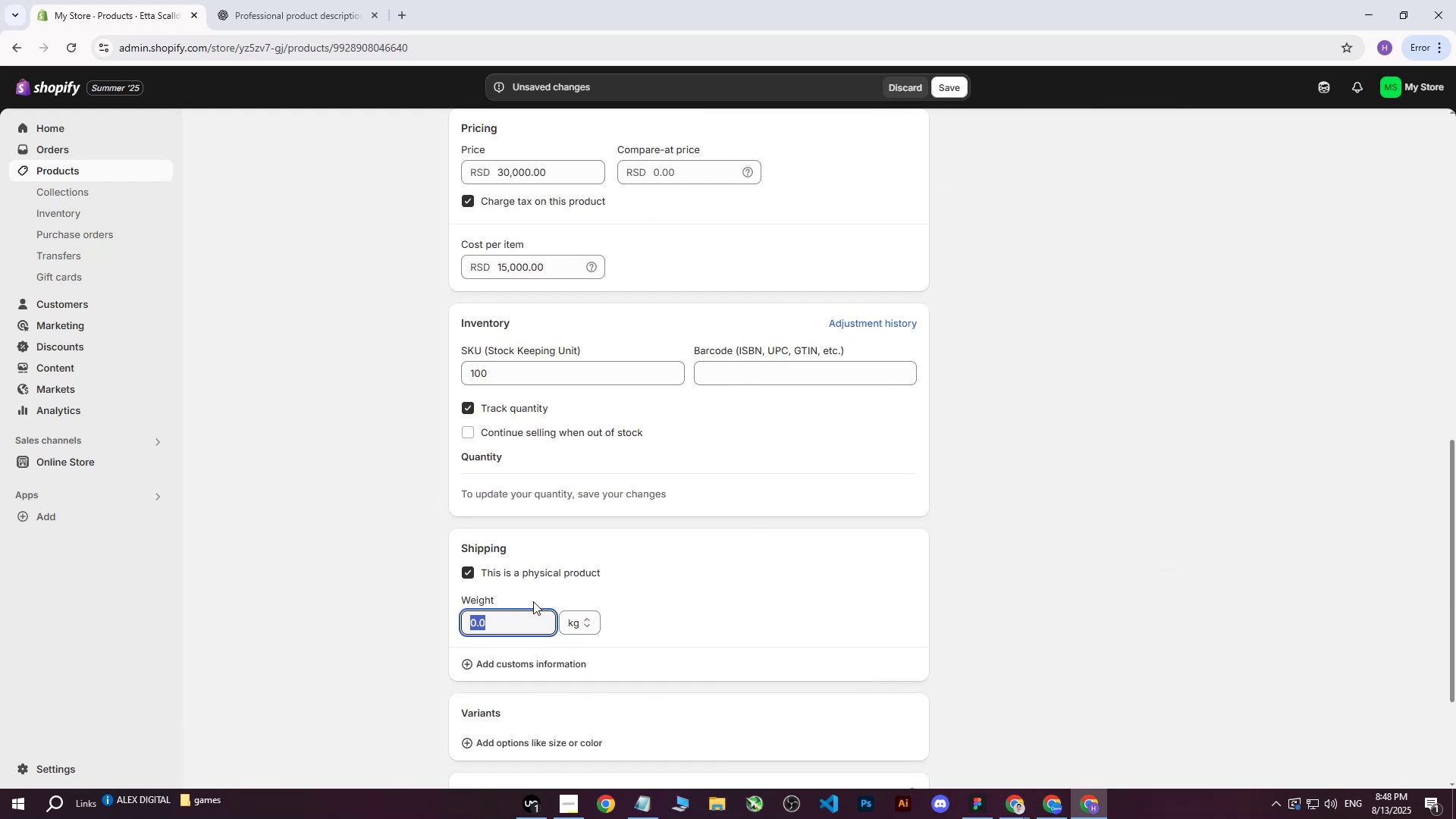 
type(10)
 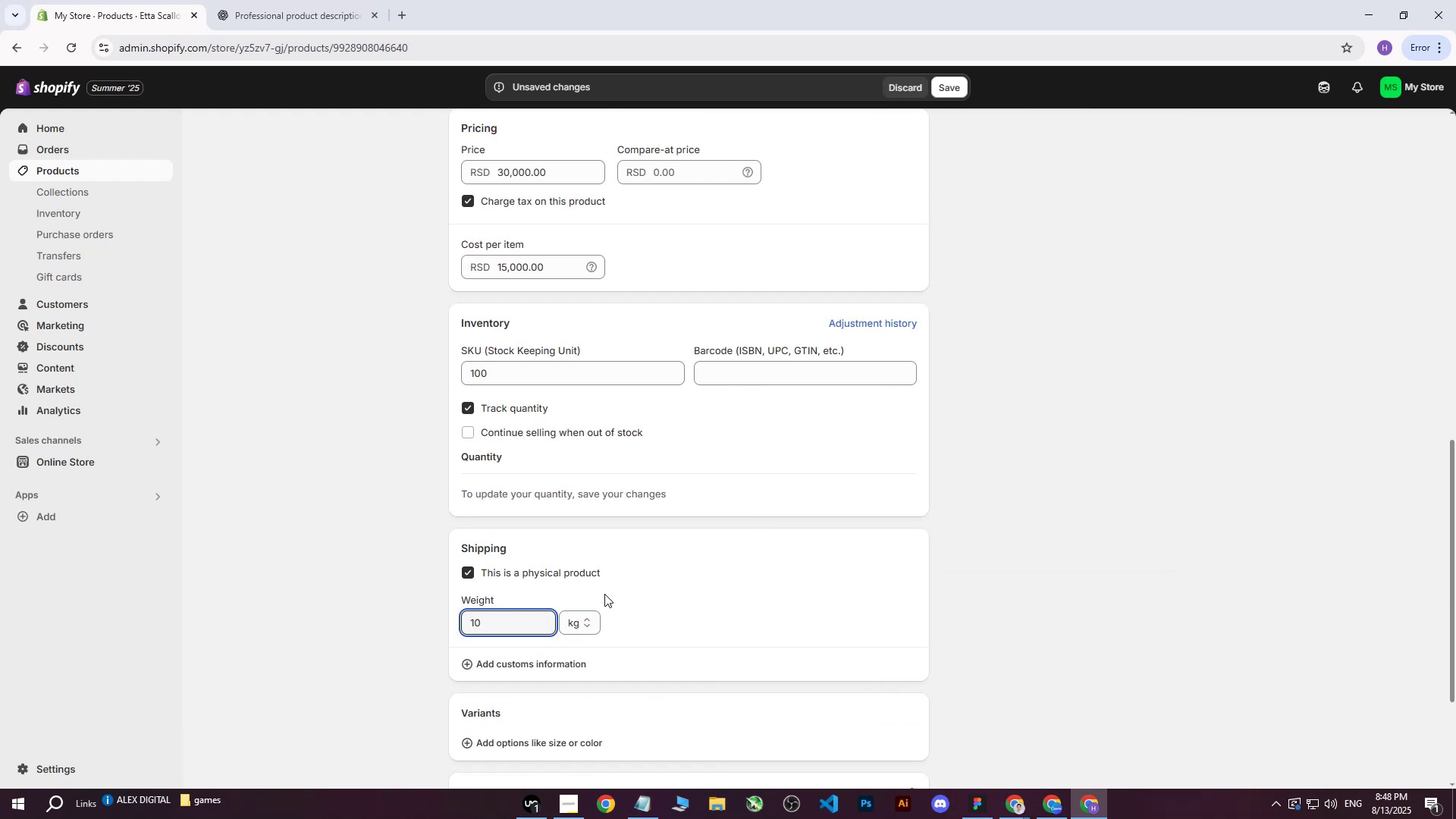 
scroll: coordinate [611, 582], scroll_direction: down, amount: 5.0
 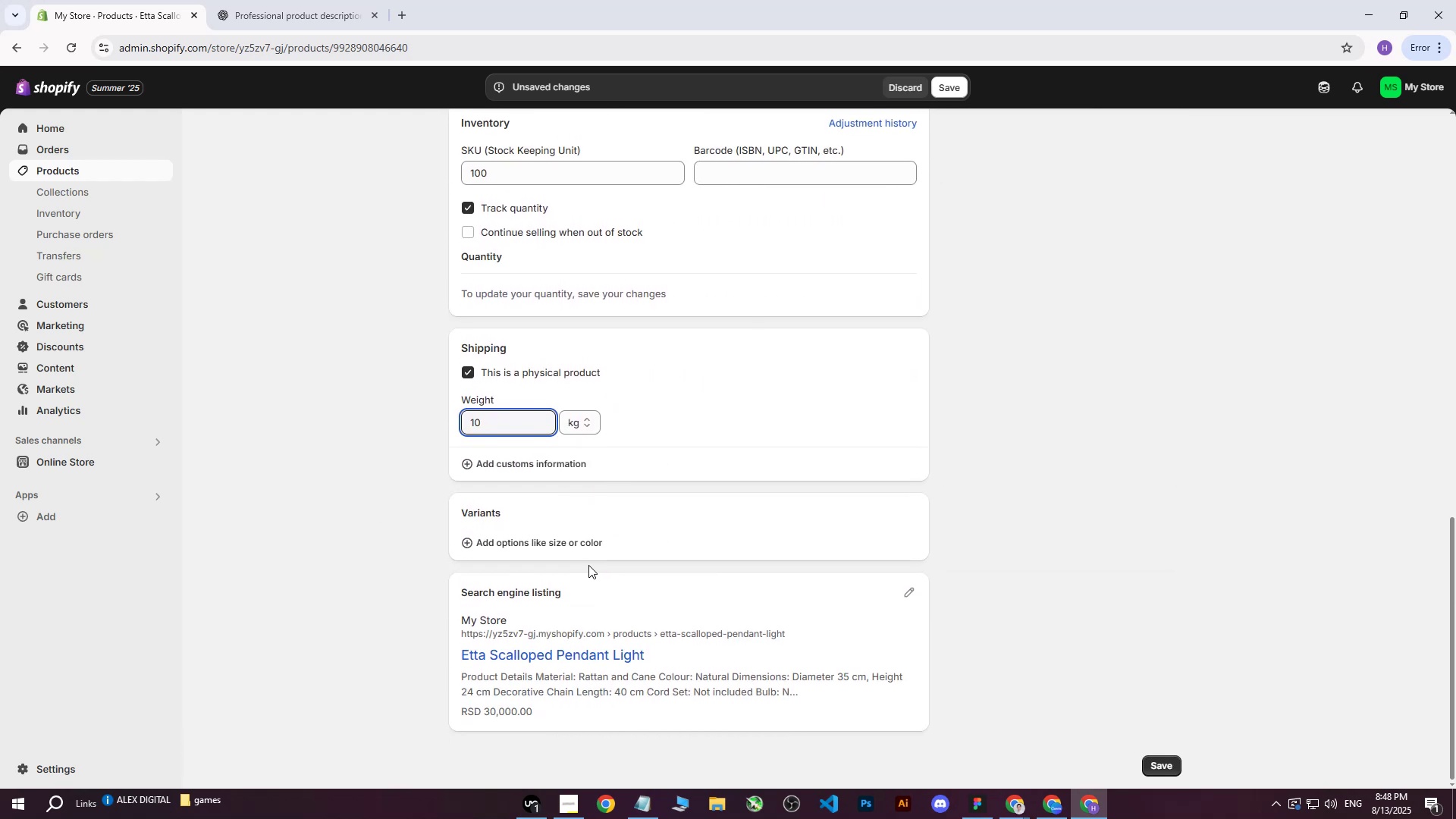 
scroll: coordinate [918, 329], scroll_direction: up, amount: 17.0
 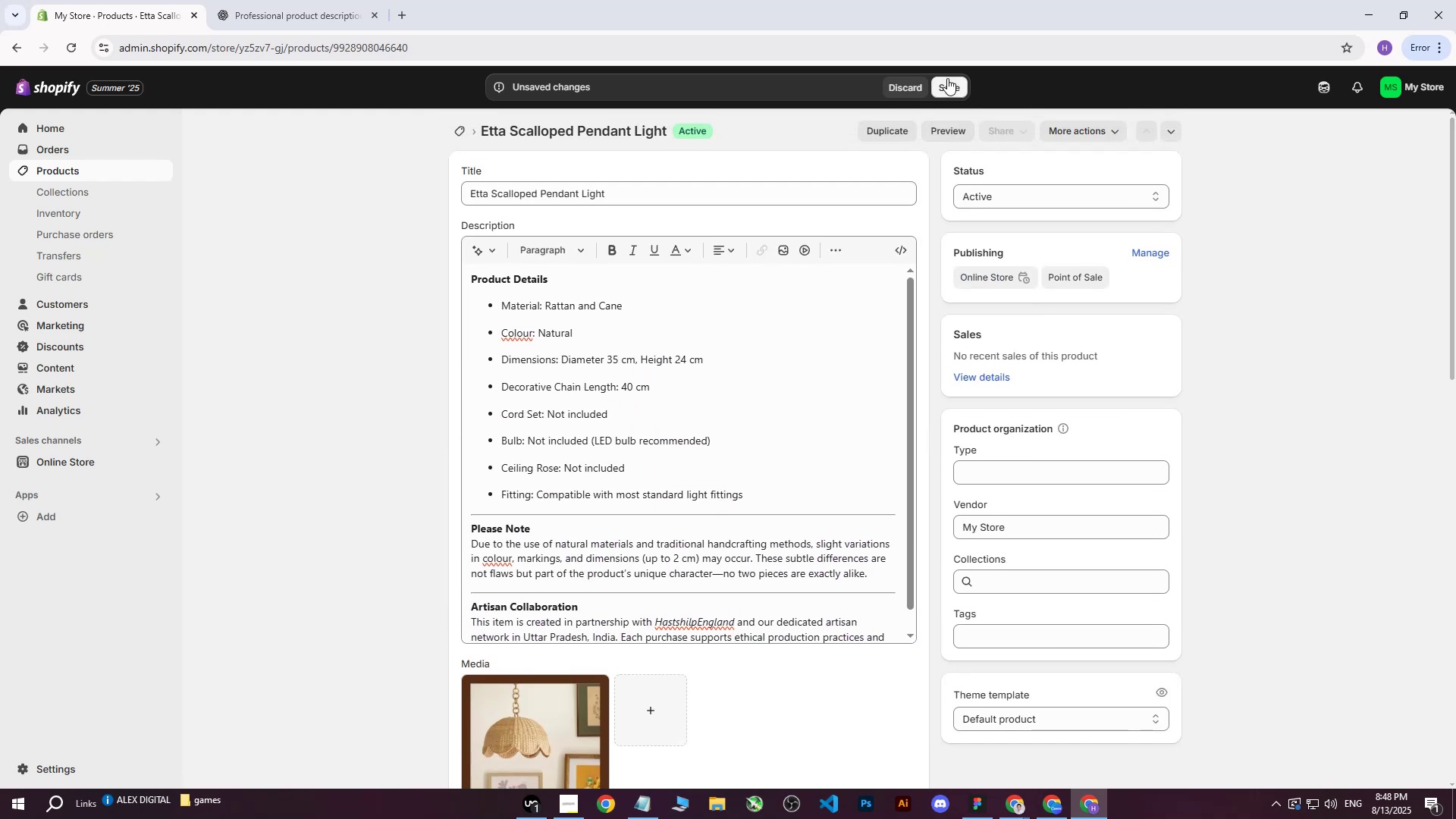 
left_click([947, 78])
 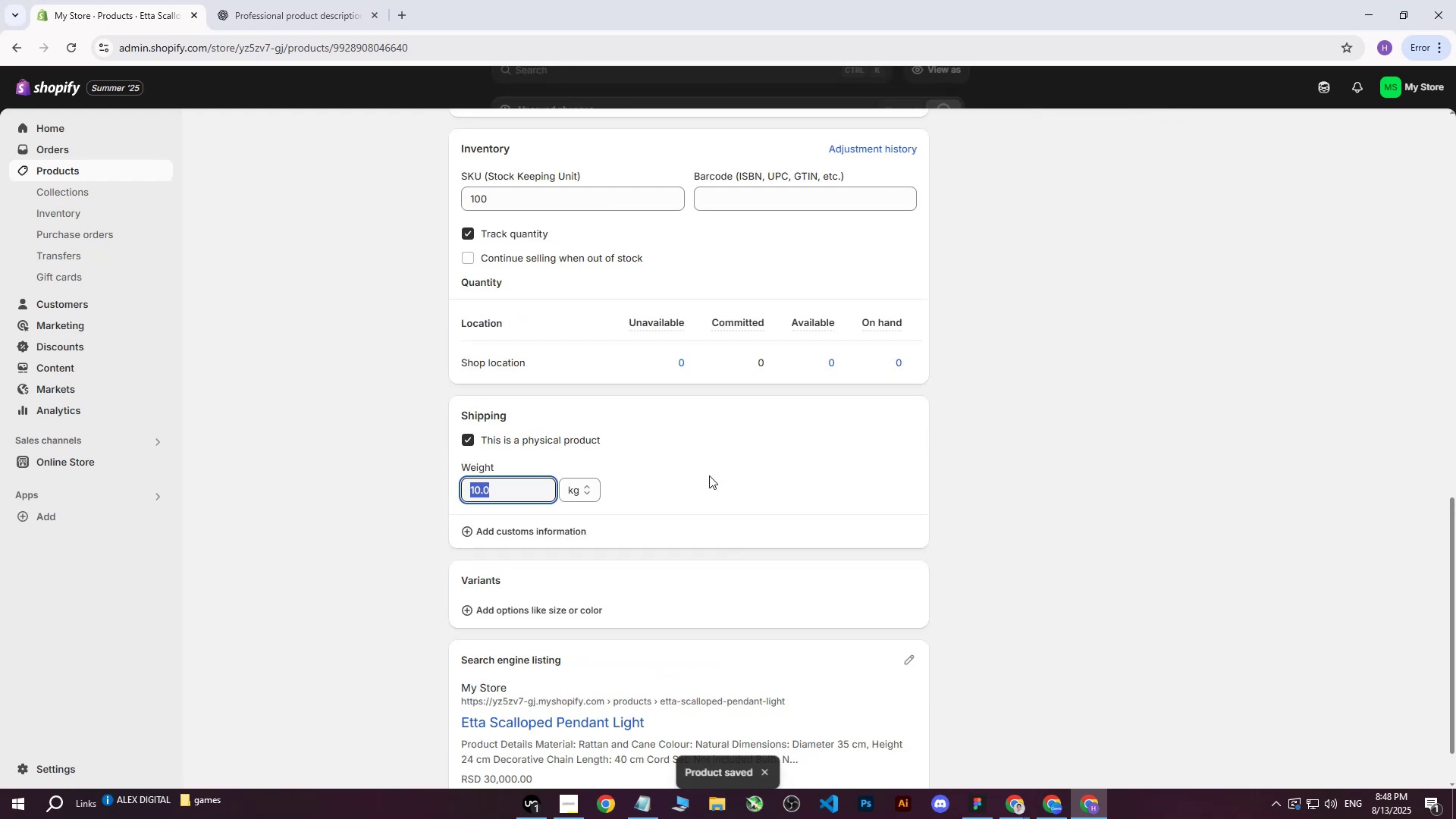 
scroll: coordinate [702, 475], scroll_direction: up, amount: 5.0
 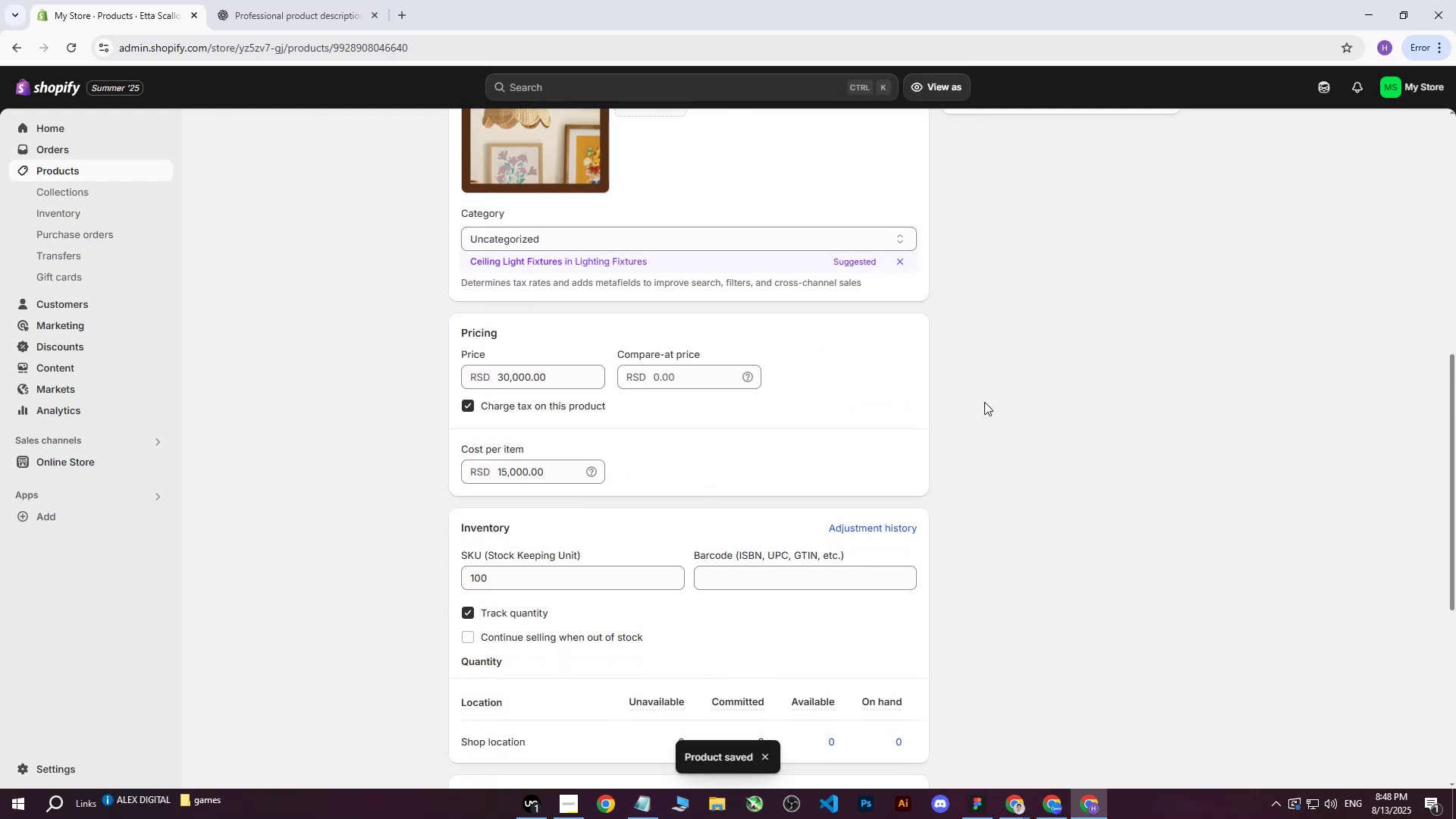 
left_click([984, 402])
 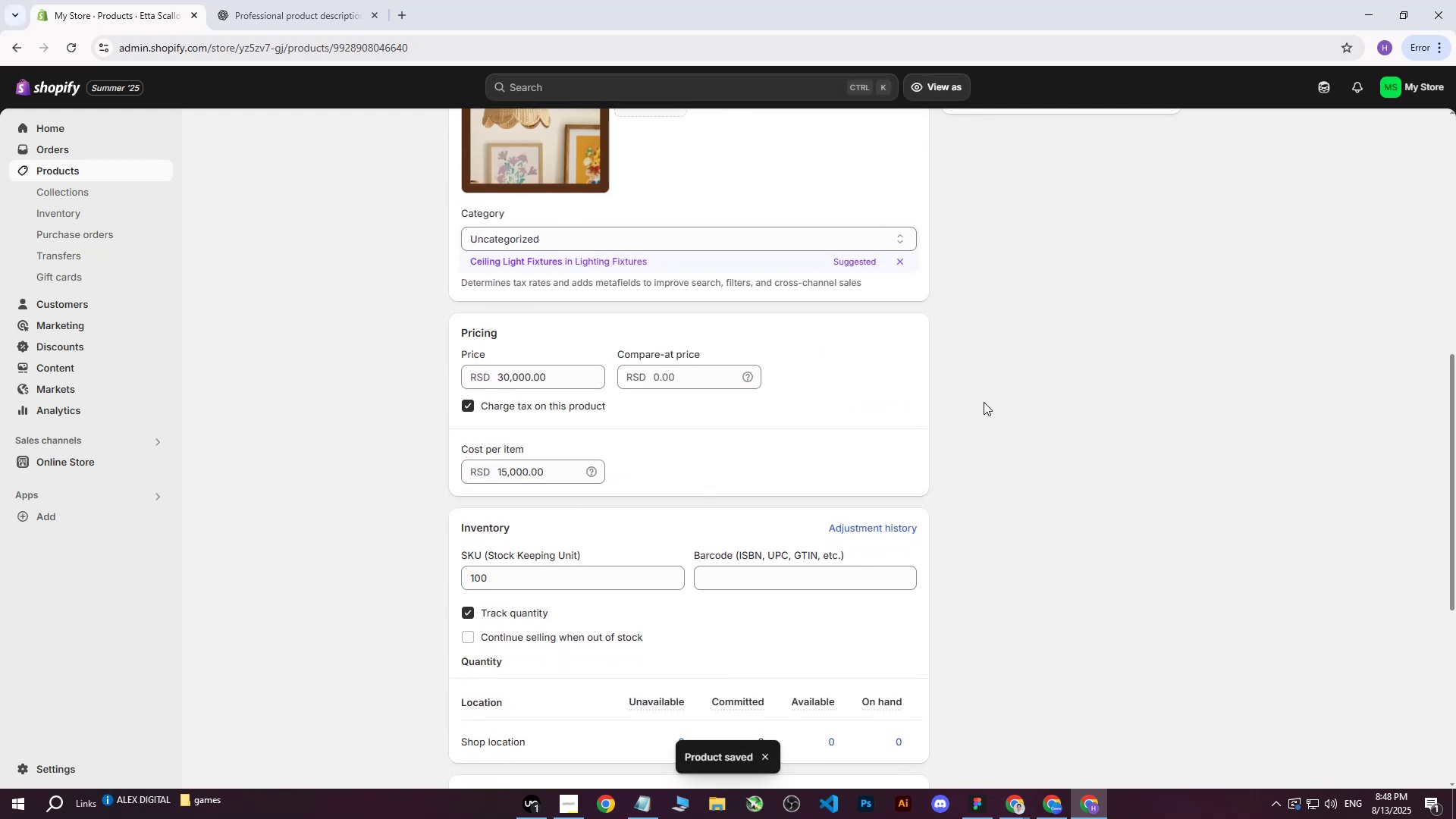 
scroll: coordinate [659, 379], scroll_direction: up, amount: 14.0
 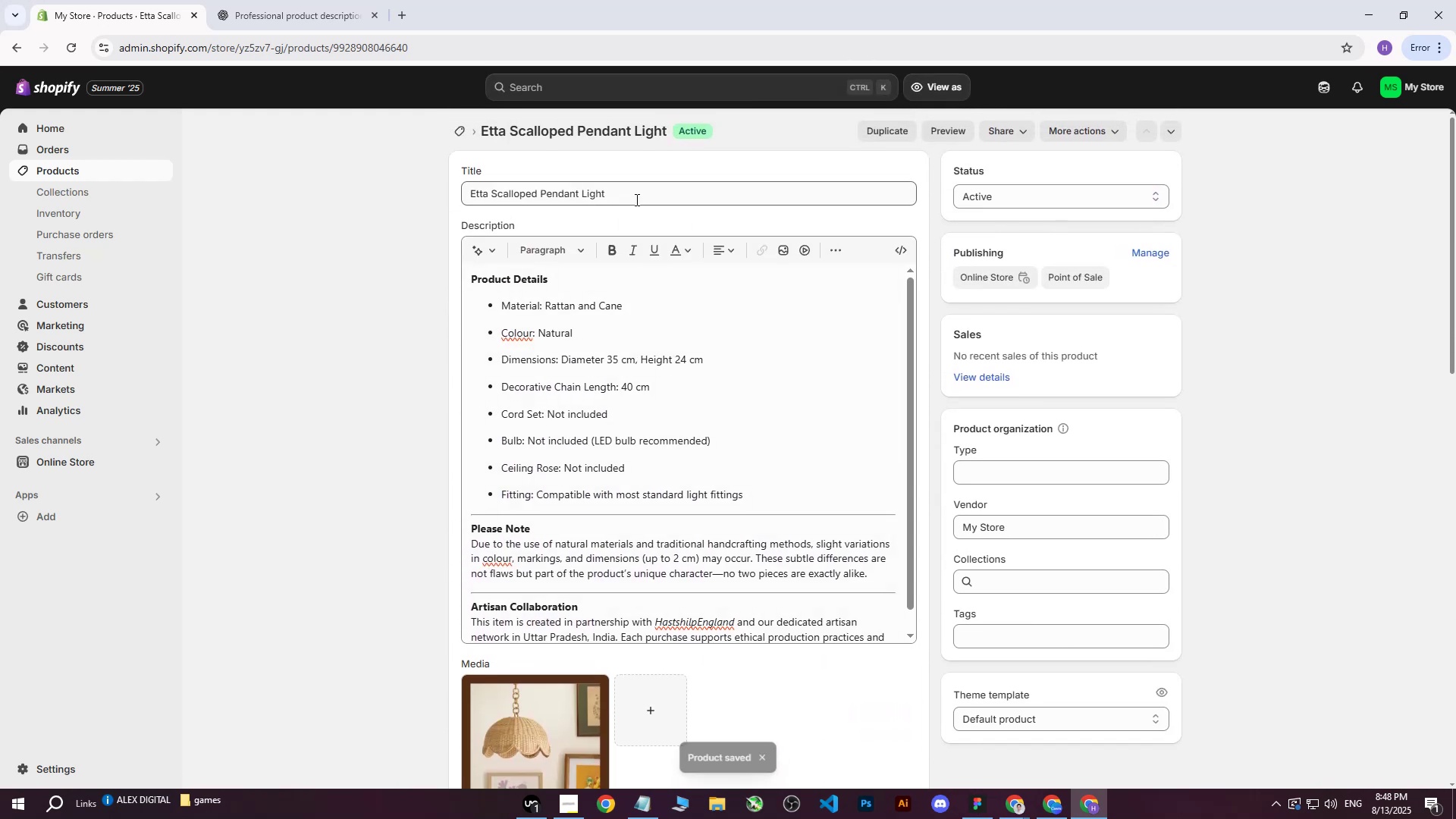 
left_click_drag(start_coordinate=[644, 193], to_coordinate=[431, 195])
 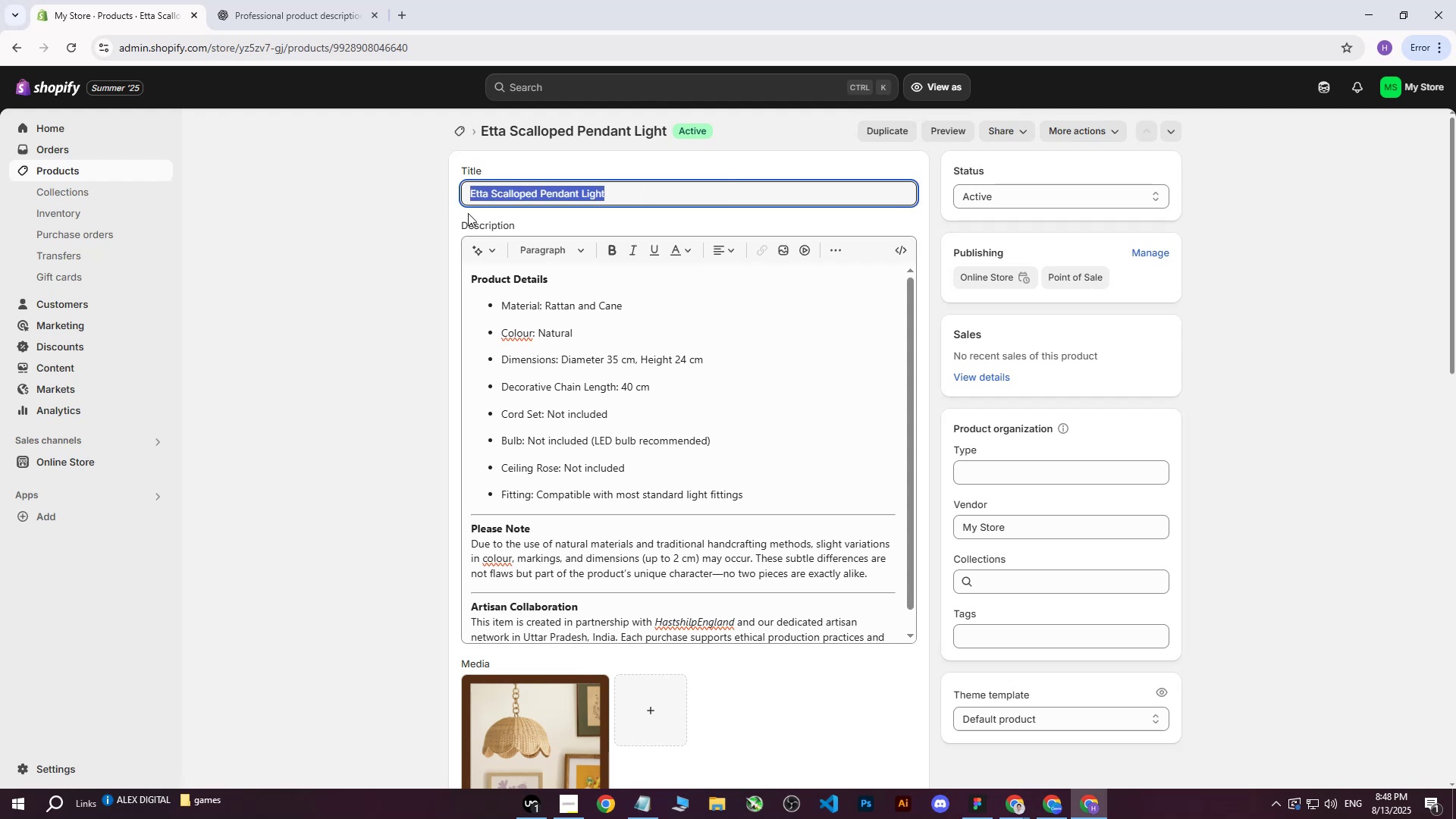 
key(Control+ControlLeft)
 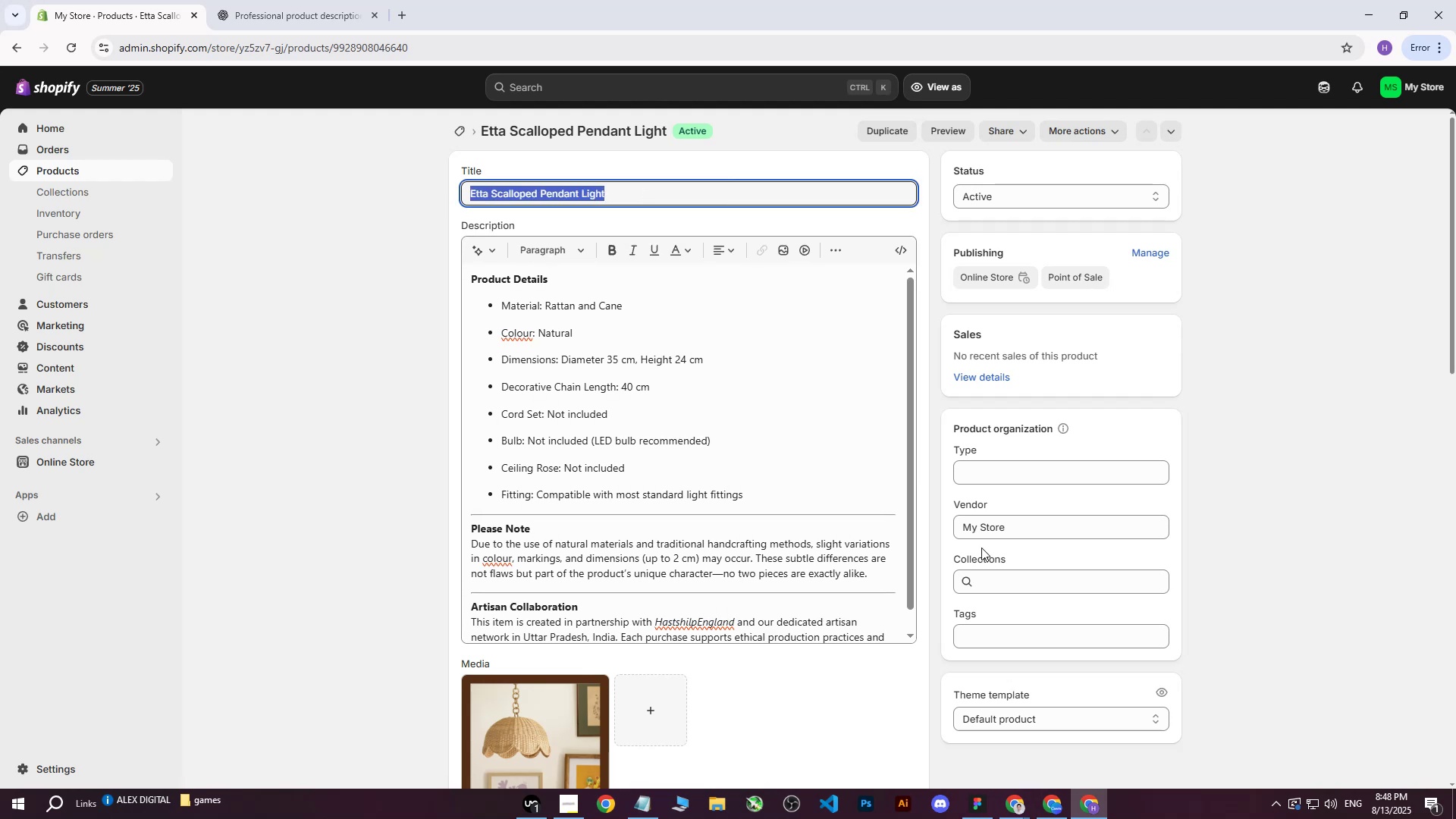 
key(Control+C)
 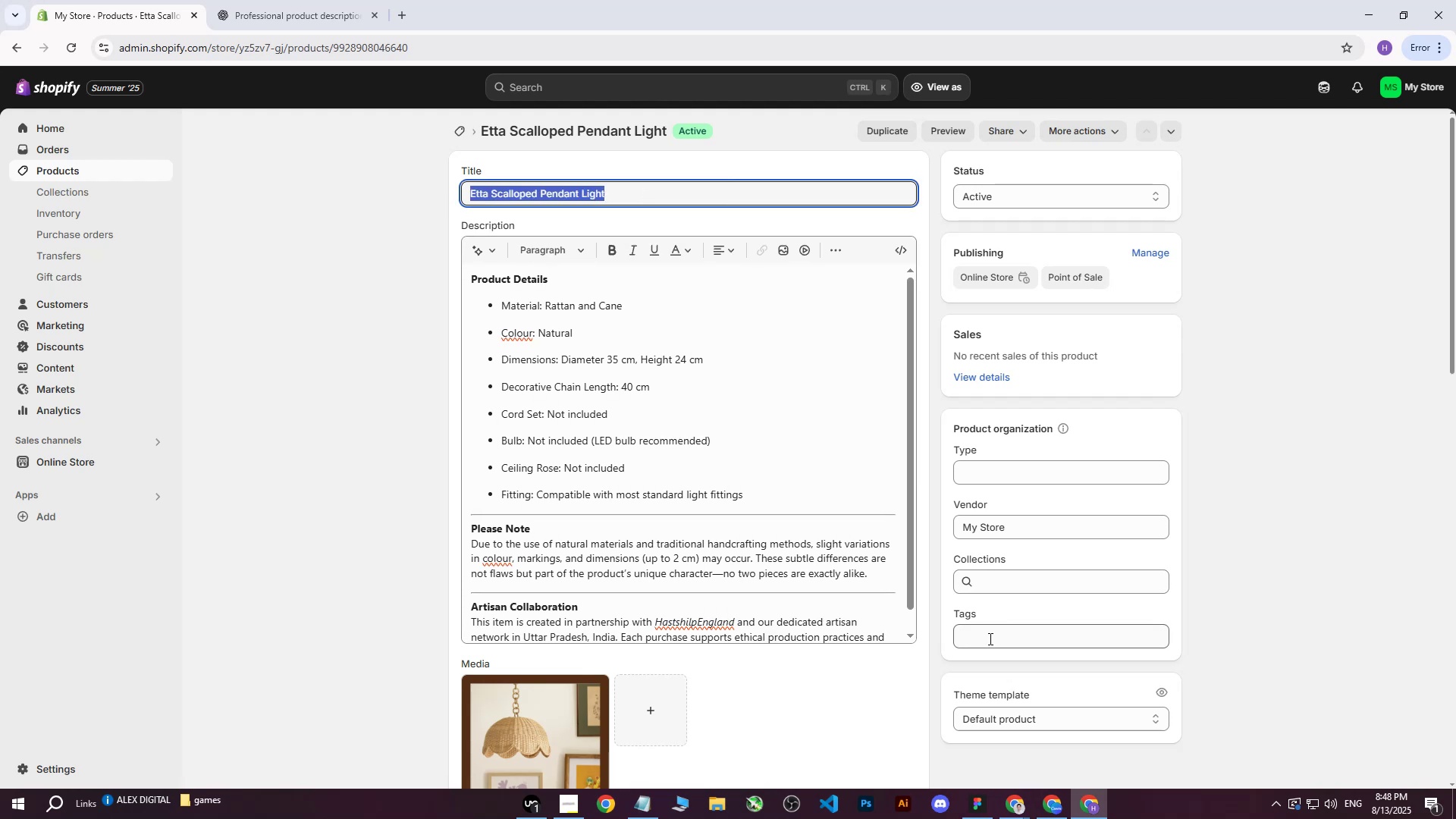 
left_click([989, 639])
 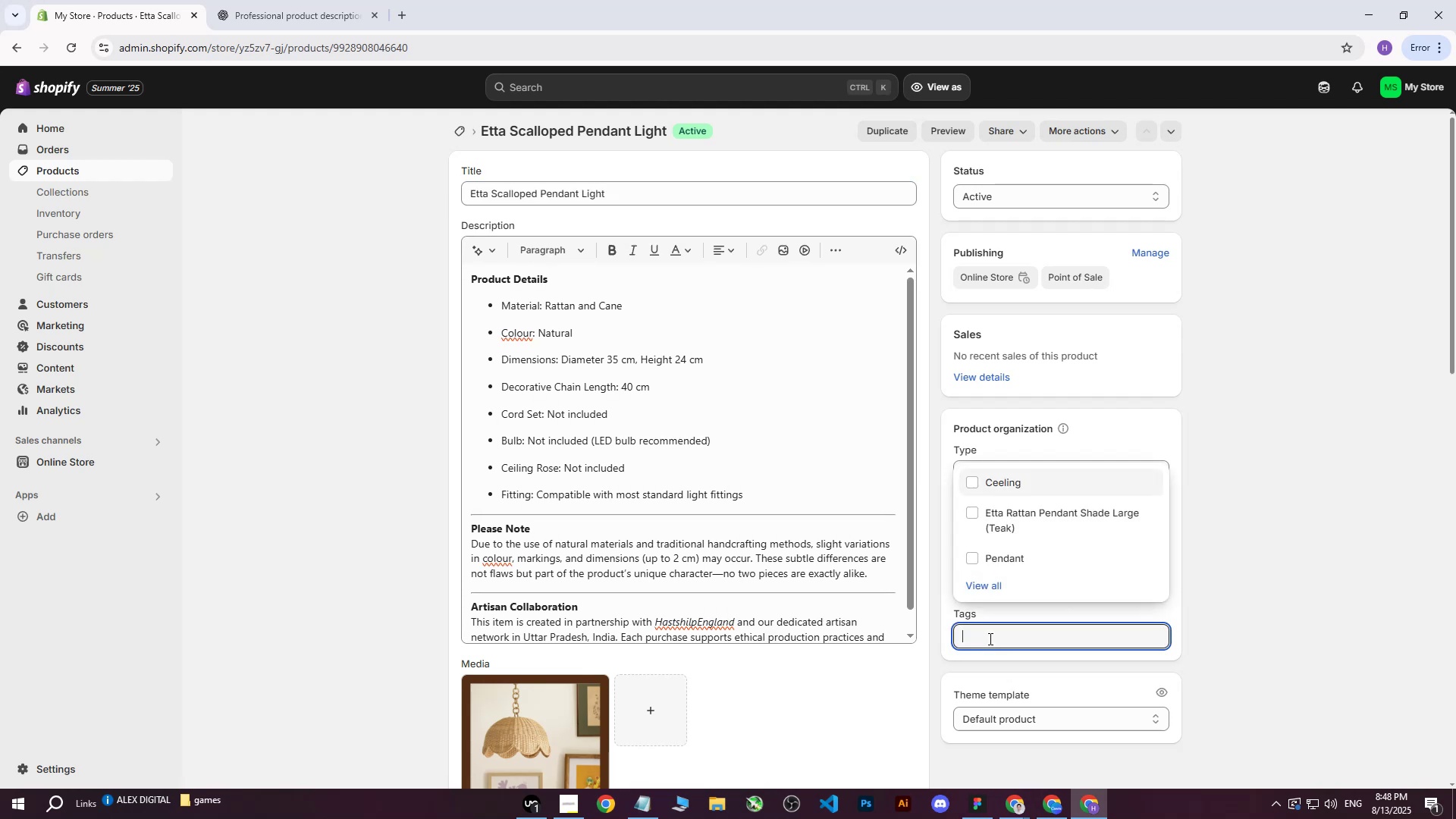 
key(Control+ControlLeft)
 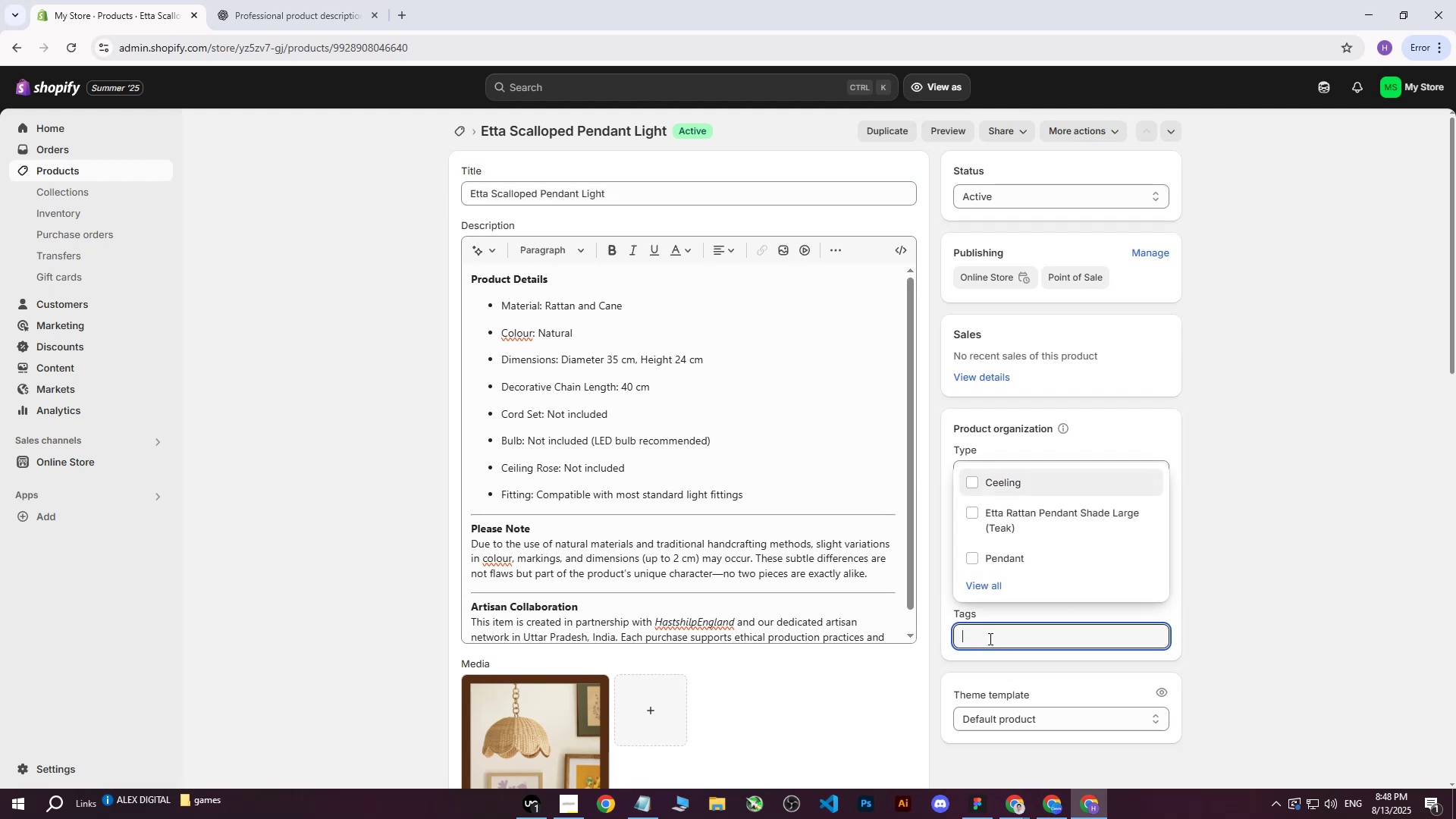 
key(Control+V)
 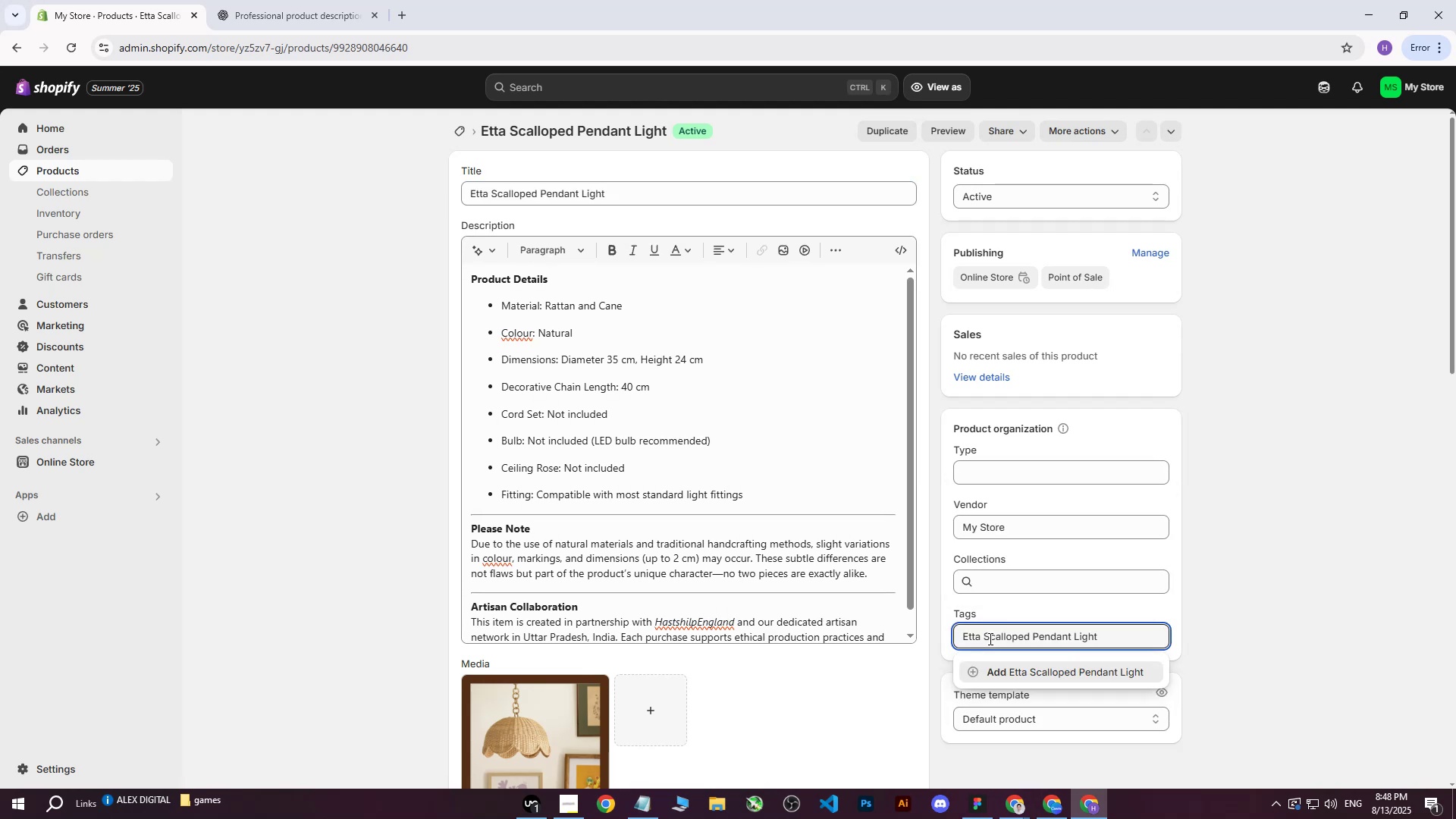 
key(Enter)
 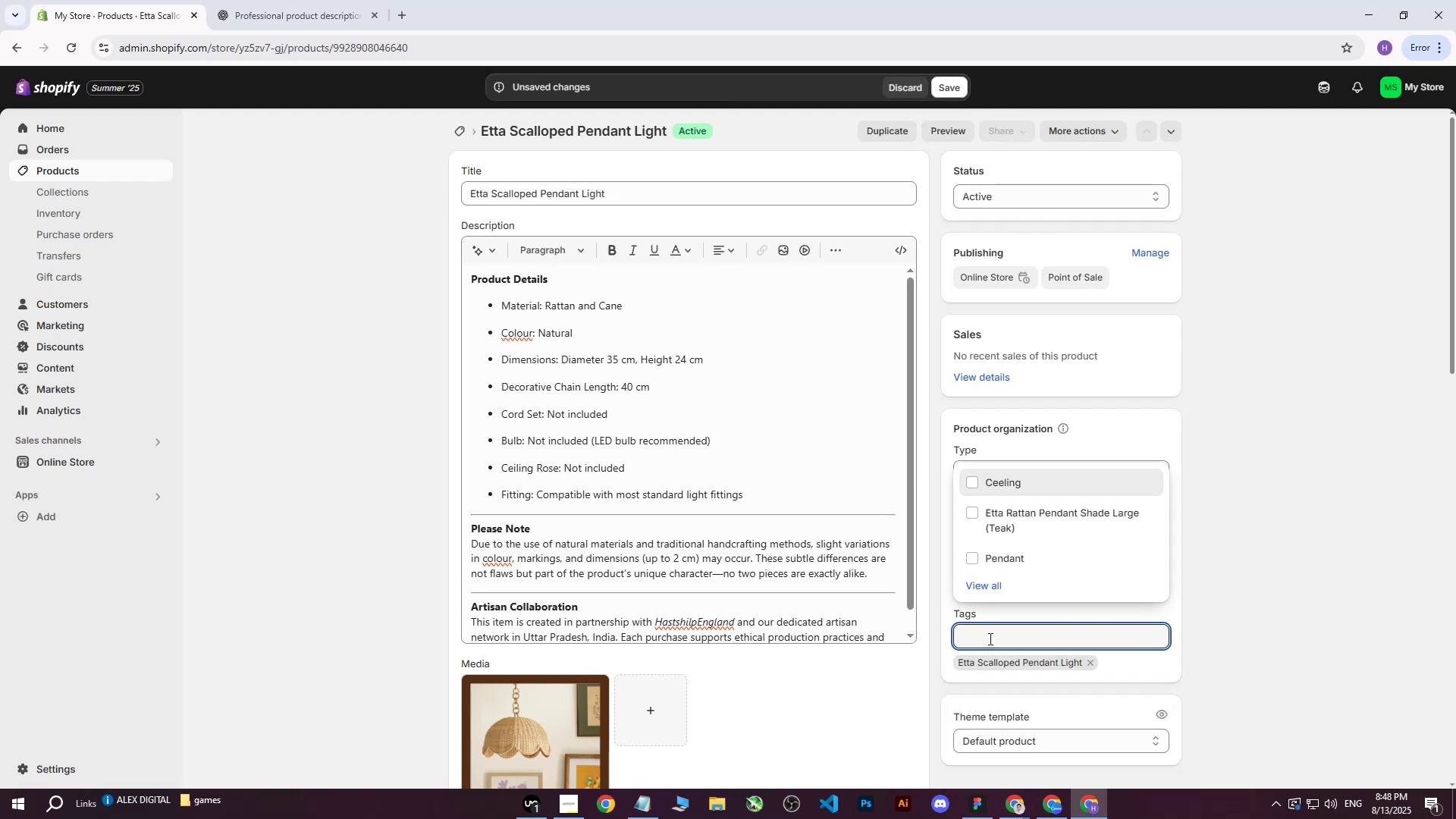 
type(Pendant light)
 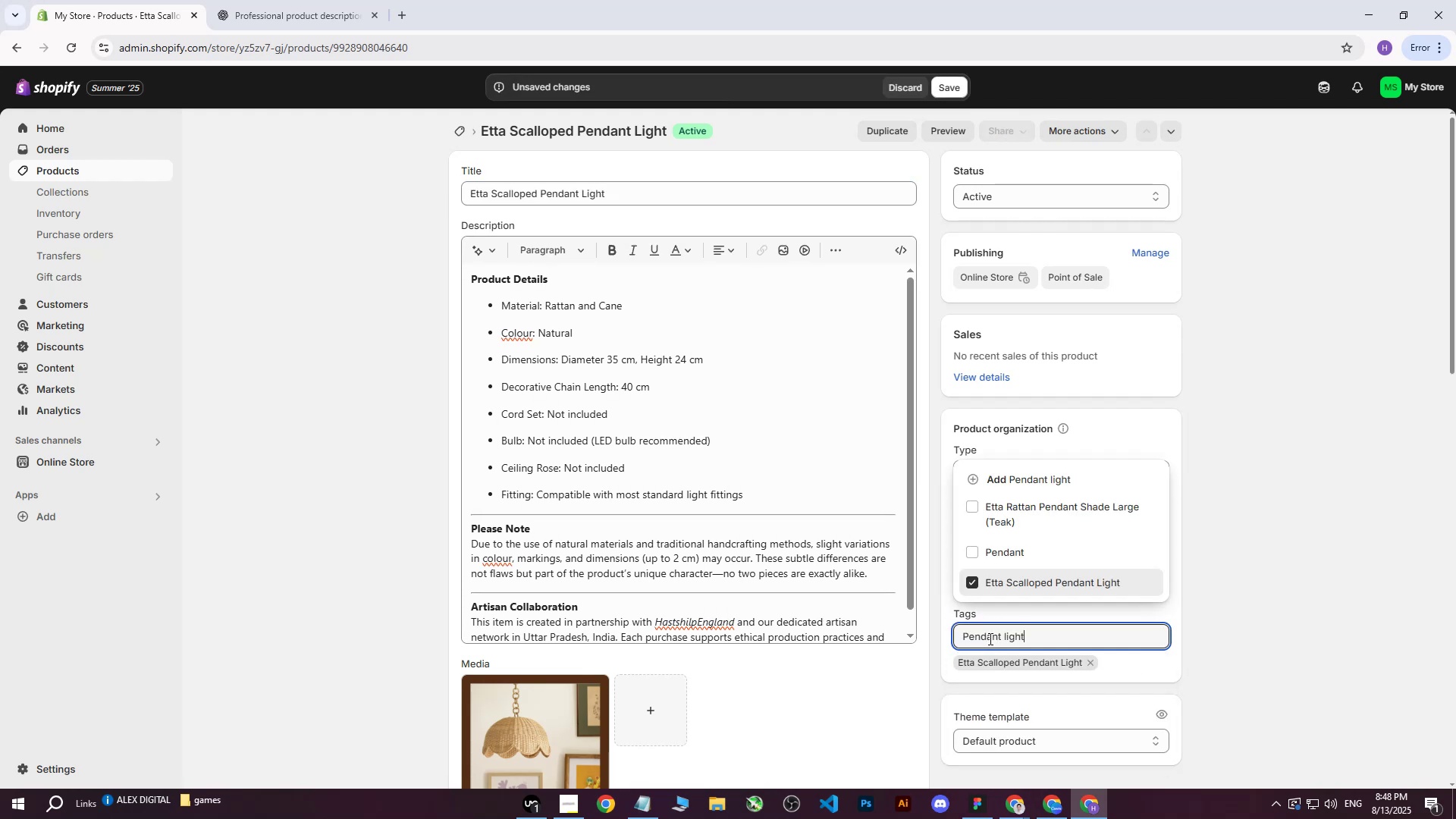 
key(Enter)
 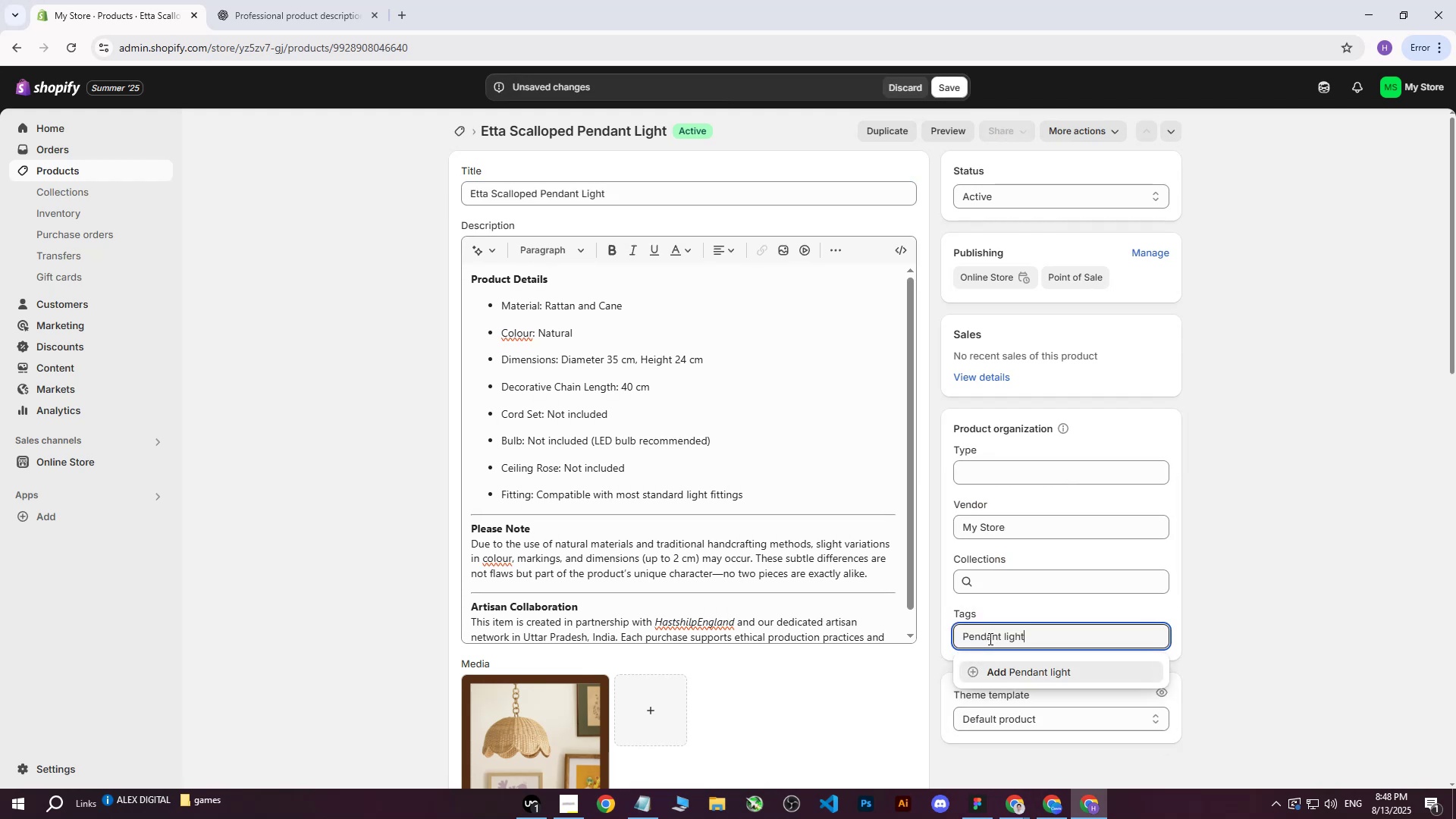 
left_click([1021, 667])
 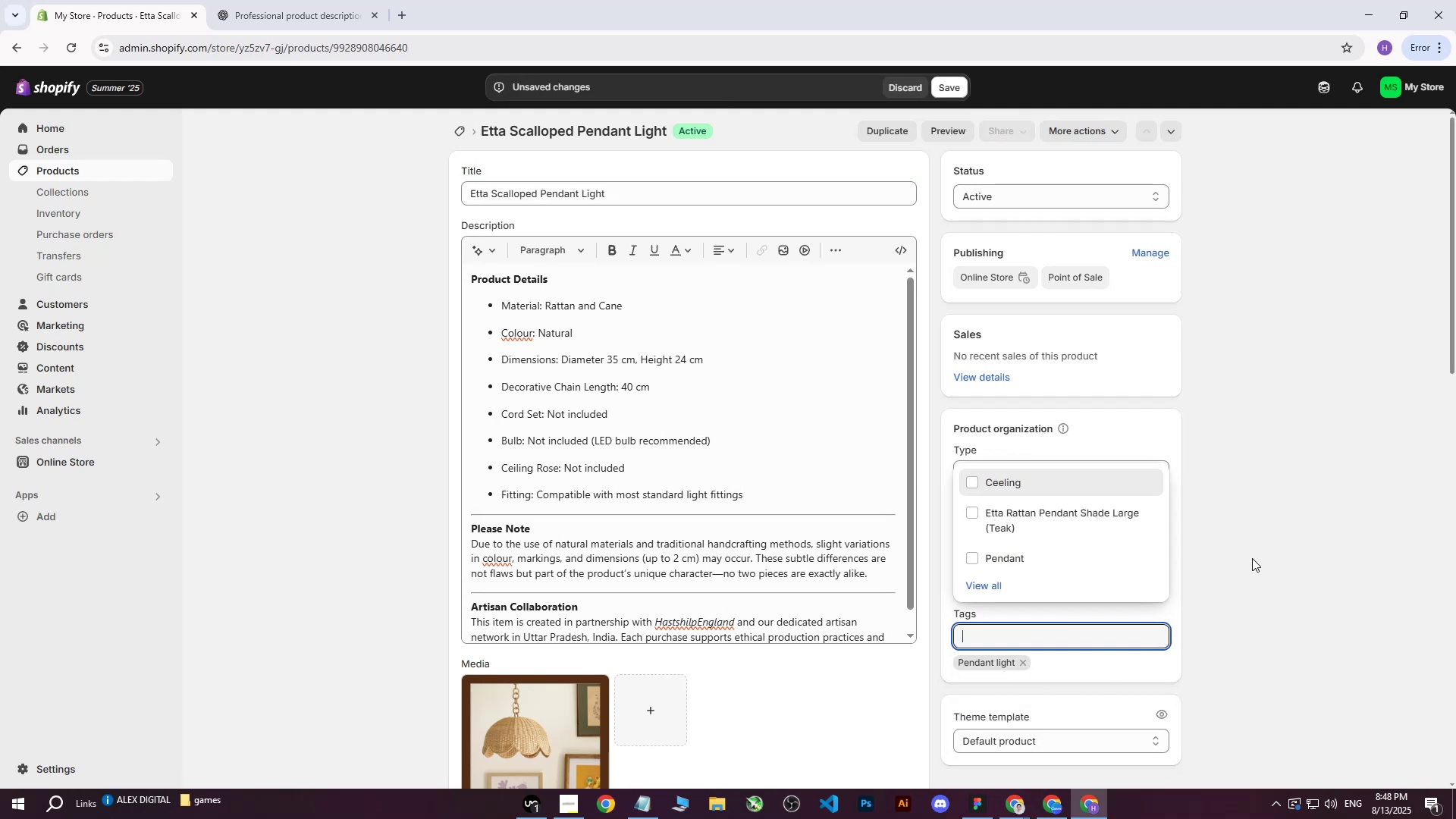 
left_click([1252, 557])
 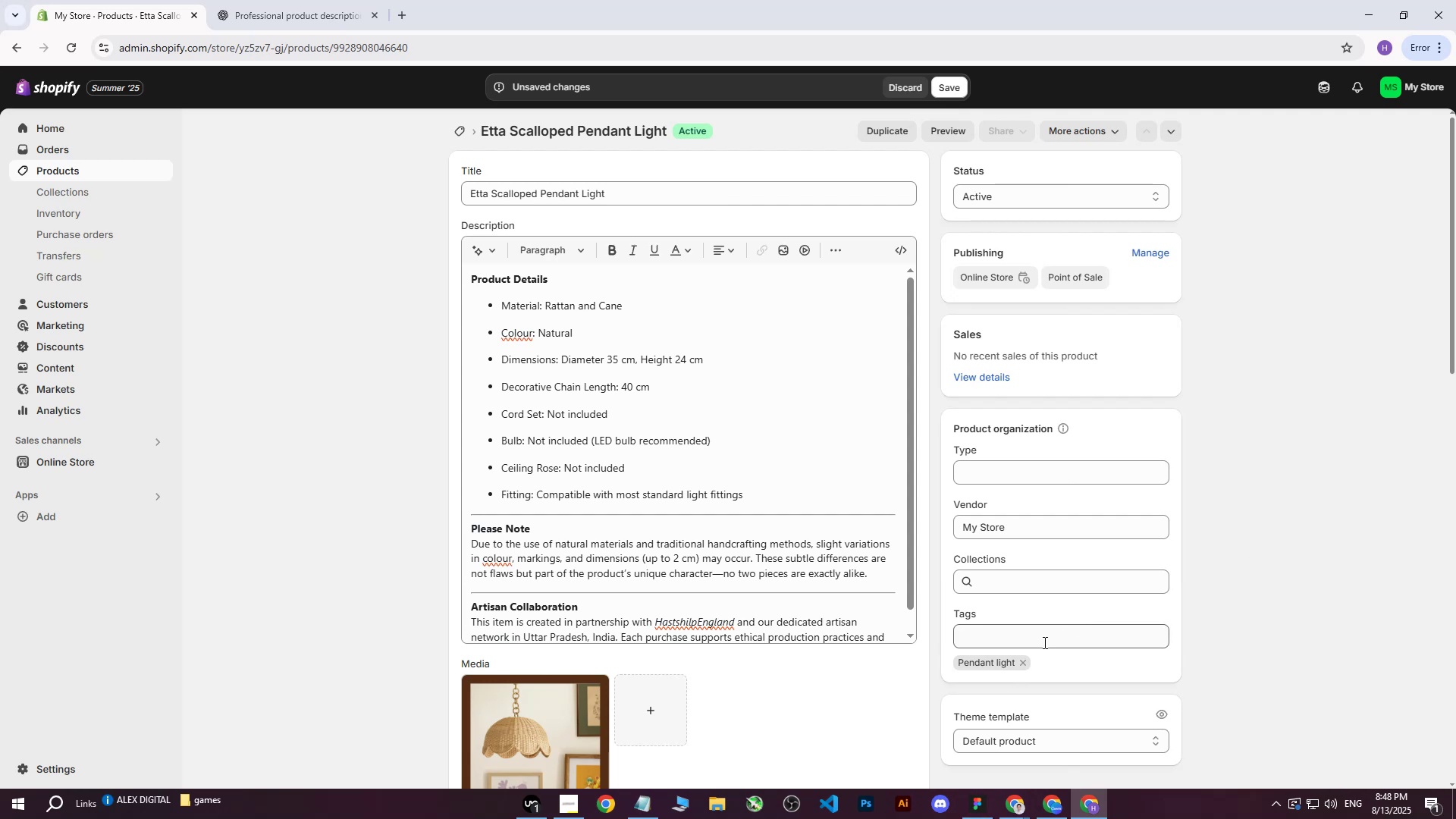 
left_click_drag(start_coordinate=[651, 194], to_coordinate=[384, 211])
 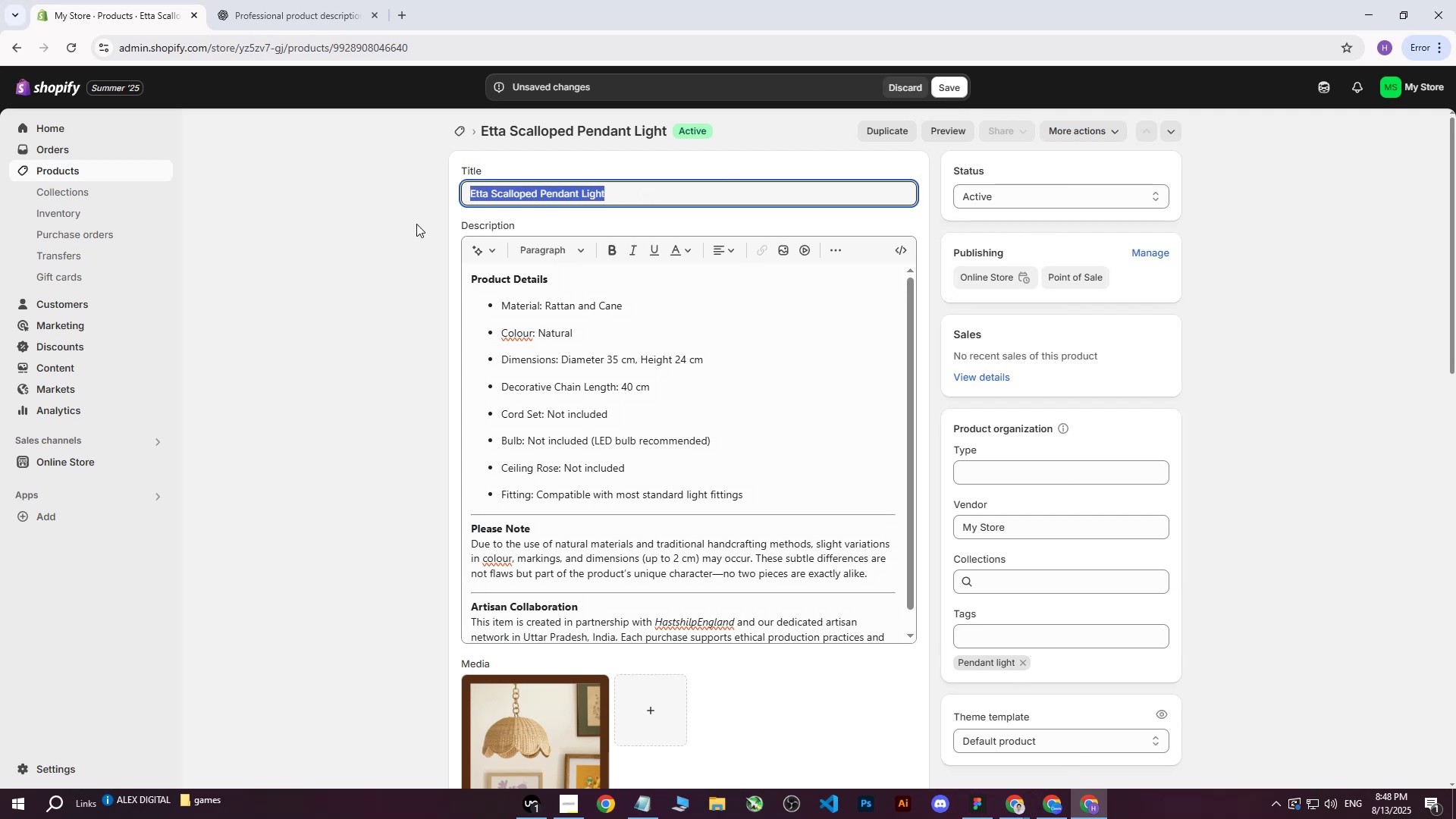 
key(Control+ControlLeft)
 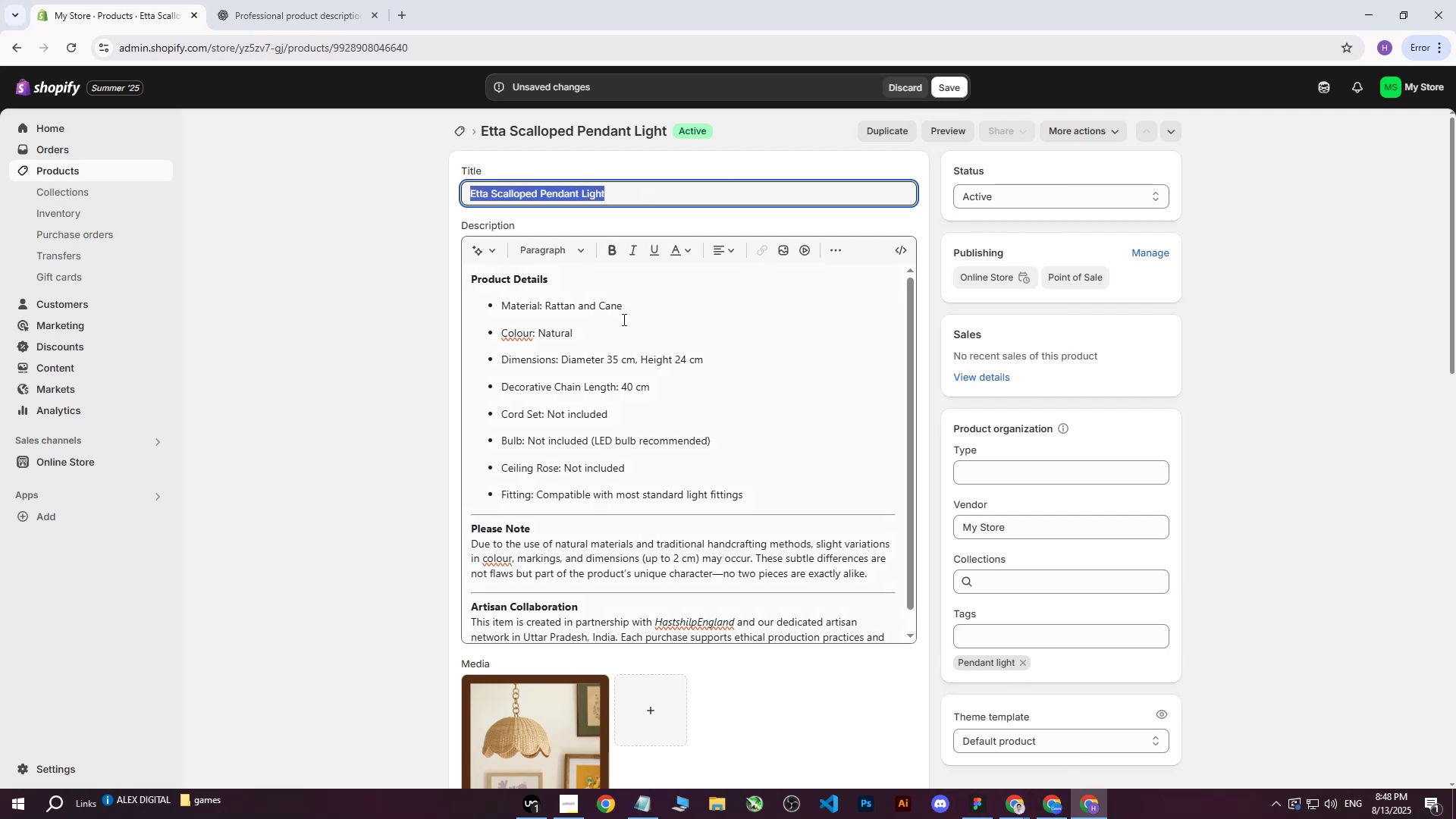 
key(Control+C)
 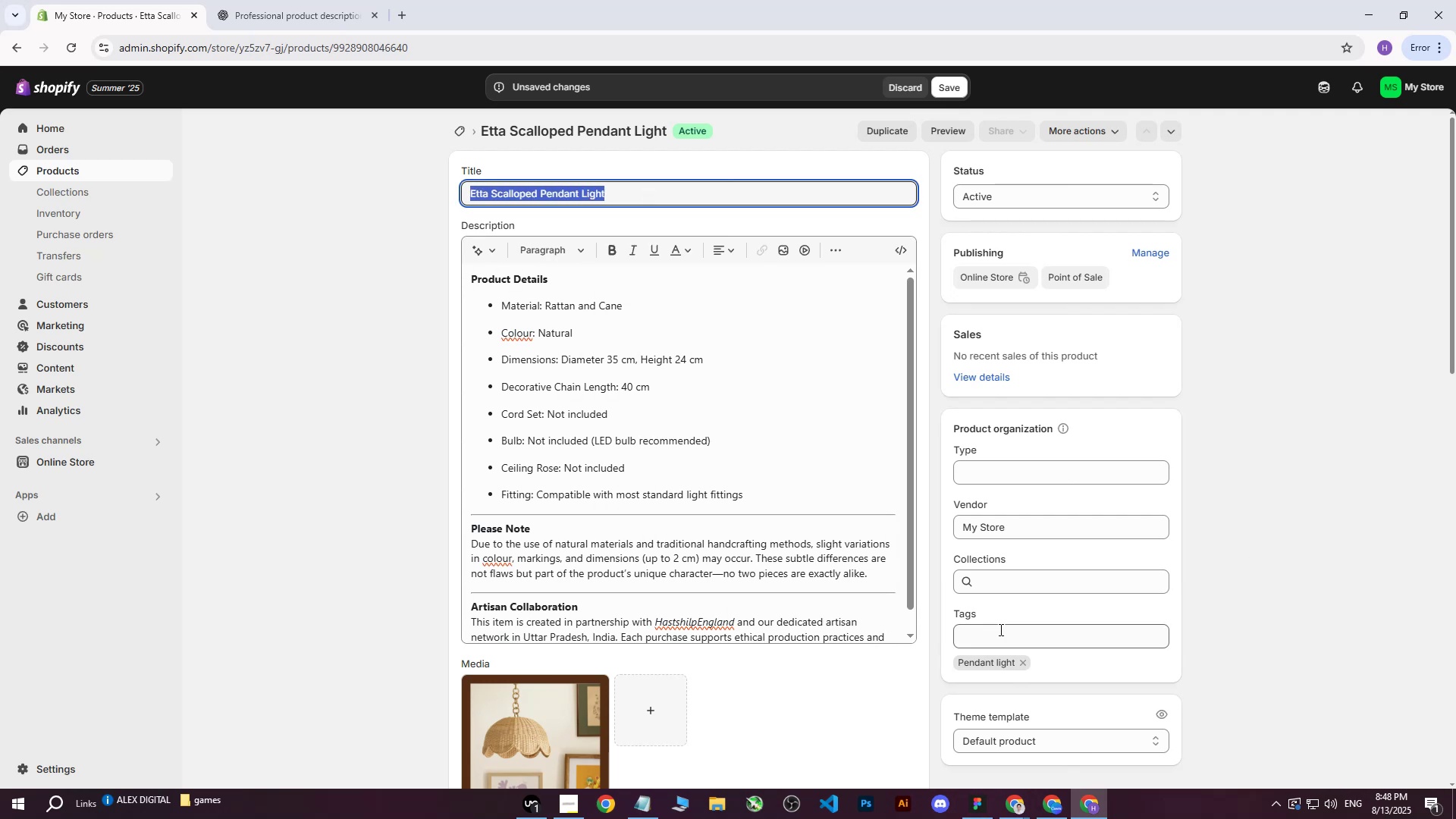 
left_click([993, 642])
 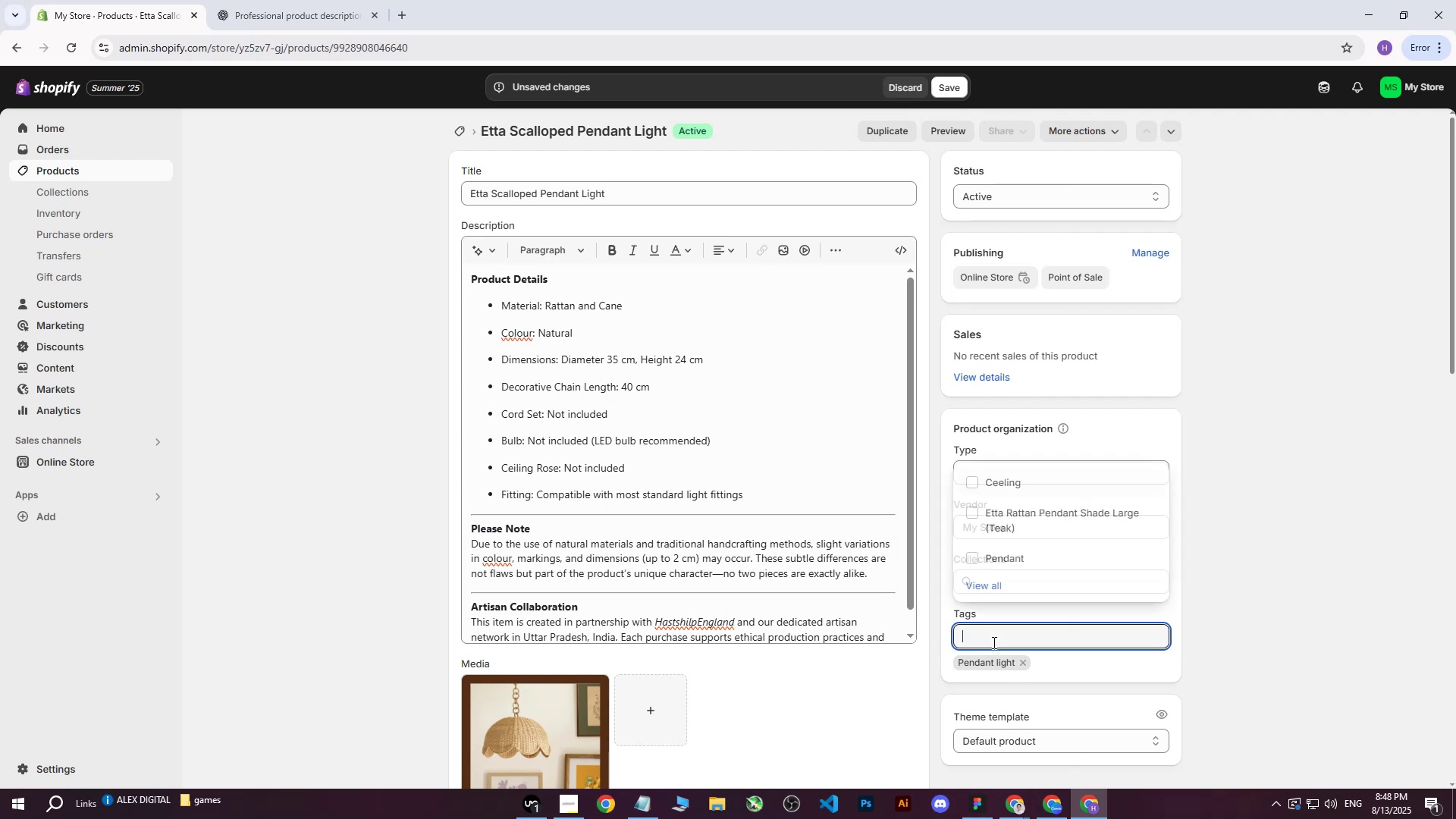 
key(Control+ControlLeft)
 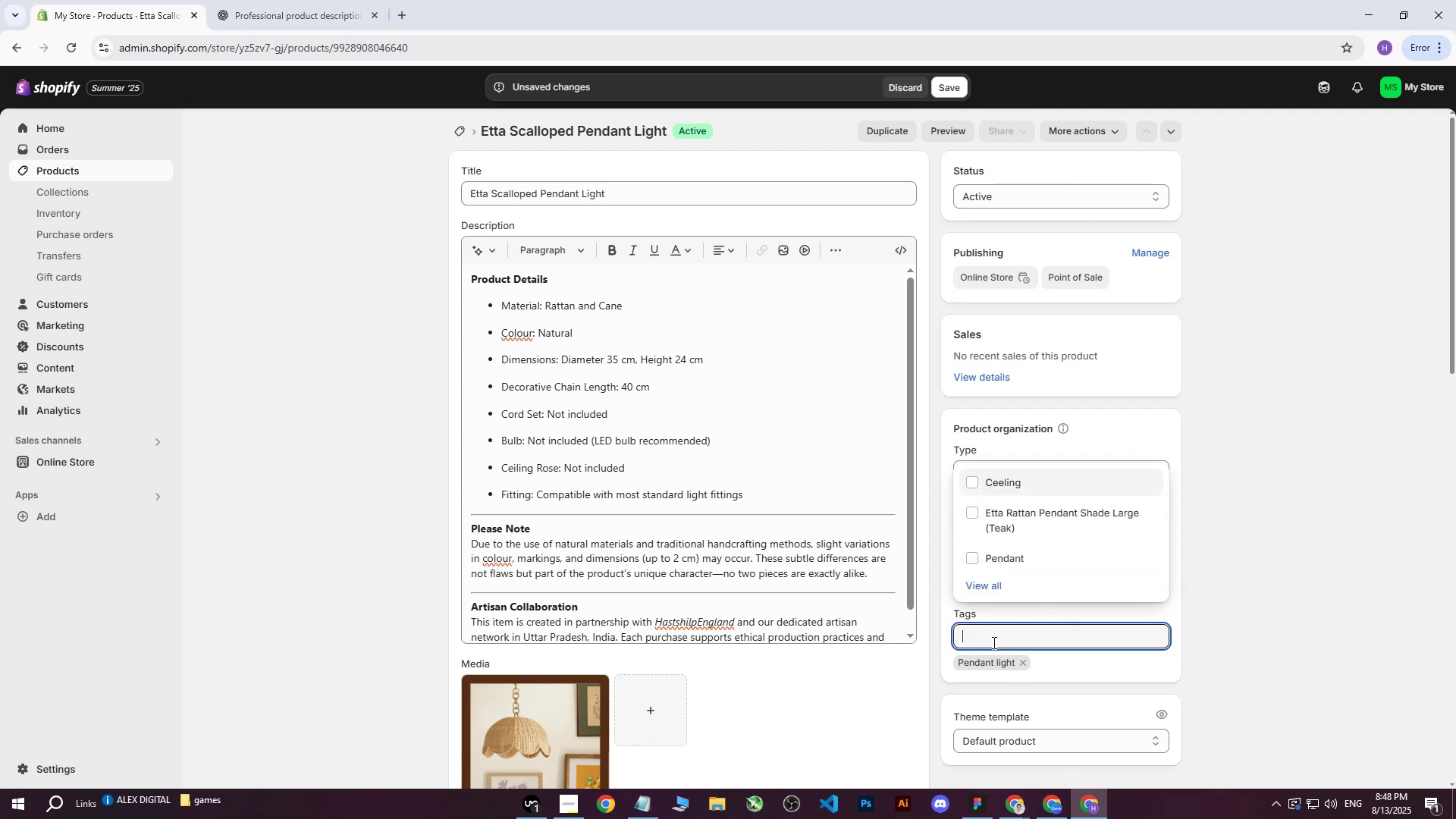 
key(Control+V)
 